 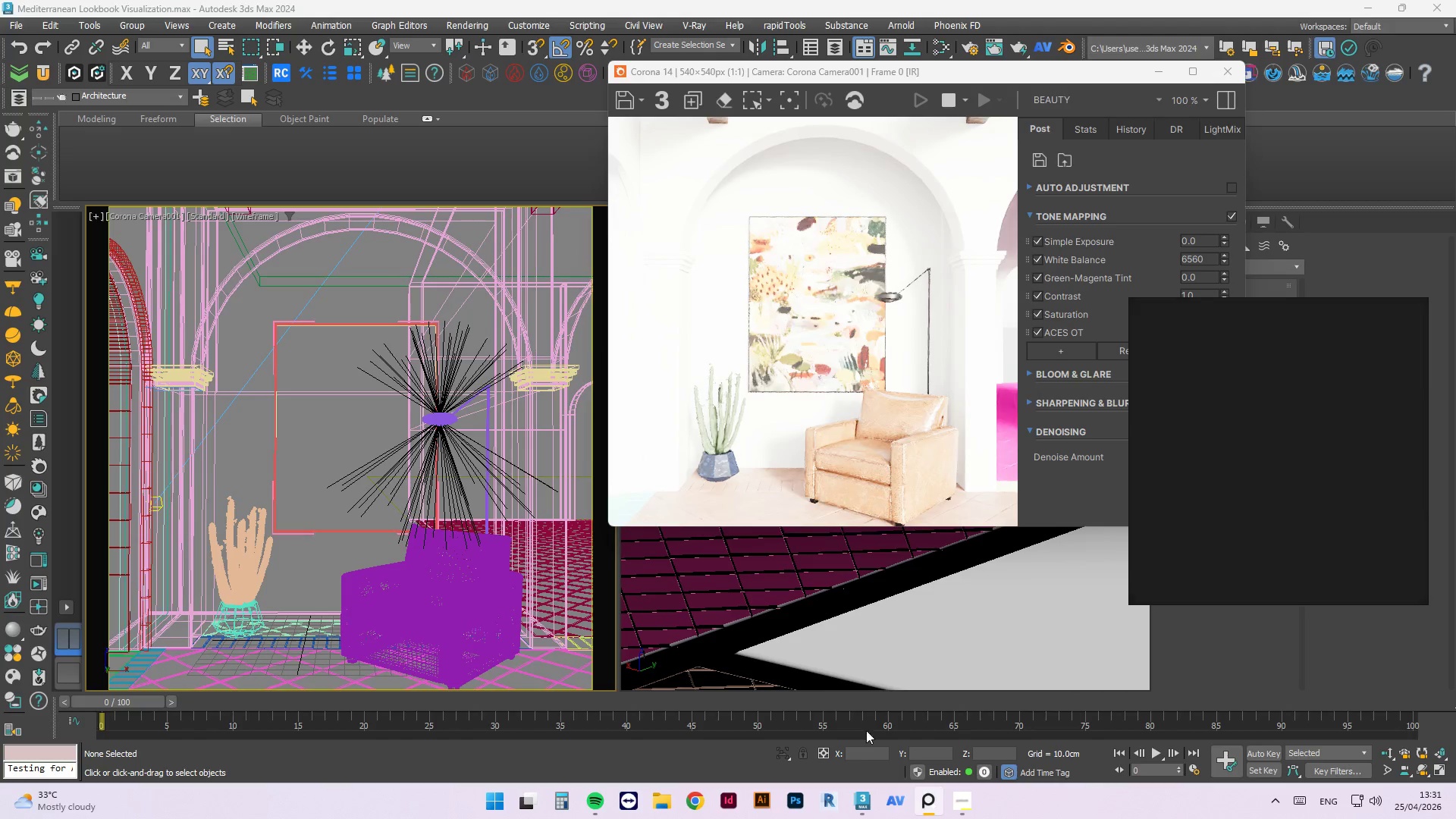 
left_click_drag(start_coordinate=[1291, 391], to_coordinate=[1132, 488])
 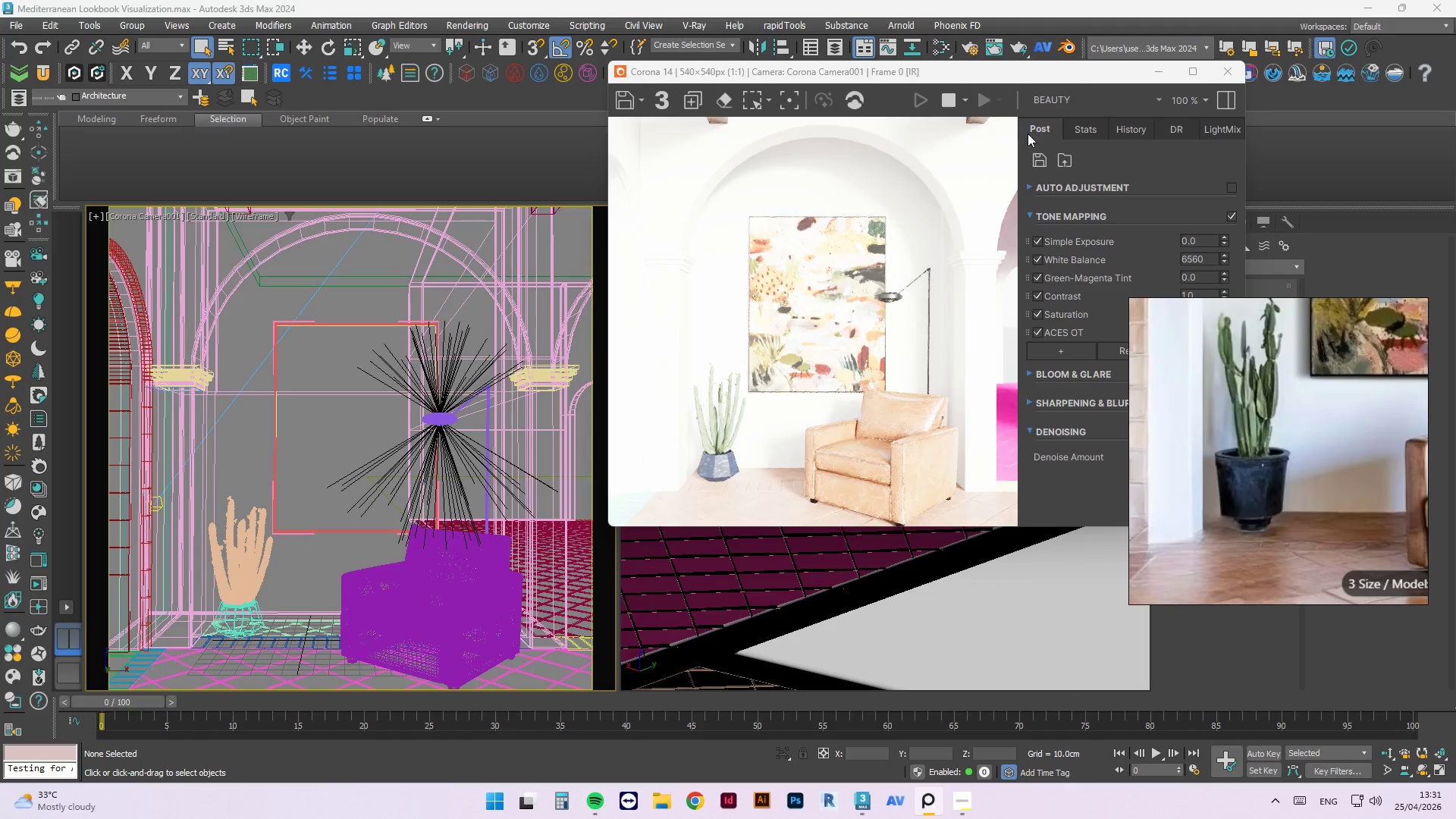 
left_click([1222, 120])
 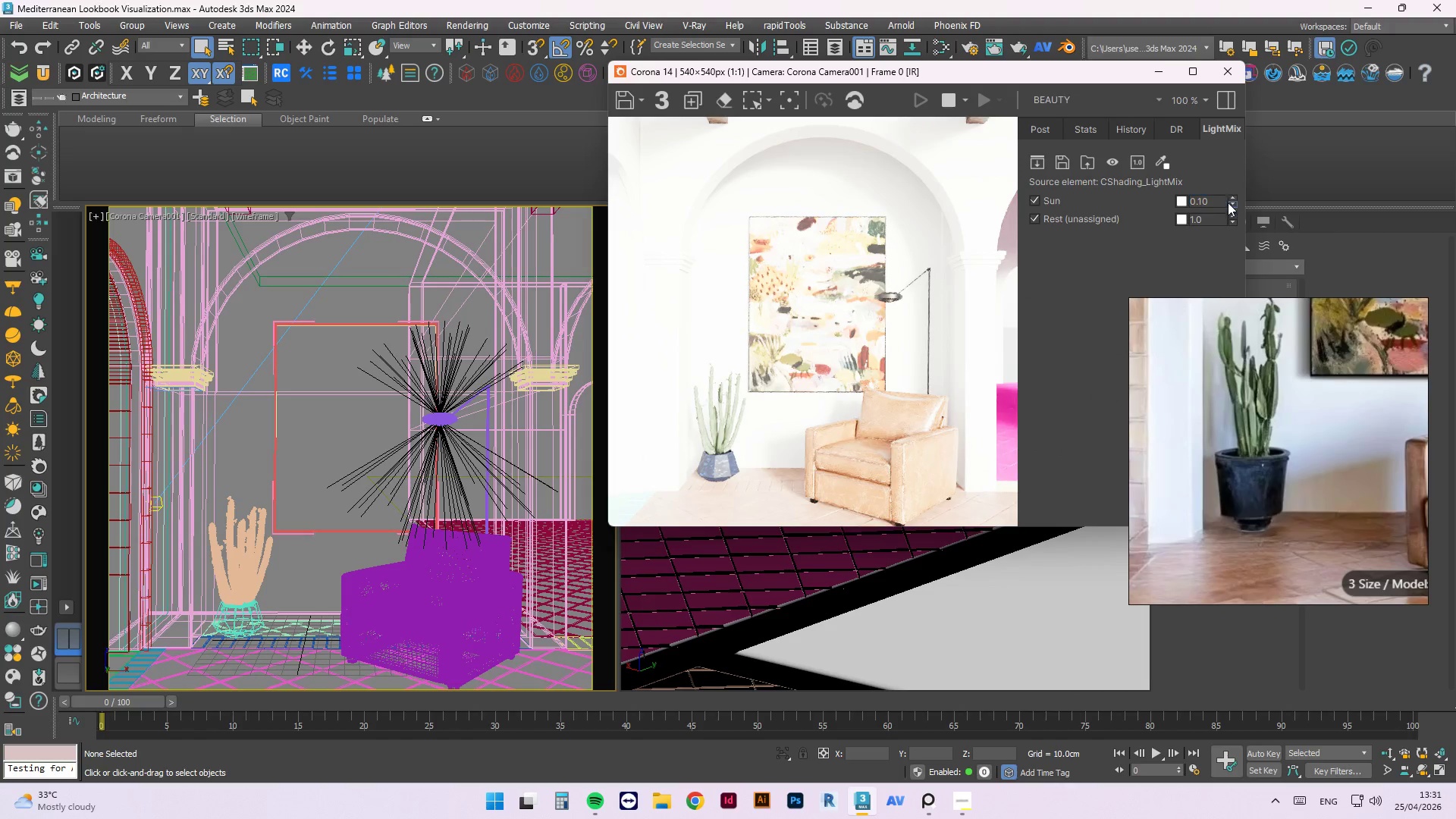 
left_click_drag(start_coordinate=[1235, 205], to_coordinate=[1232, 193])
 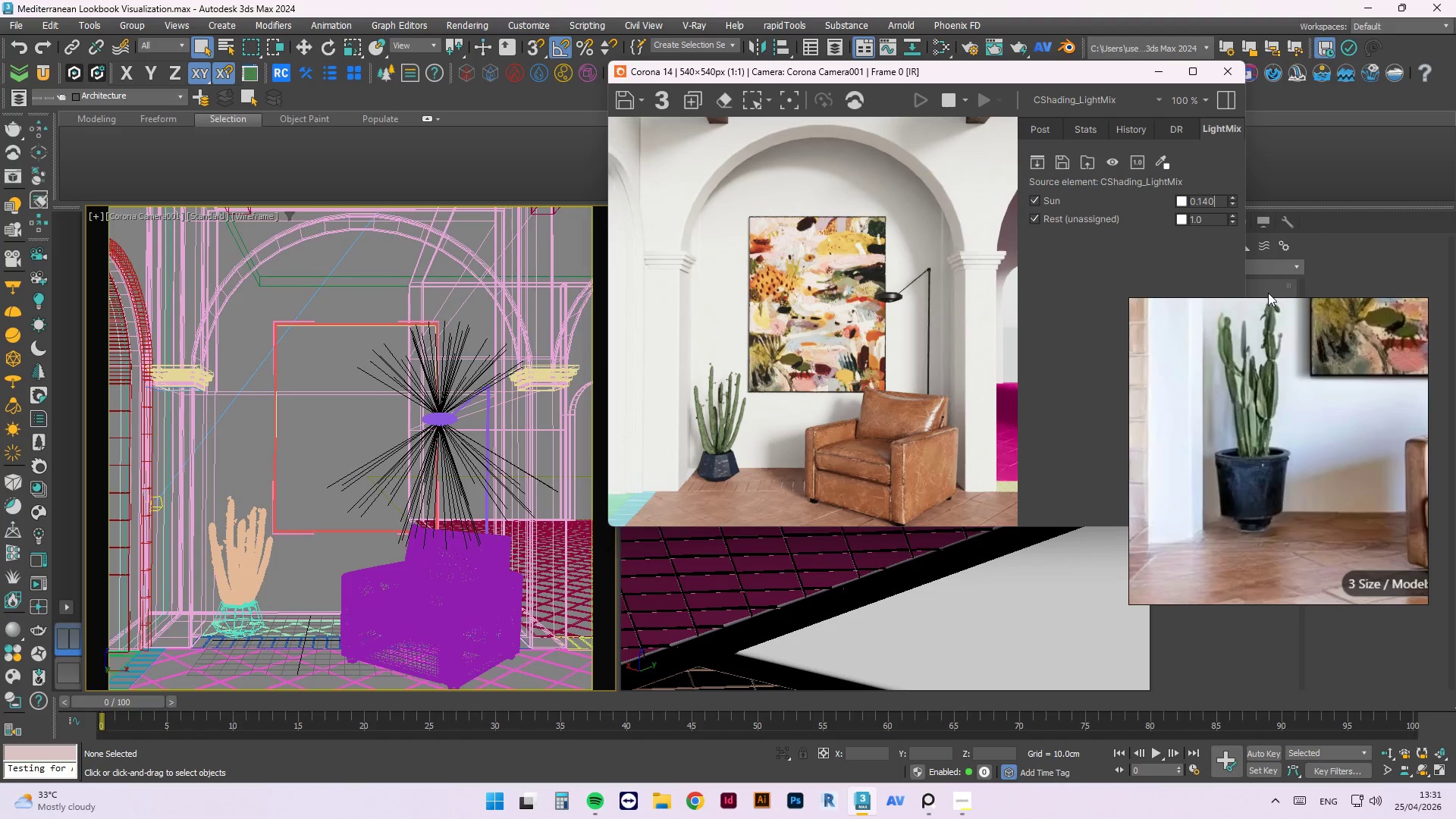 
left_click_drag(start_coordinate=[1256, 304], to_coordinate=[468, 160])
 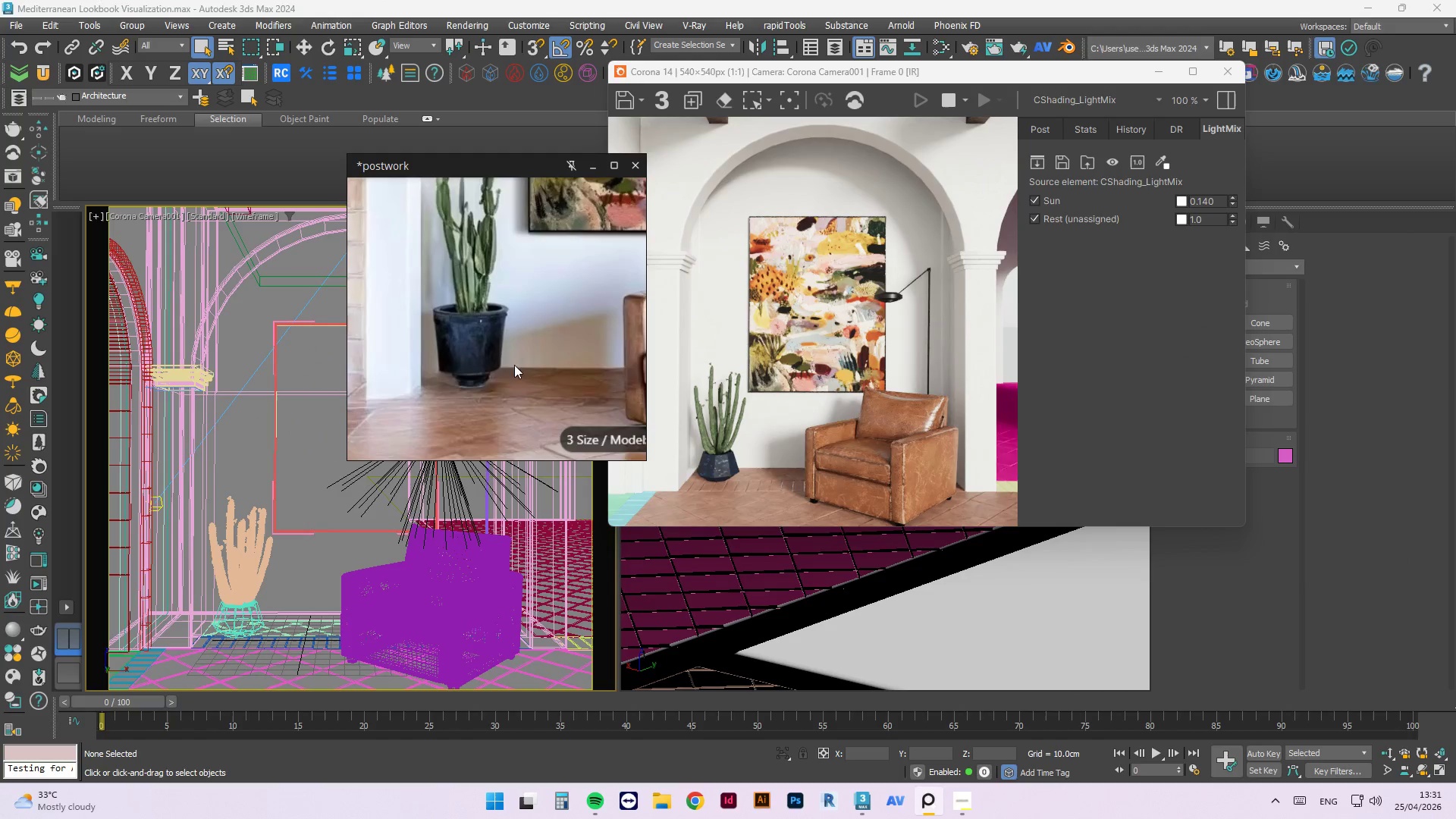 
scroll: coordinate [554, 216], scroll_direction: down, amount: 3.0
 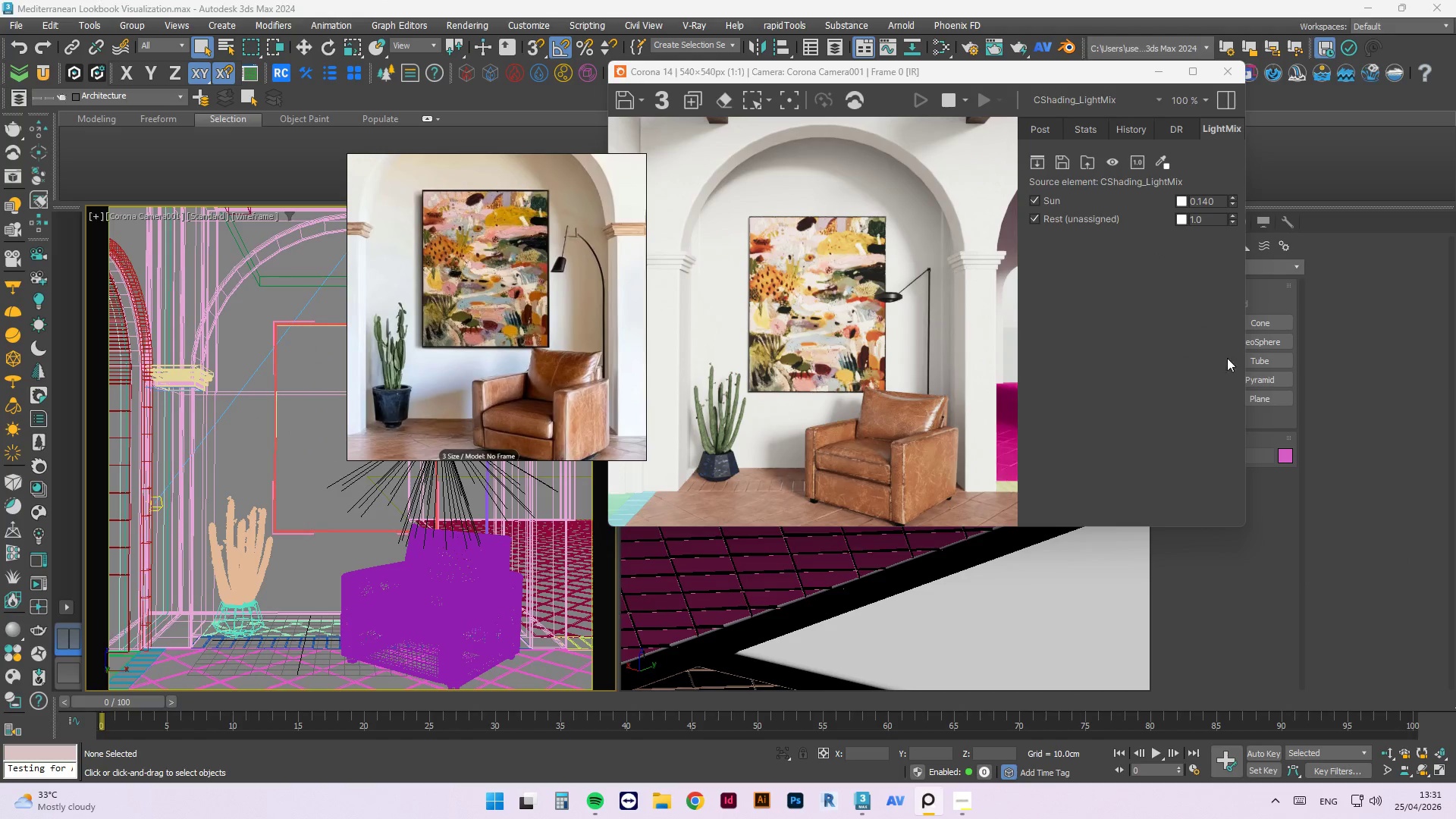 
left_click([1047, 128])
 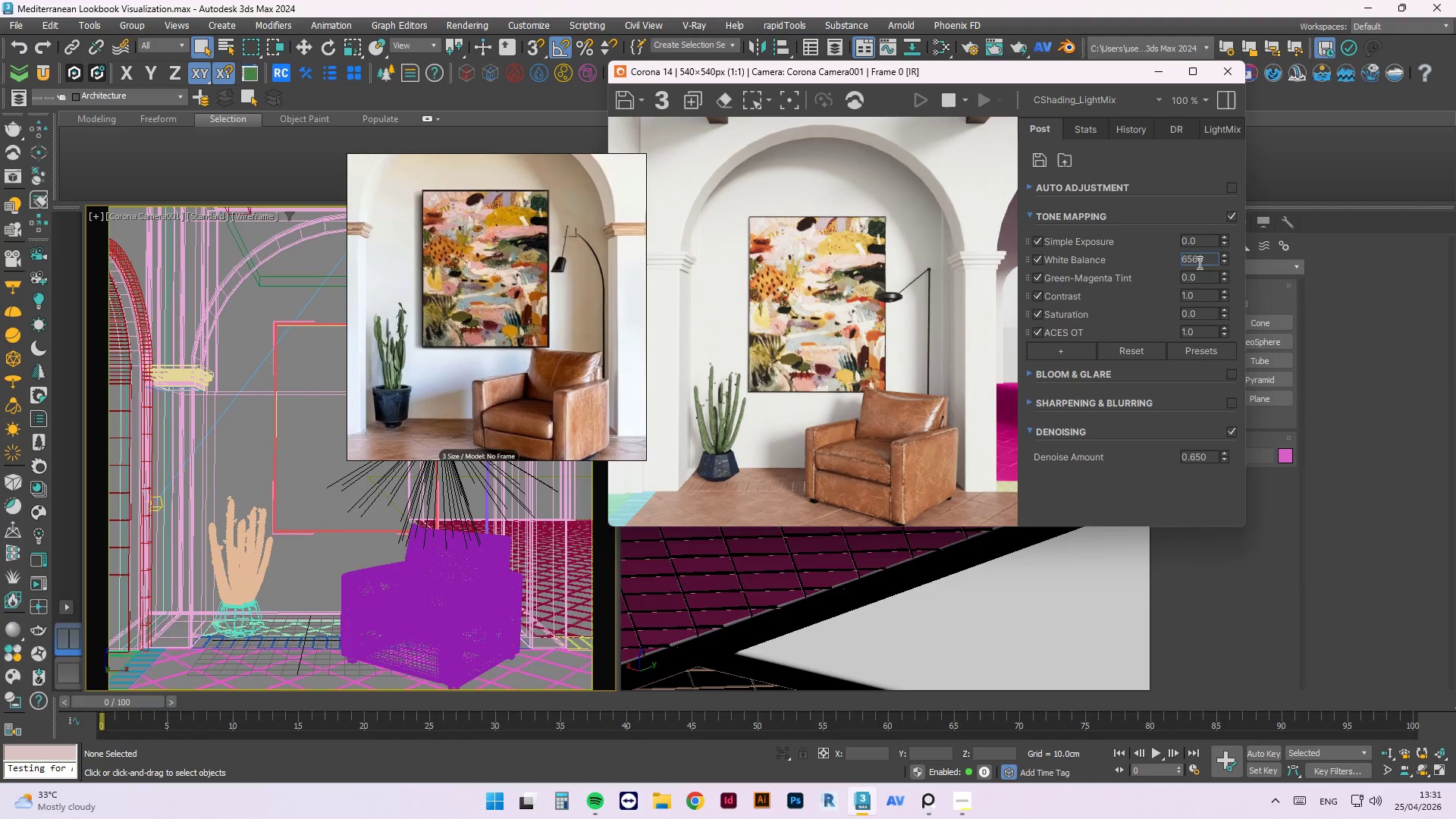 
double_click([1195, 260])
 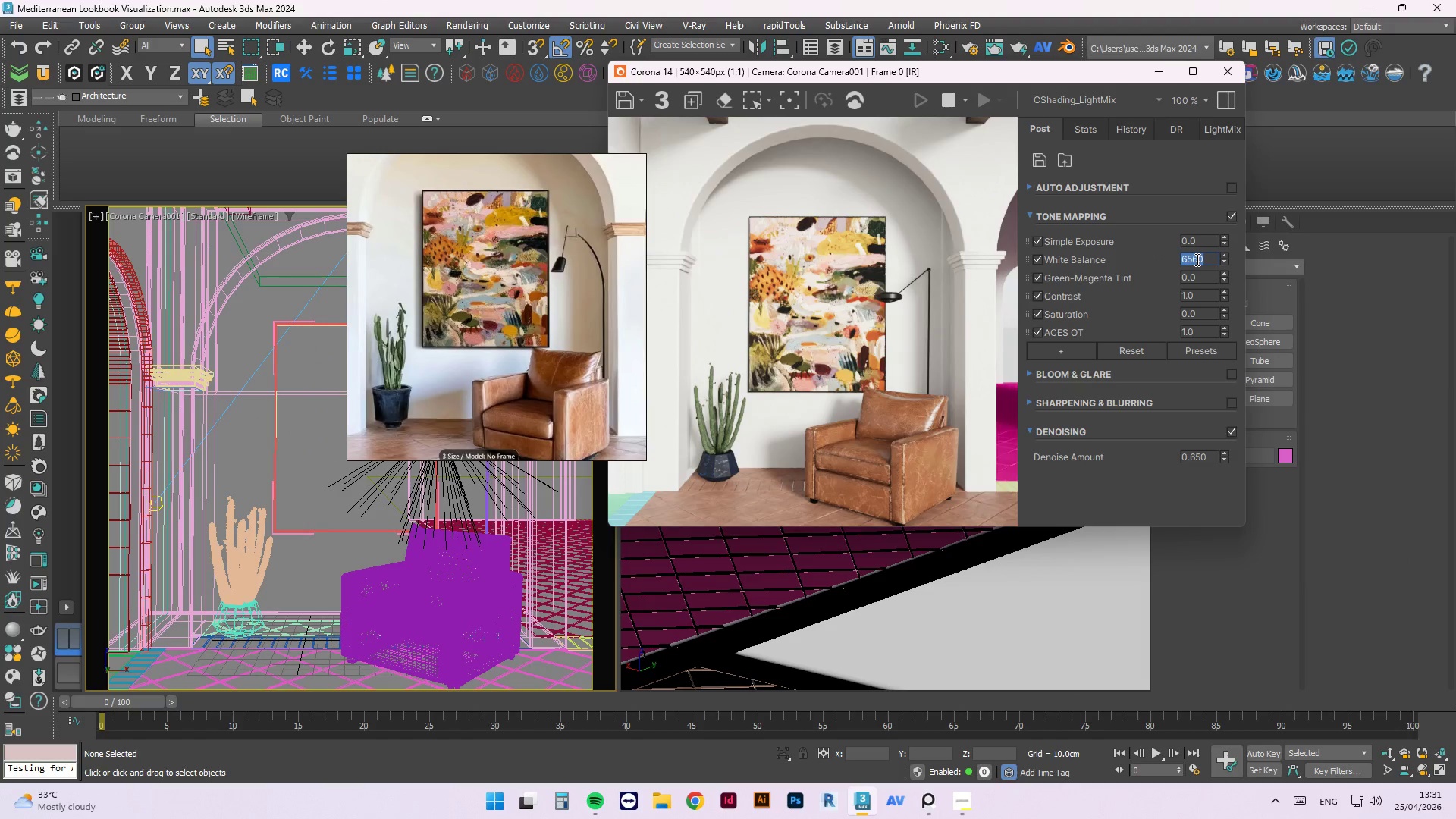 
key(Numpad6)
 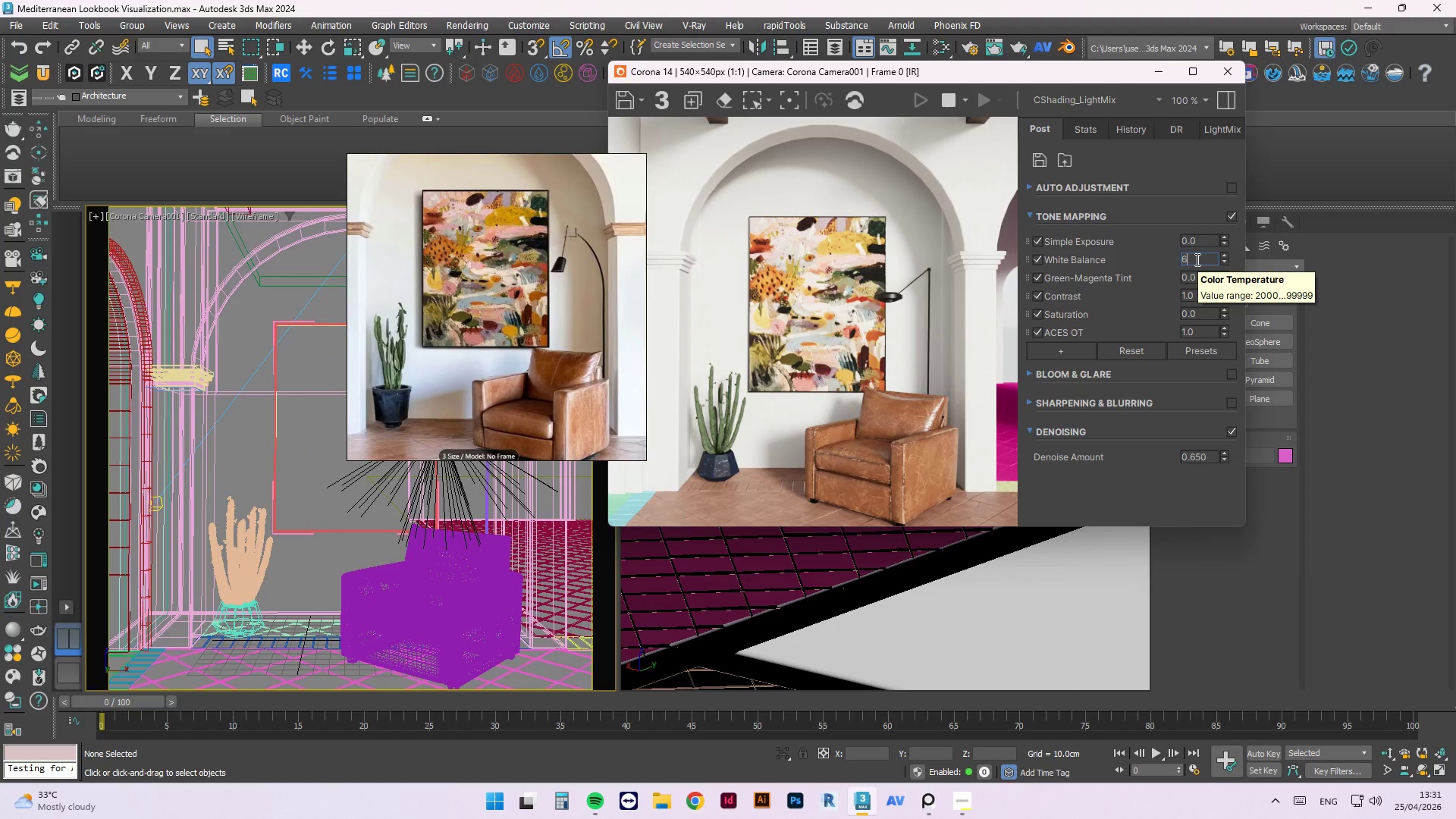 
key(Numpad2)
 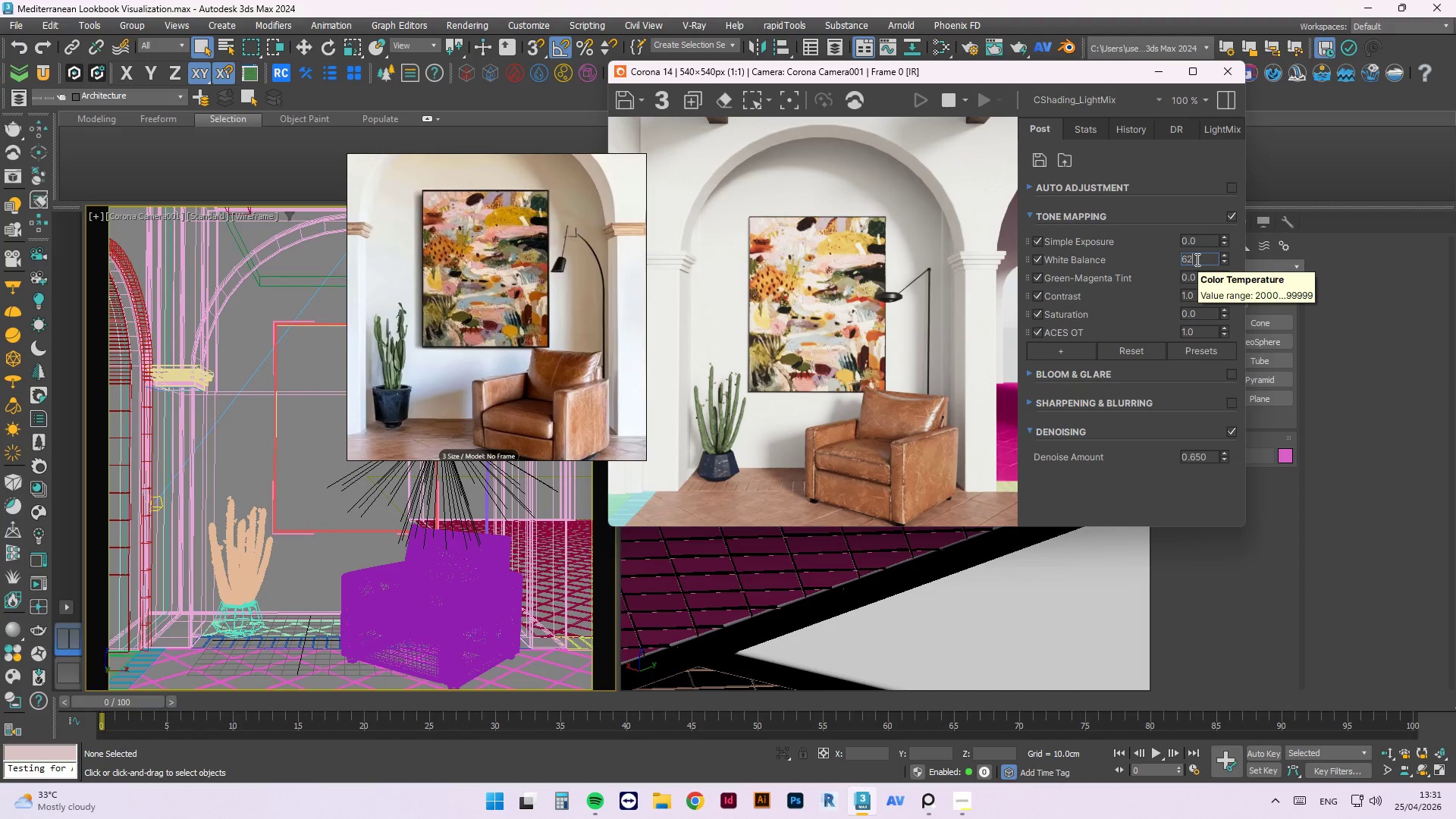 
key(Numpad0)
 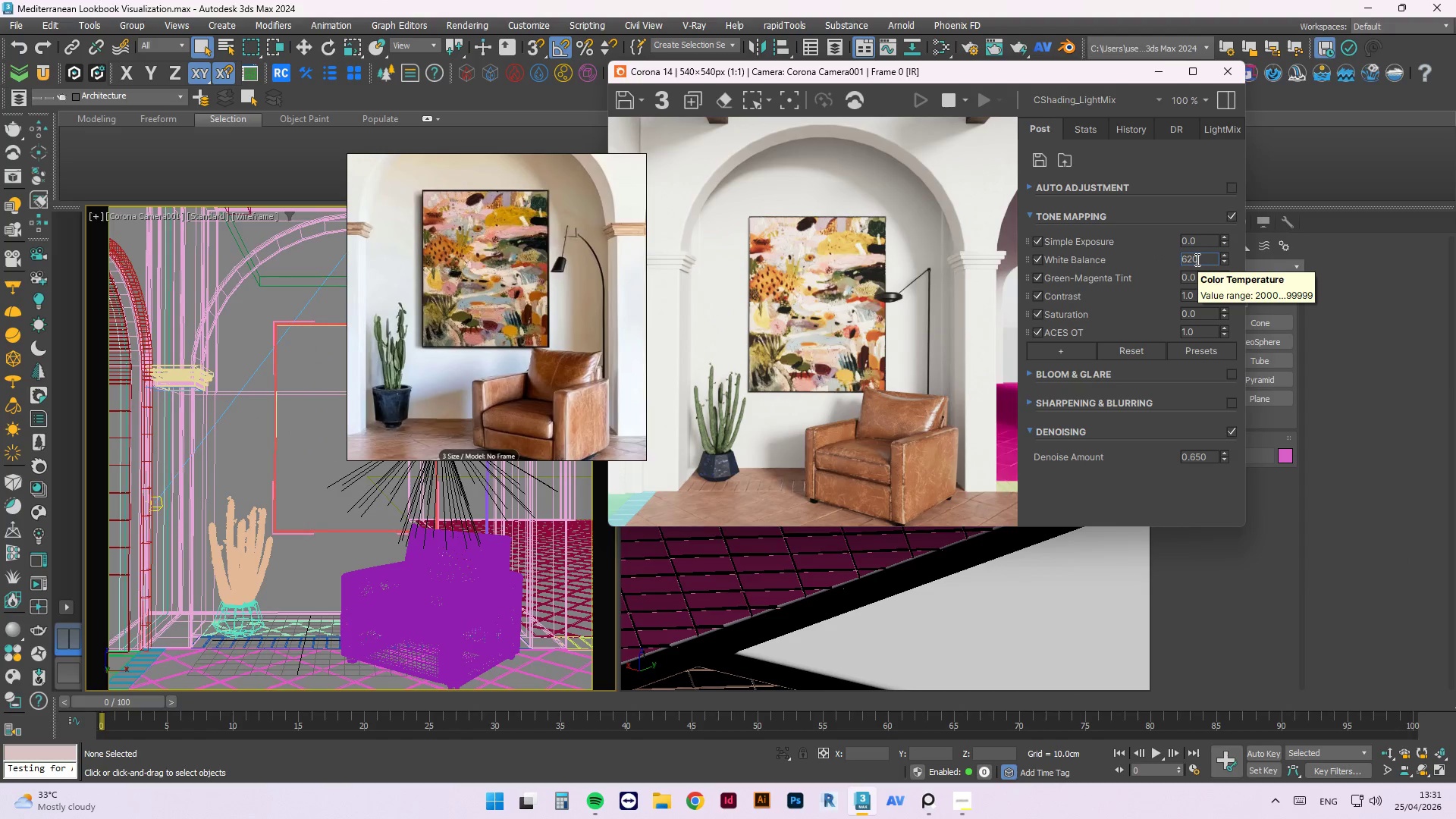 
key(Numpad0)
 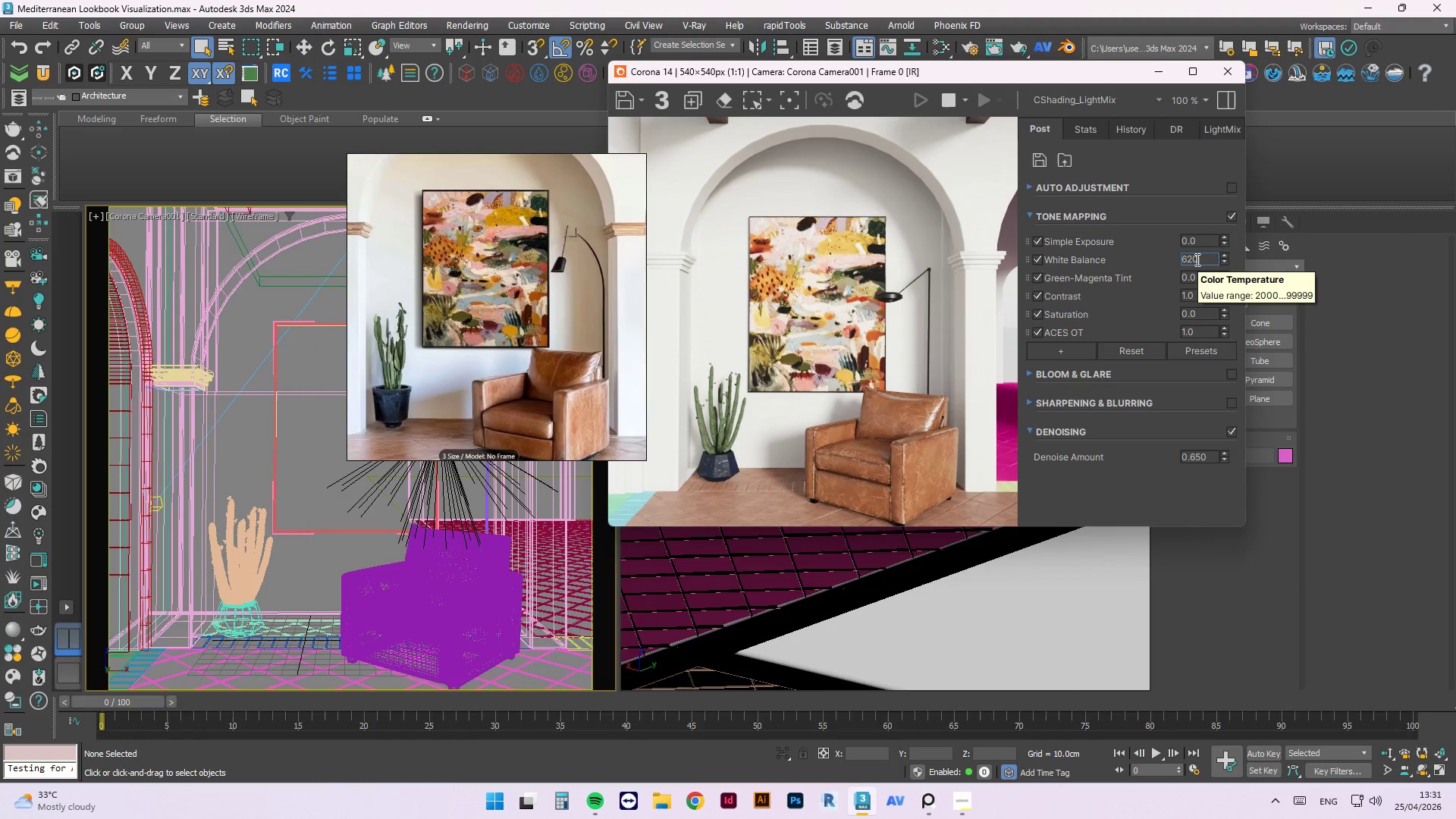 
key(NumpadEnter)
 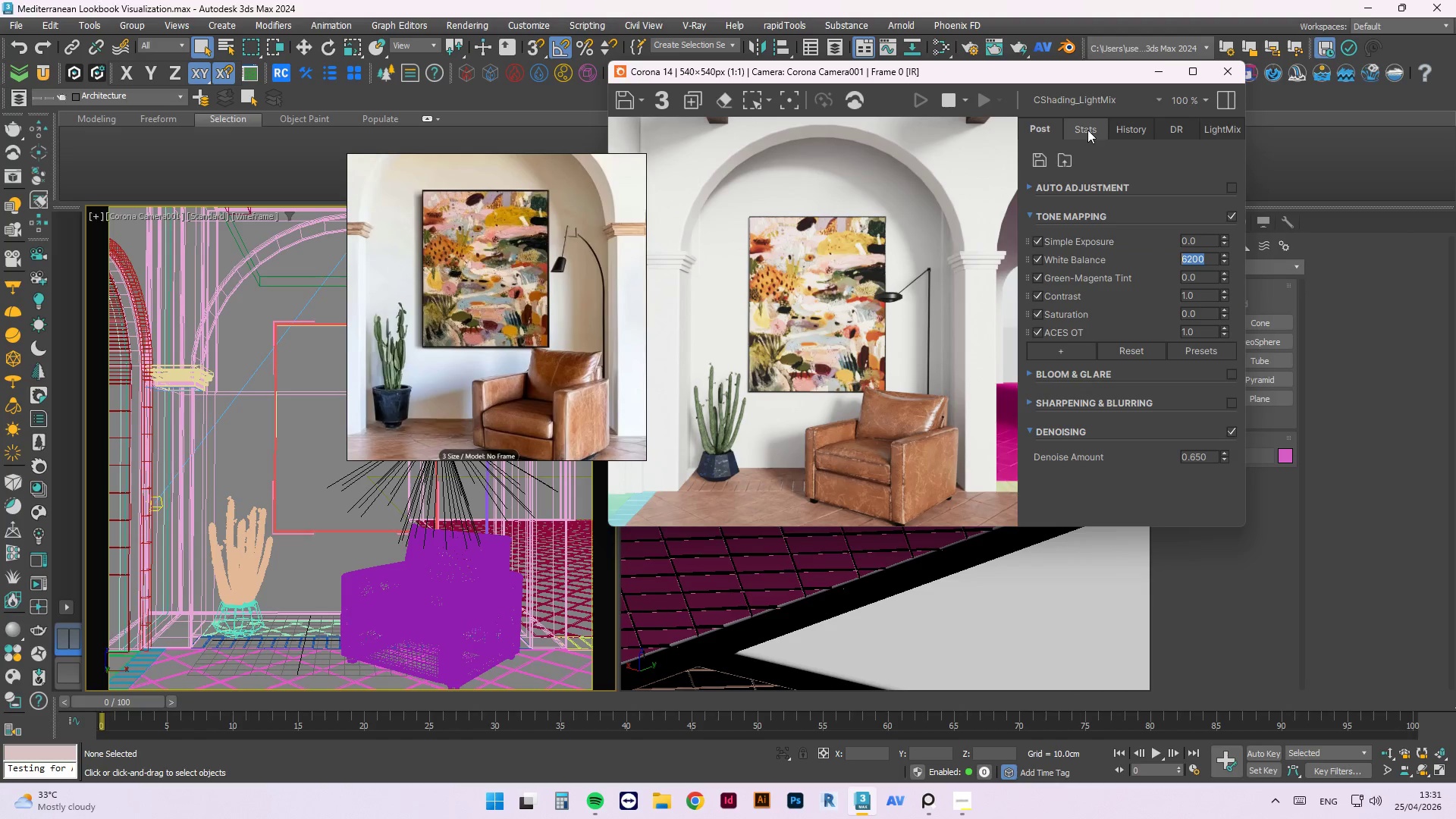 
wait(6.25)
 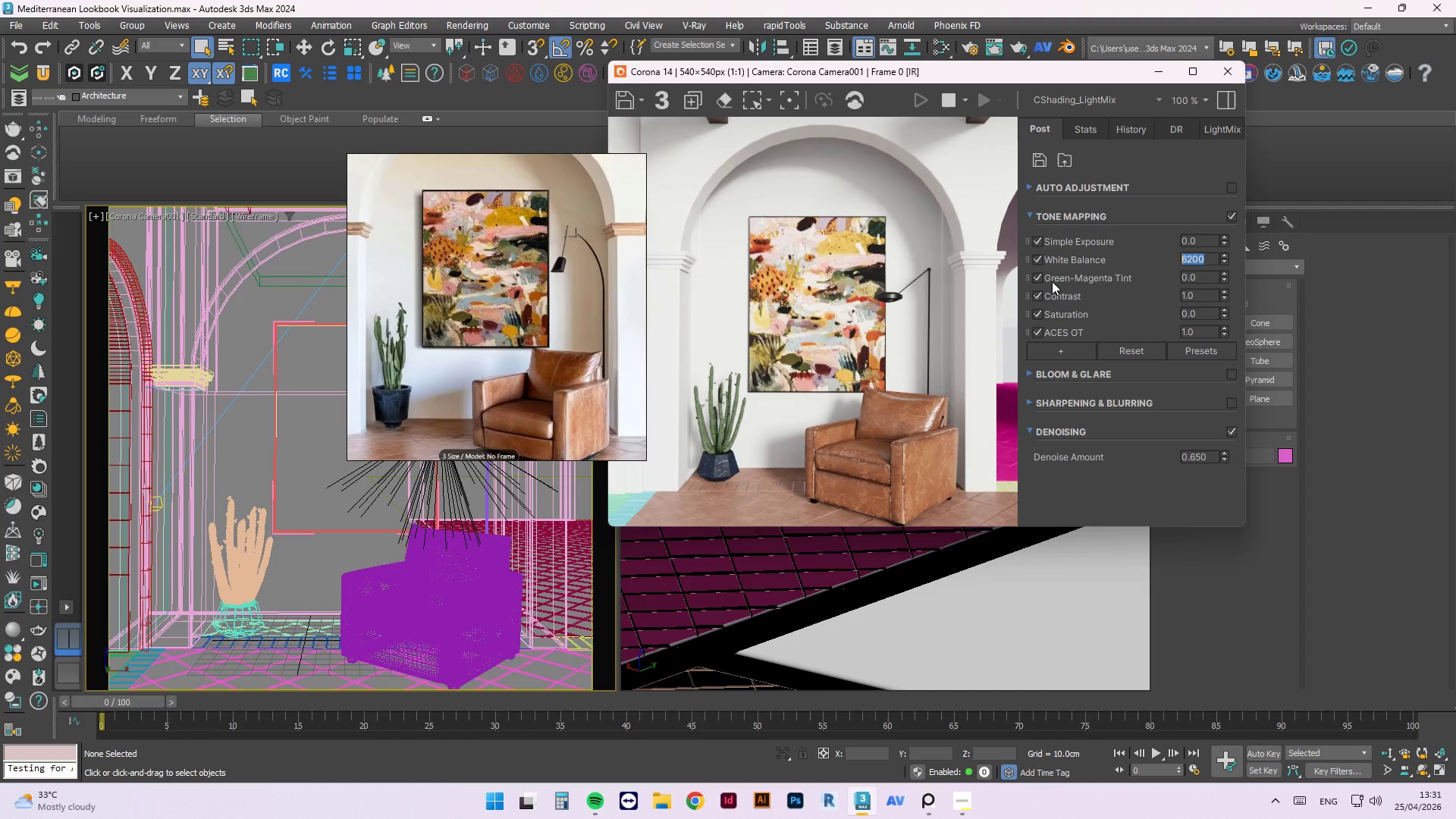 
left_click([1224, 119])
 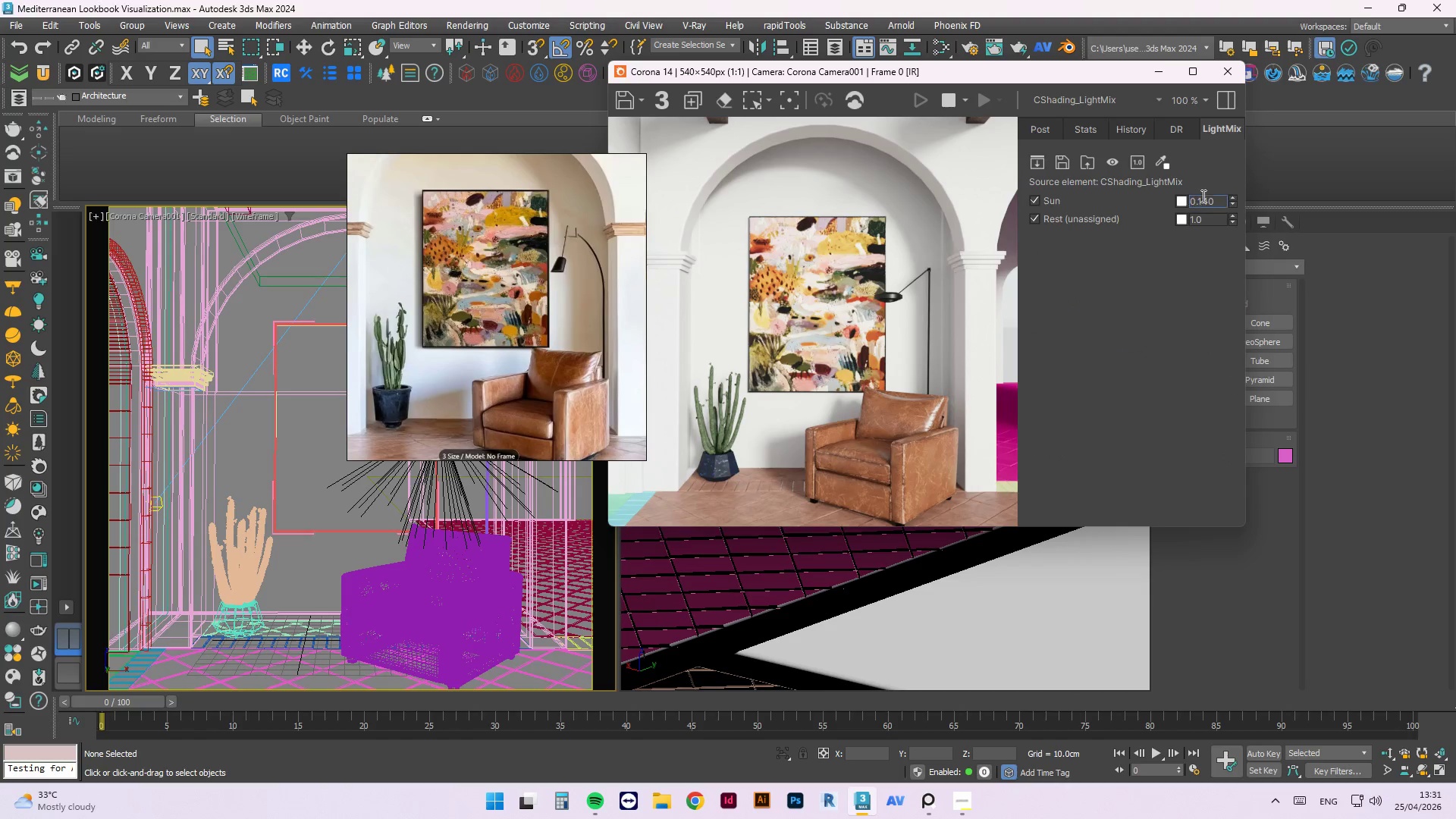 
mouse_move([1188, 190])
 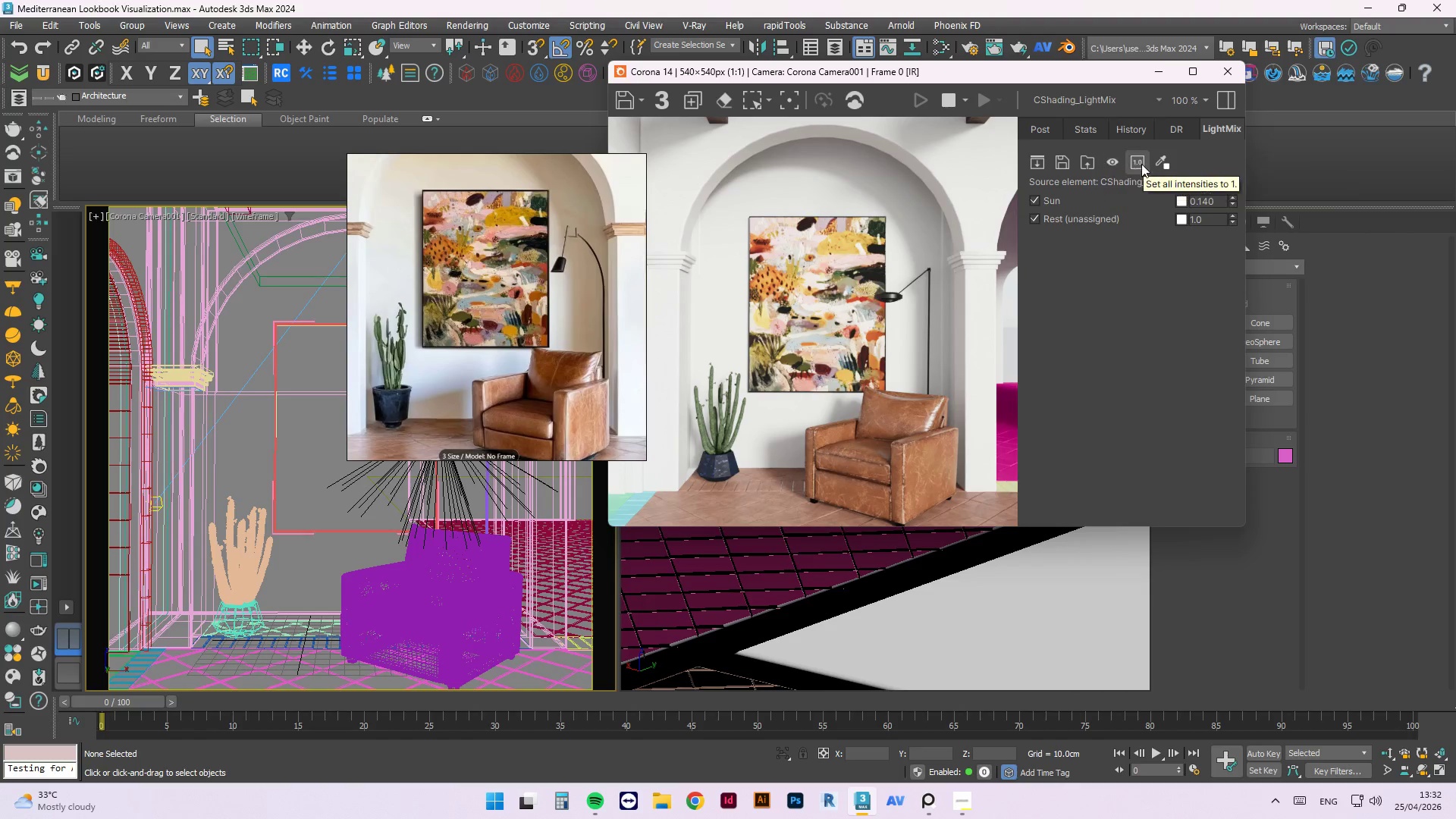 
wait(6.28)
 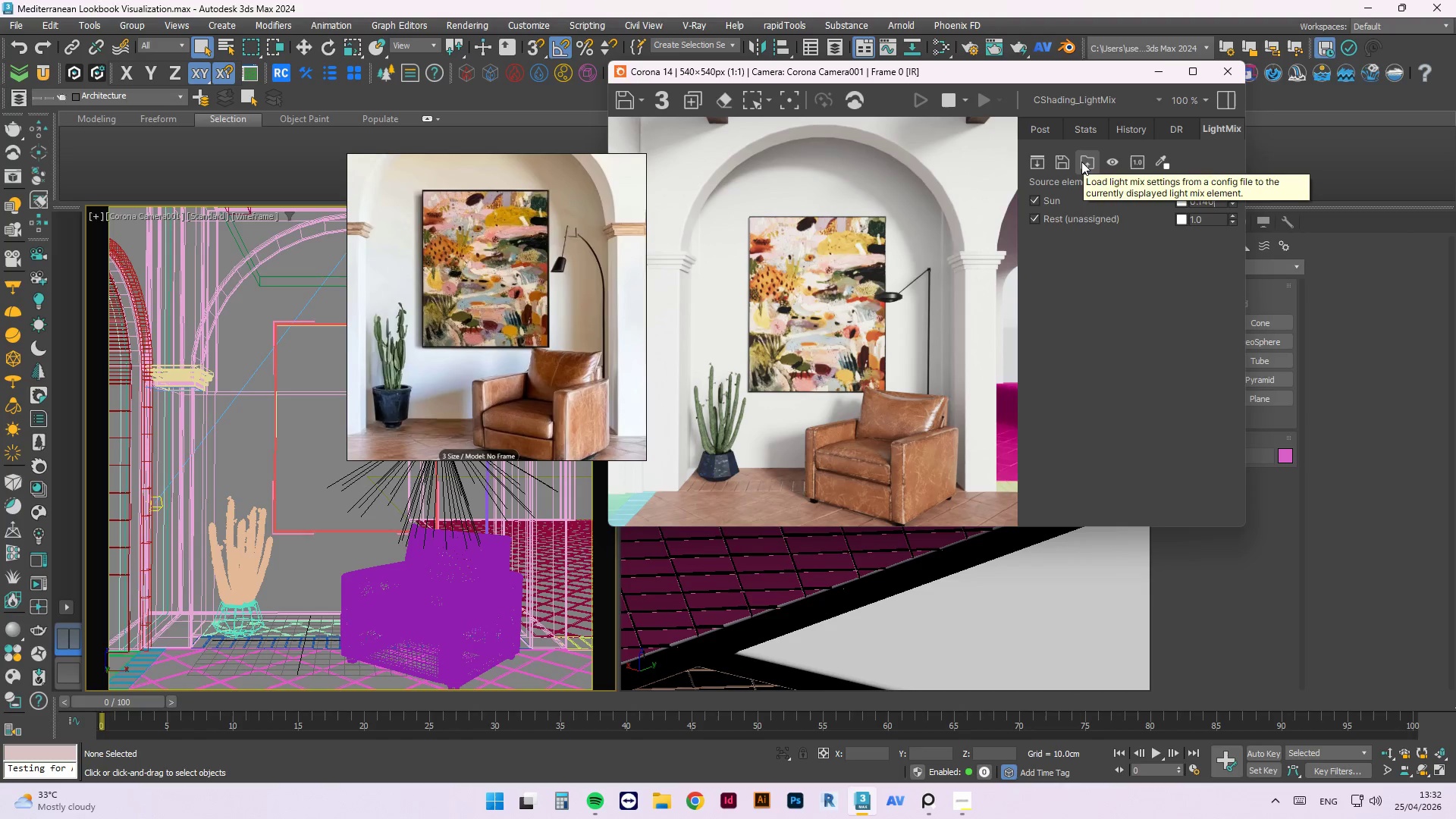 
left_click([1040, 164])
 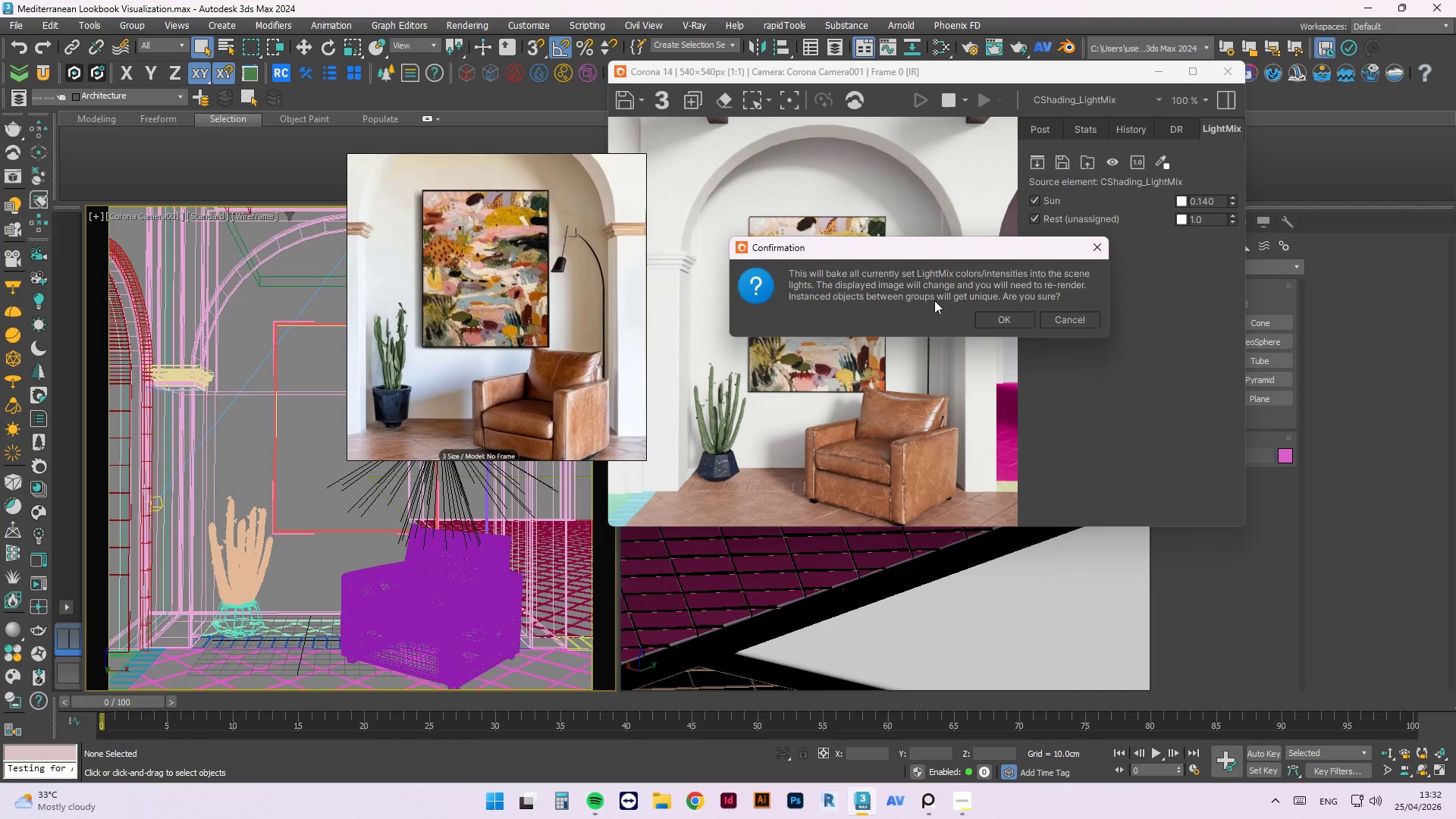 
left_click([993, 314])
 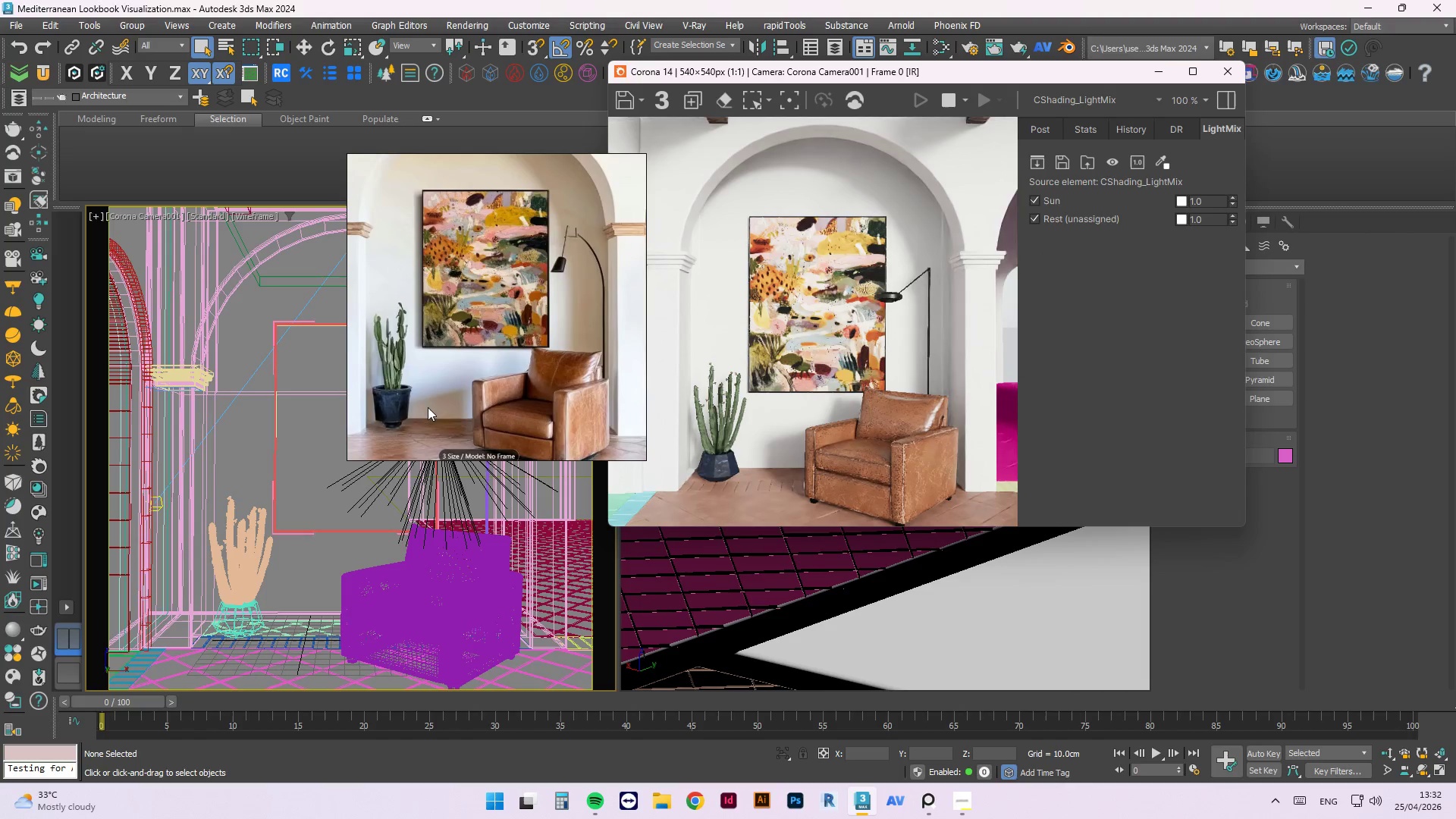 
scroll: coordinate [526, 337], scroll_direction: down, amount: 1.0
 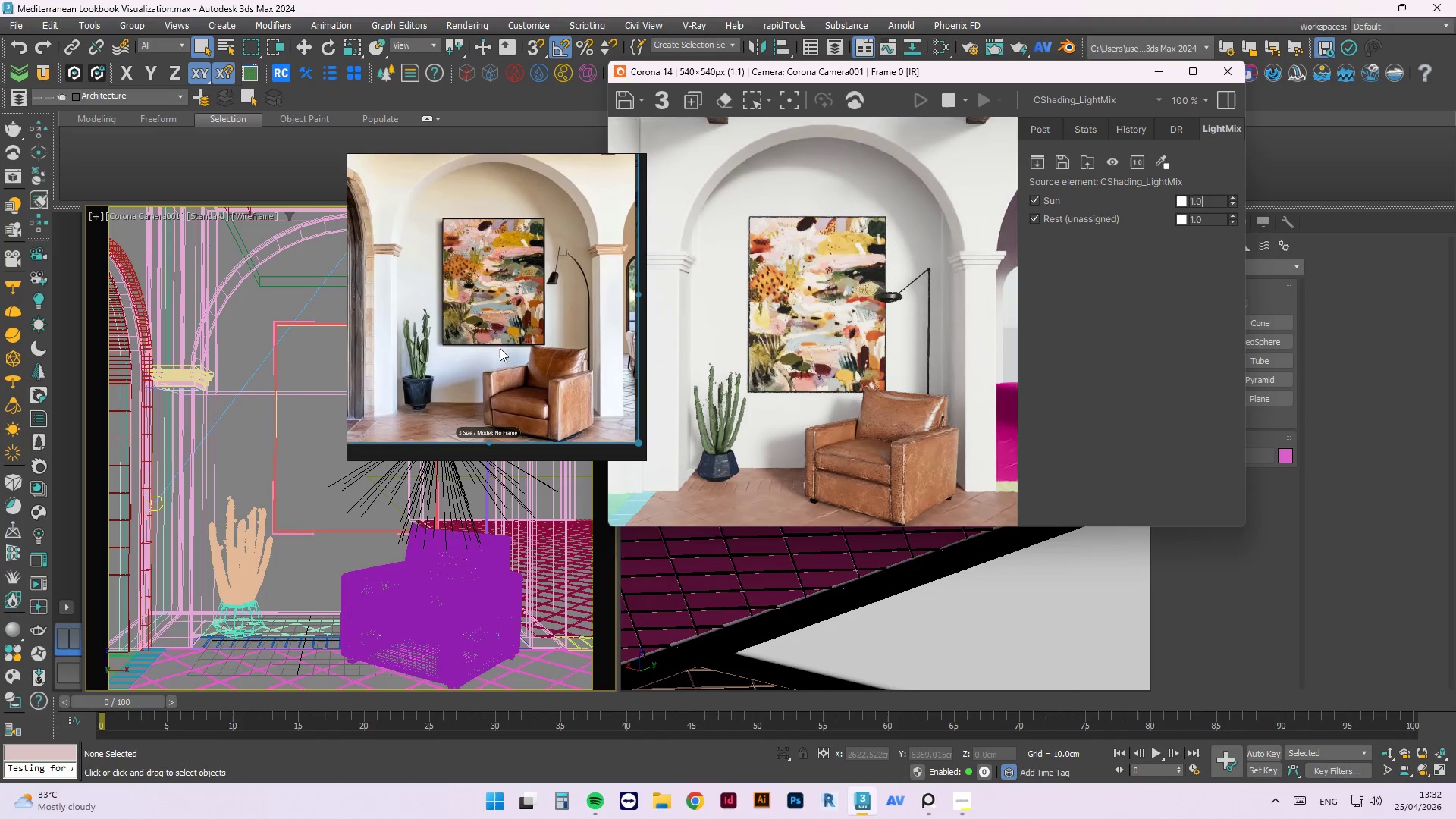 
left_click_drag(start_coordinate=[512, 341], to_coordinate=[521, 359])
 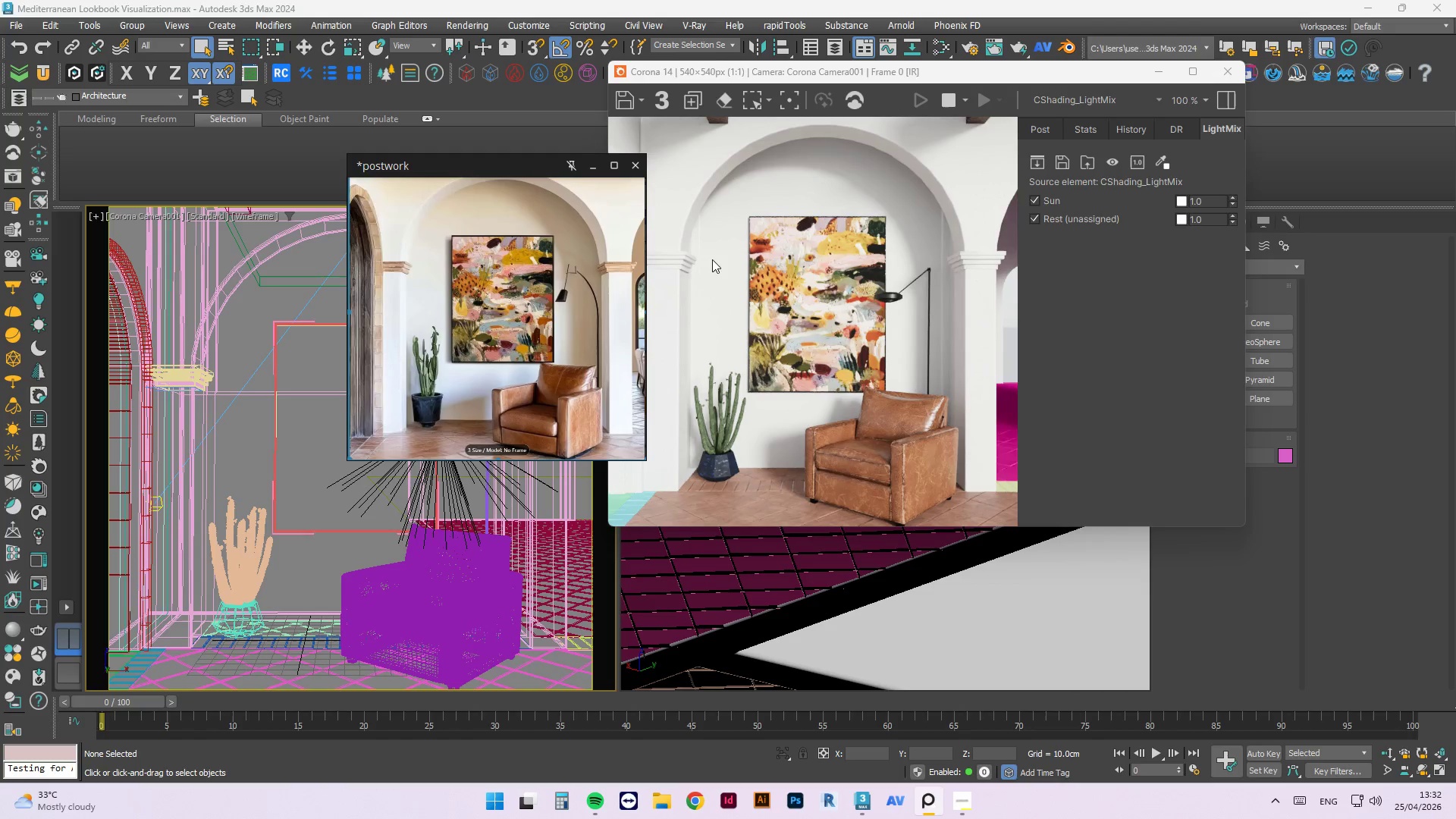 
wait(15.72)
 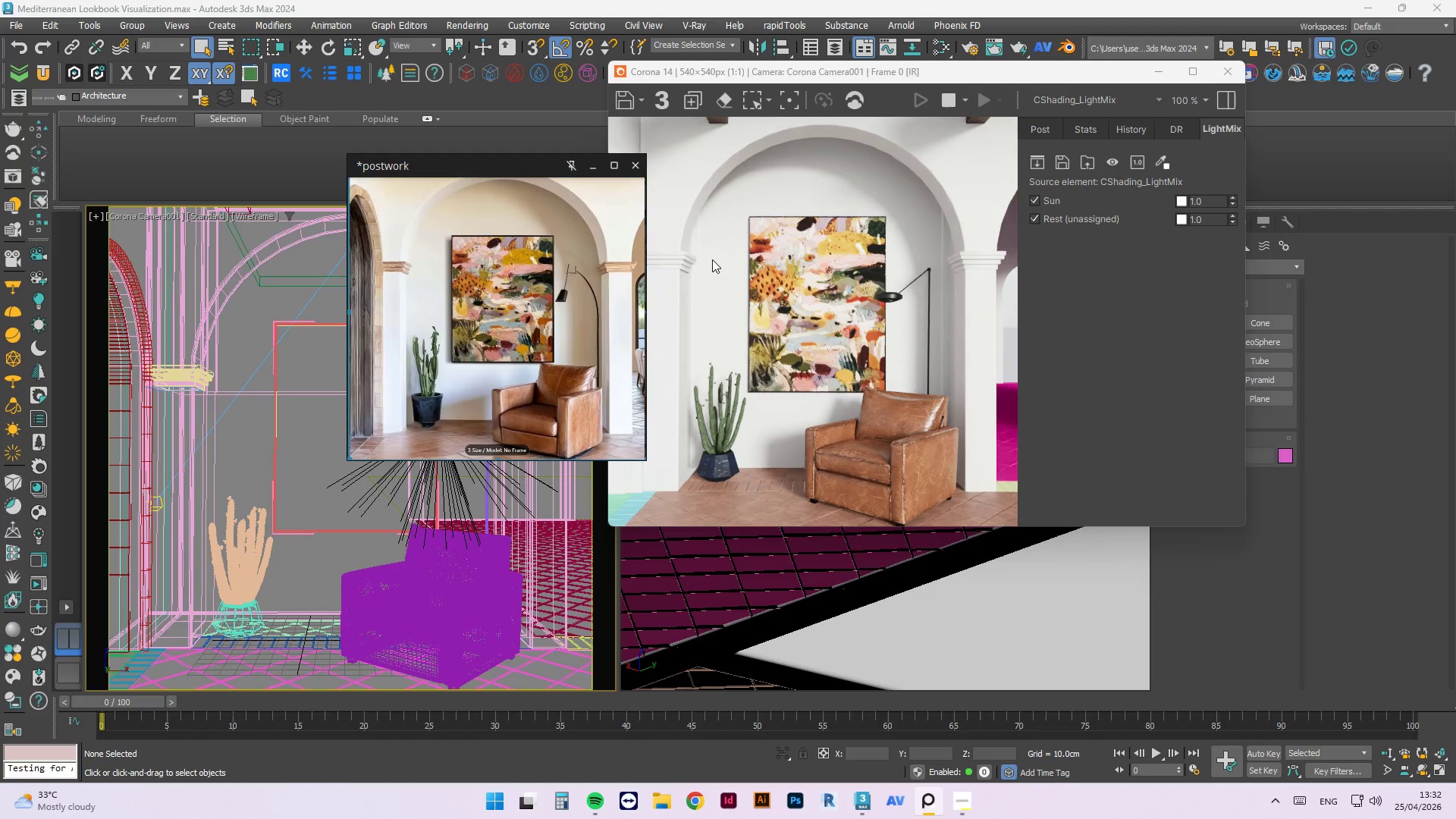 
left_click_drag(start_coordinate=[1011, 74], to_coordinate=[555, 113])
 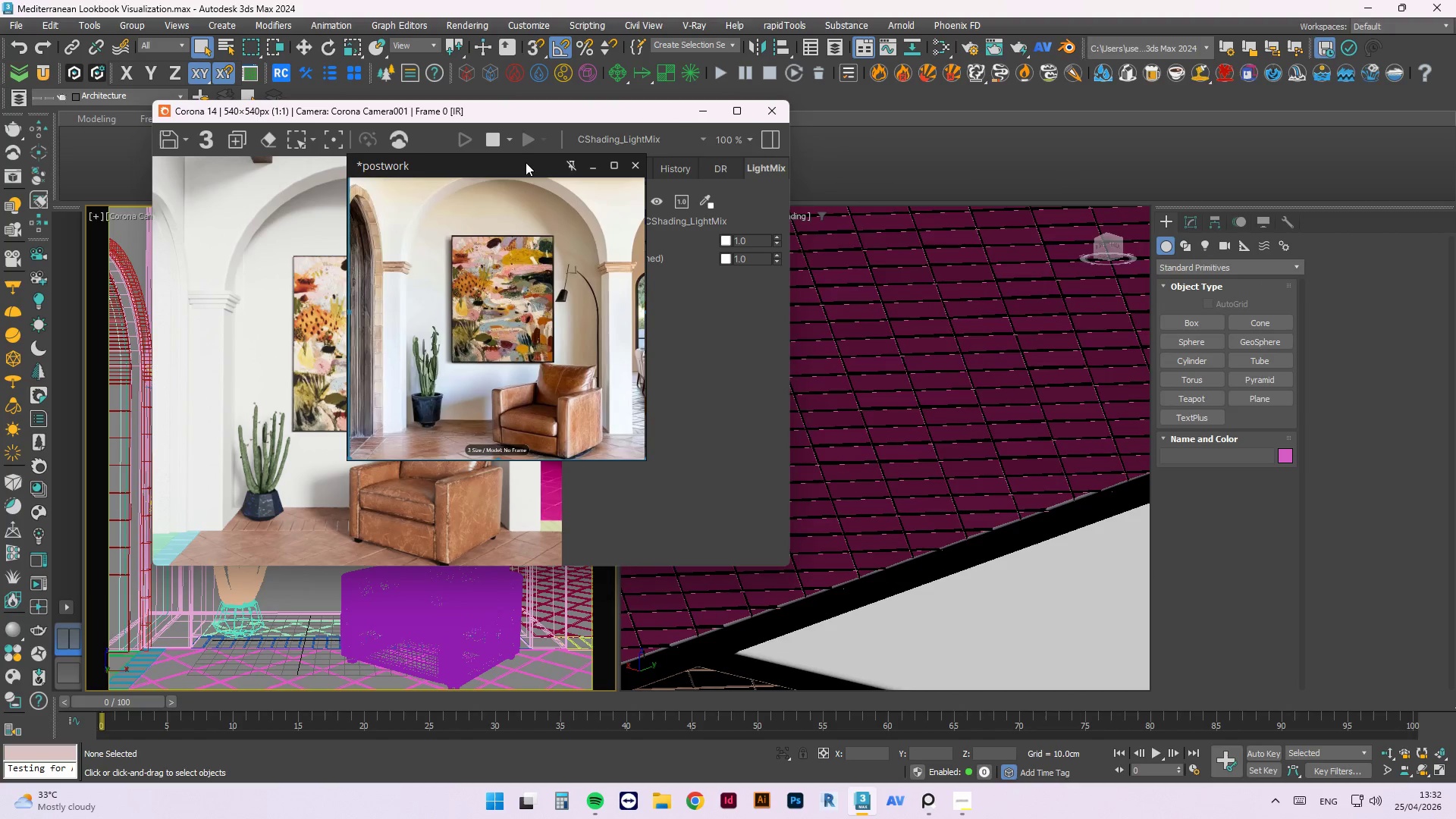 
left_click_drag(start_coordinate=[525, 162], to_coordinate=[752, 318])
 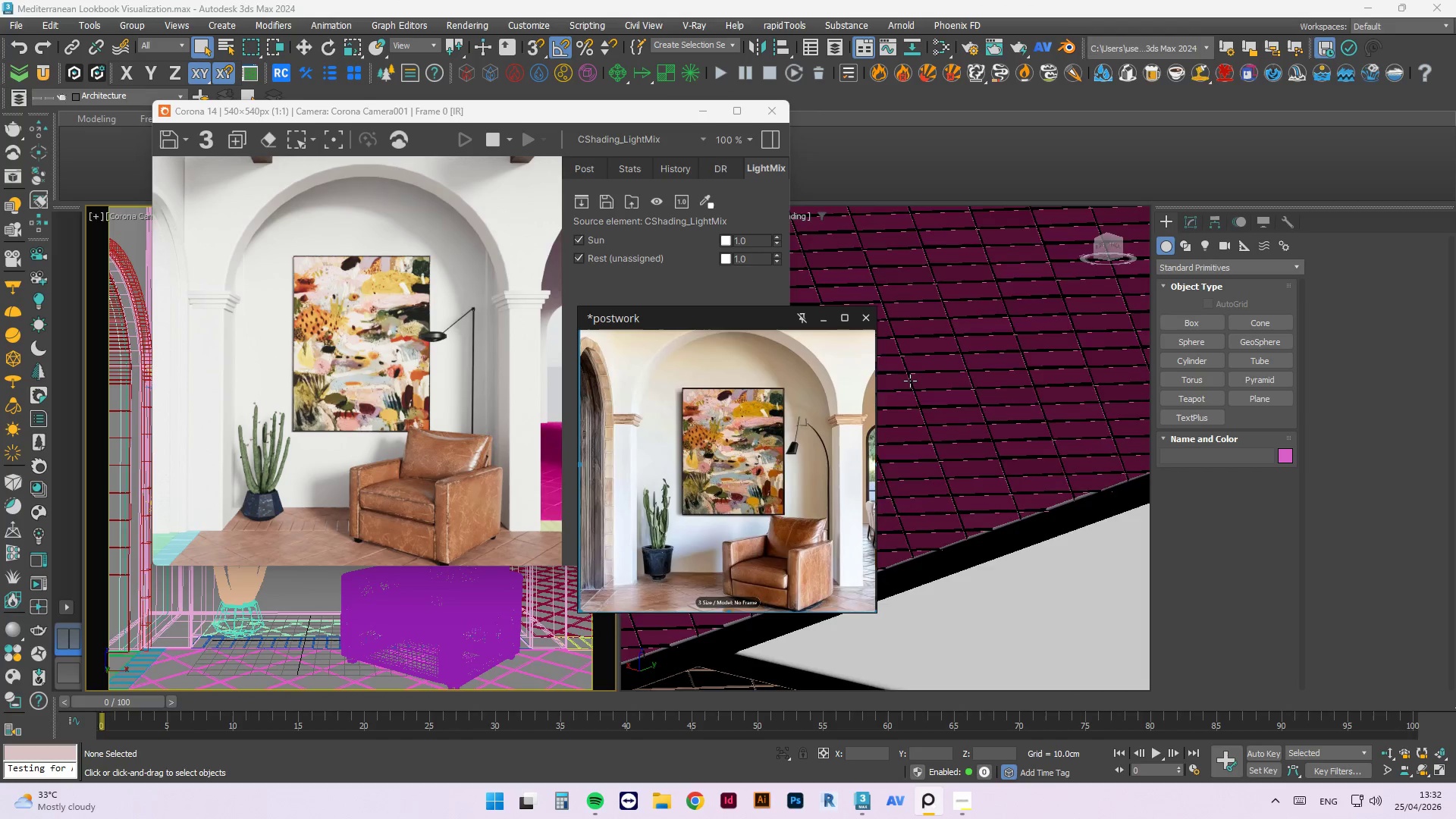 
scroll: coordinate [1005, 405], scroll_direction: down, amount: 6.0
 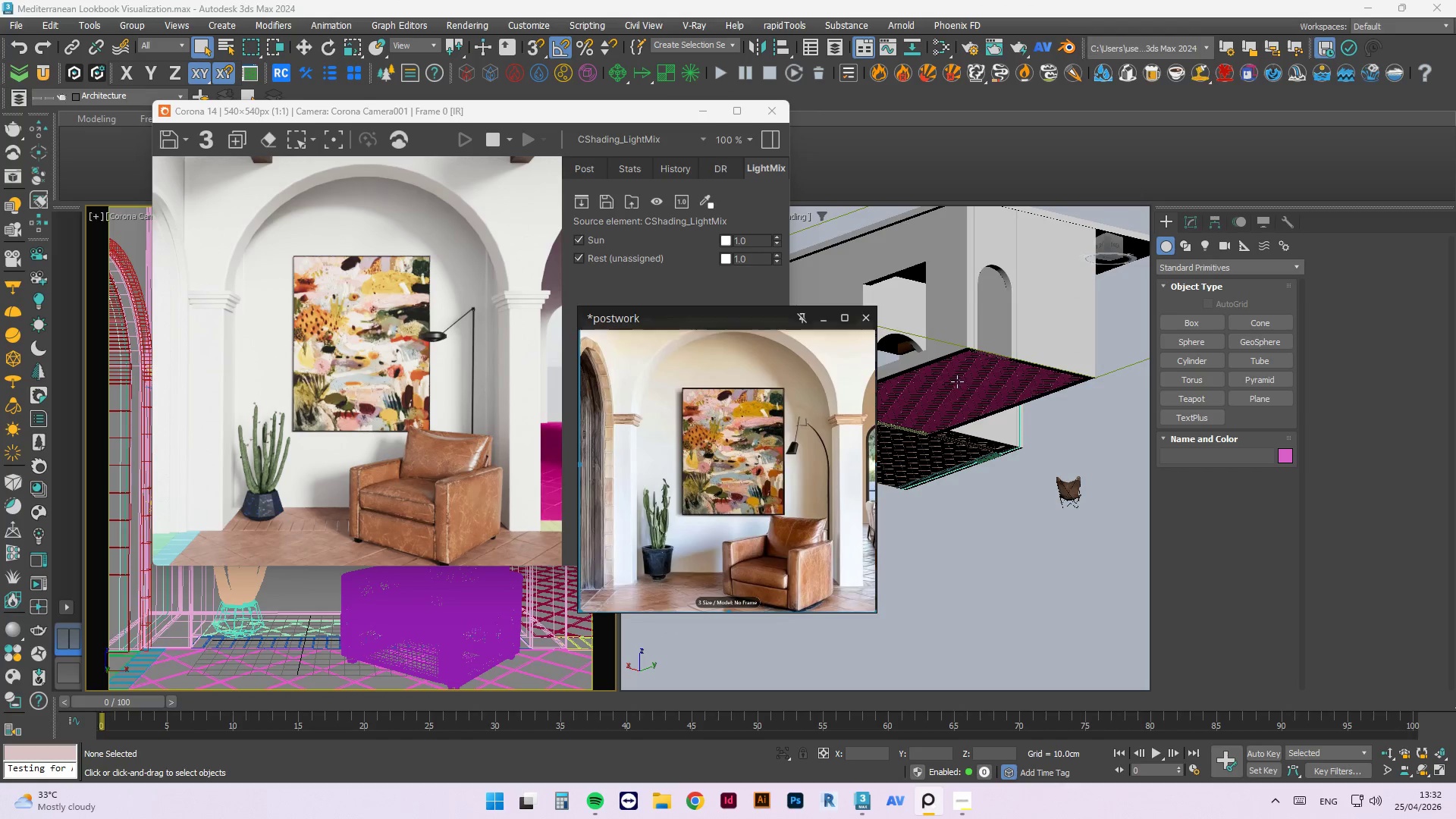 
hold_key(key=AltLeft, duration=1.91)
 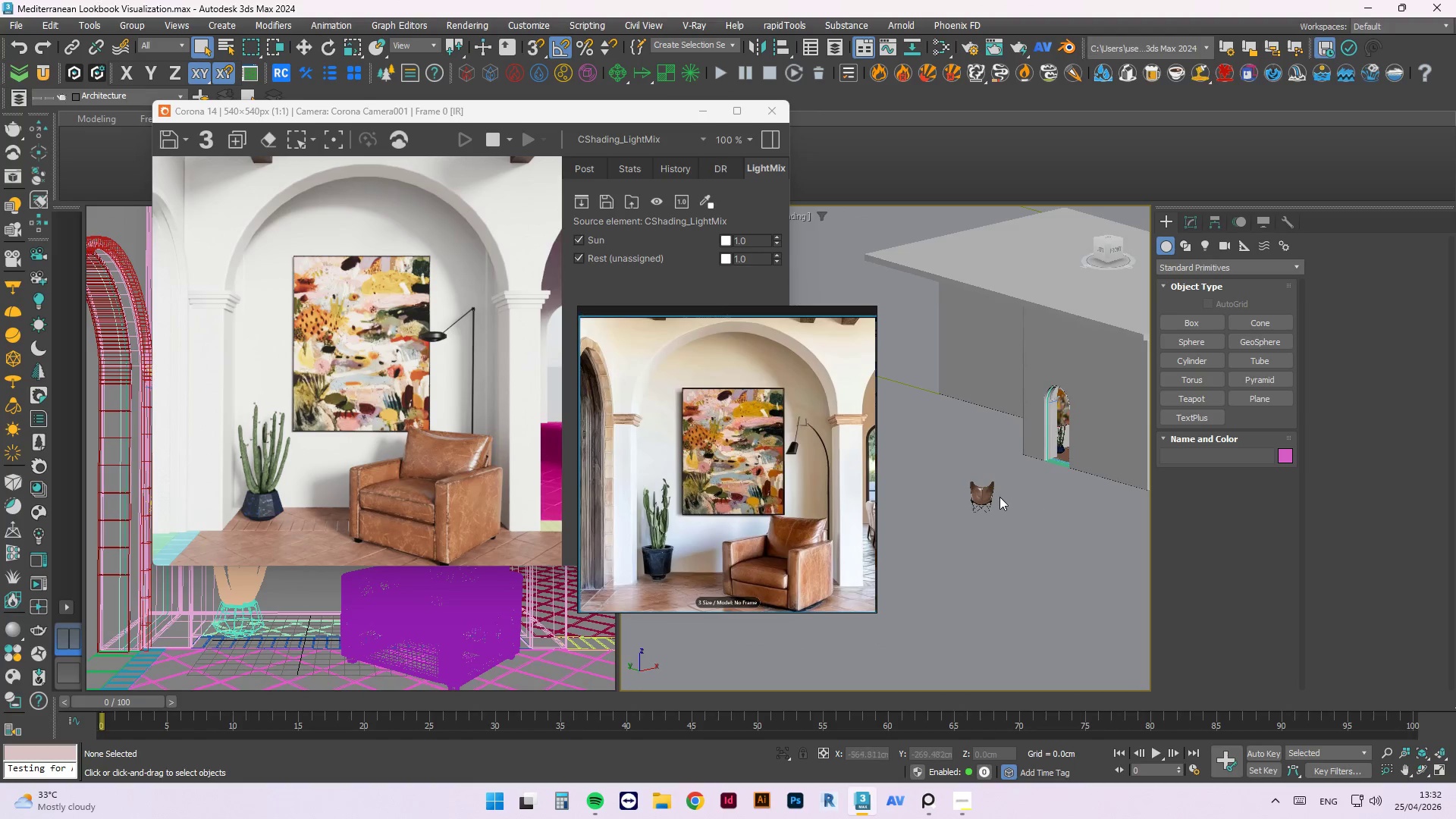 
scroll: coordinate [992, 405], scroll_direction: none, amount: 0.0
 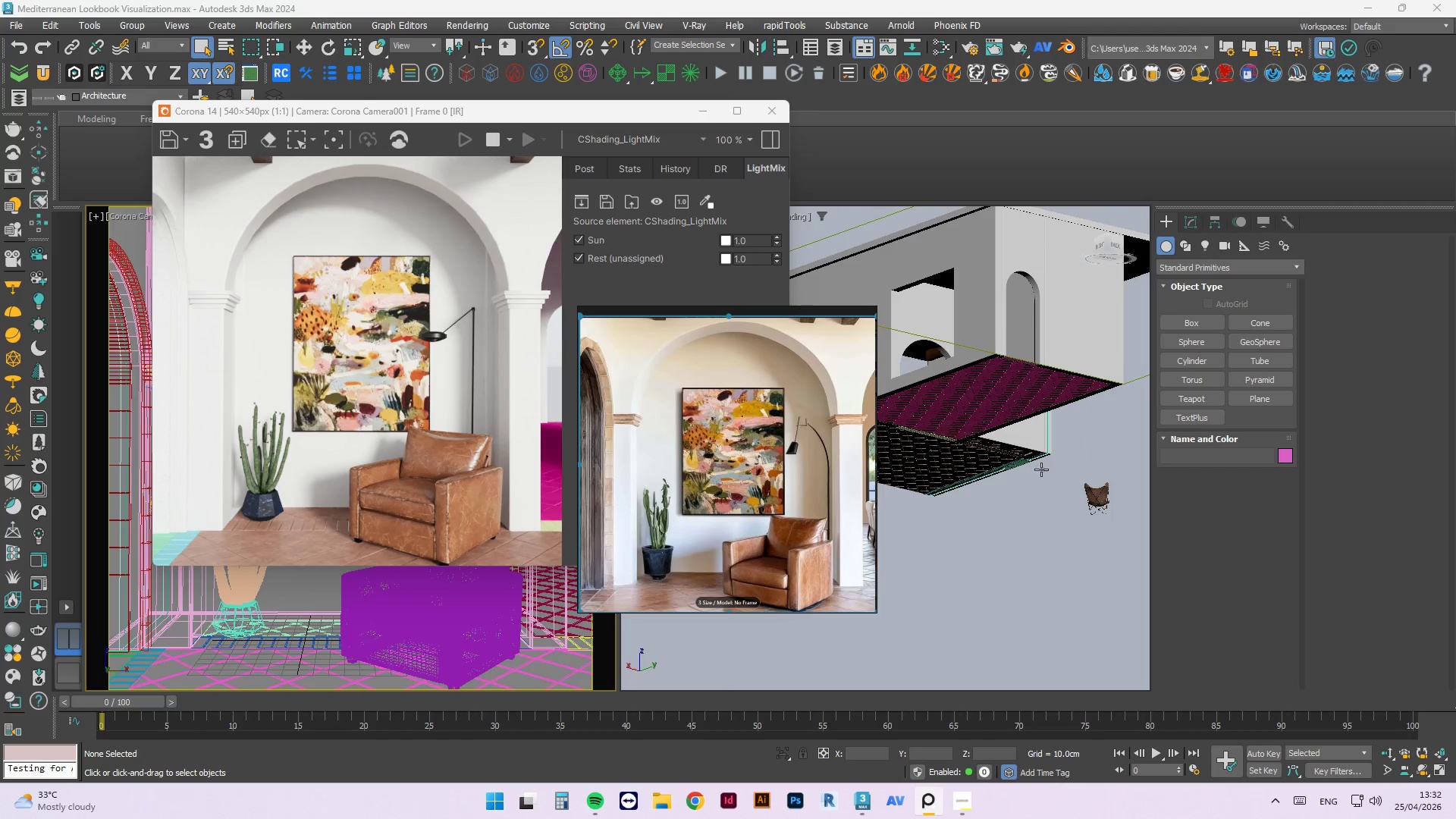 
scroll: coordinate [999, 498], scroll_direction: up, amount: 3.0
 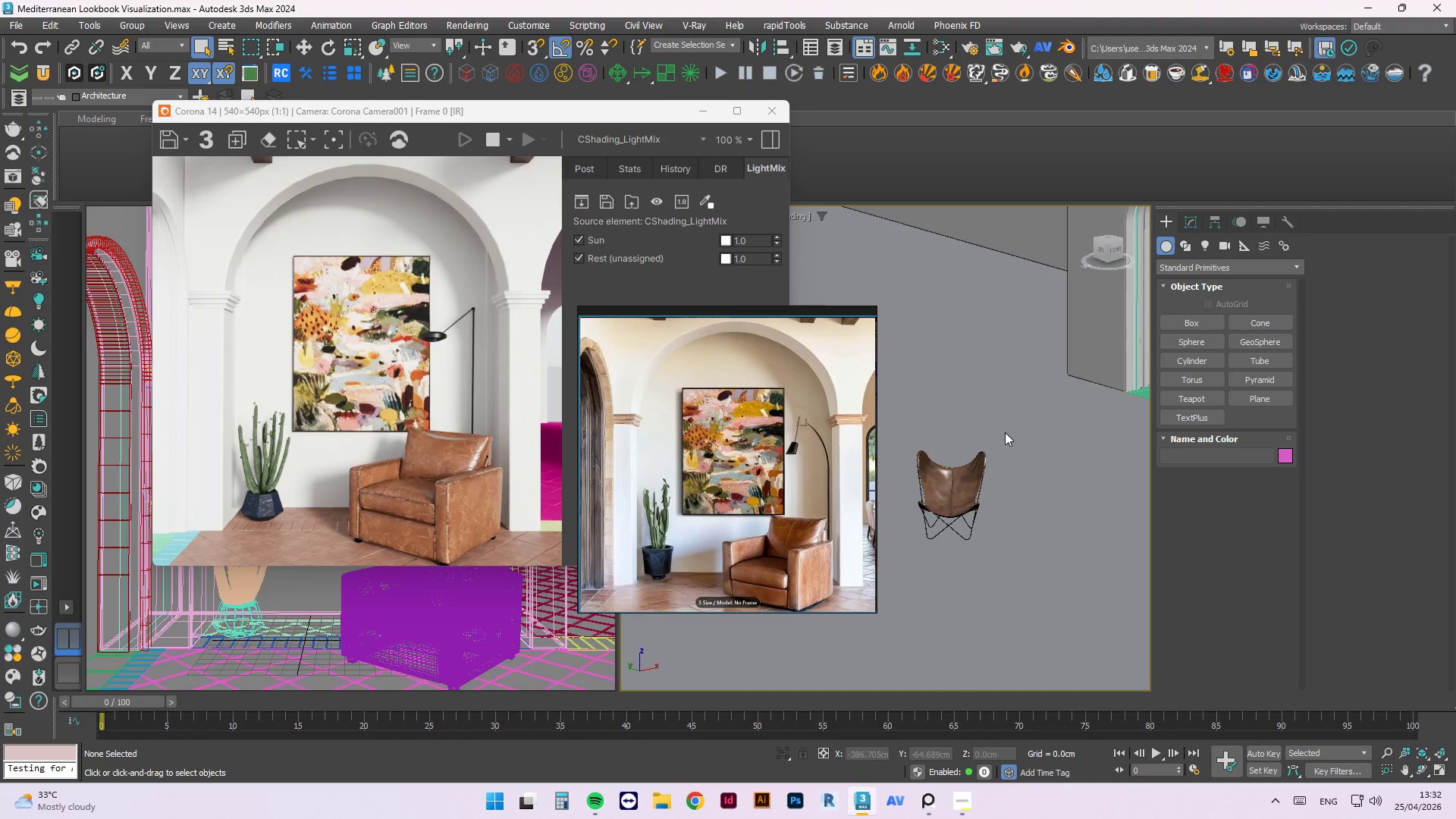 
left_click_drag(start_coordinate=[1005, 433], to_coordinate=[900, 573])
 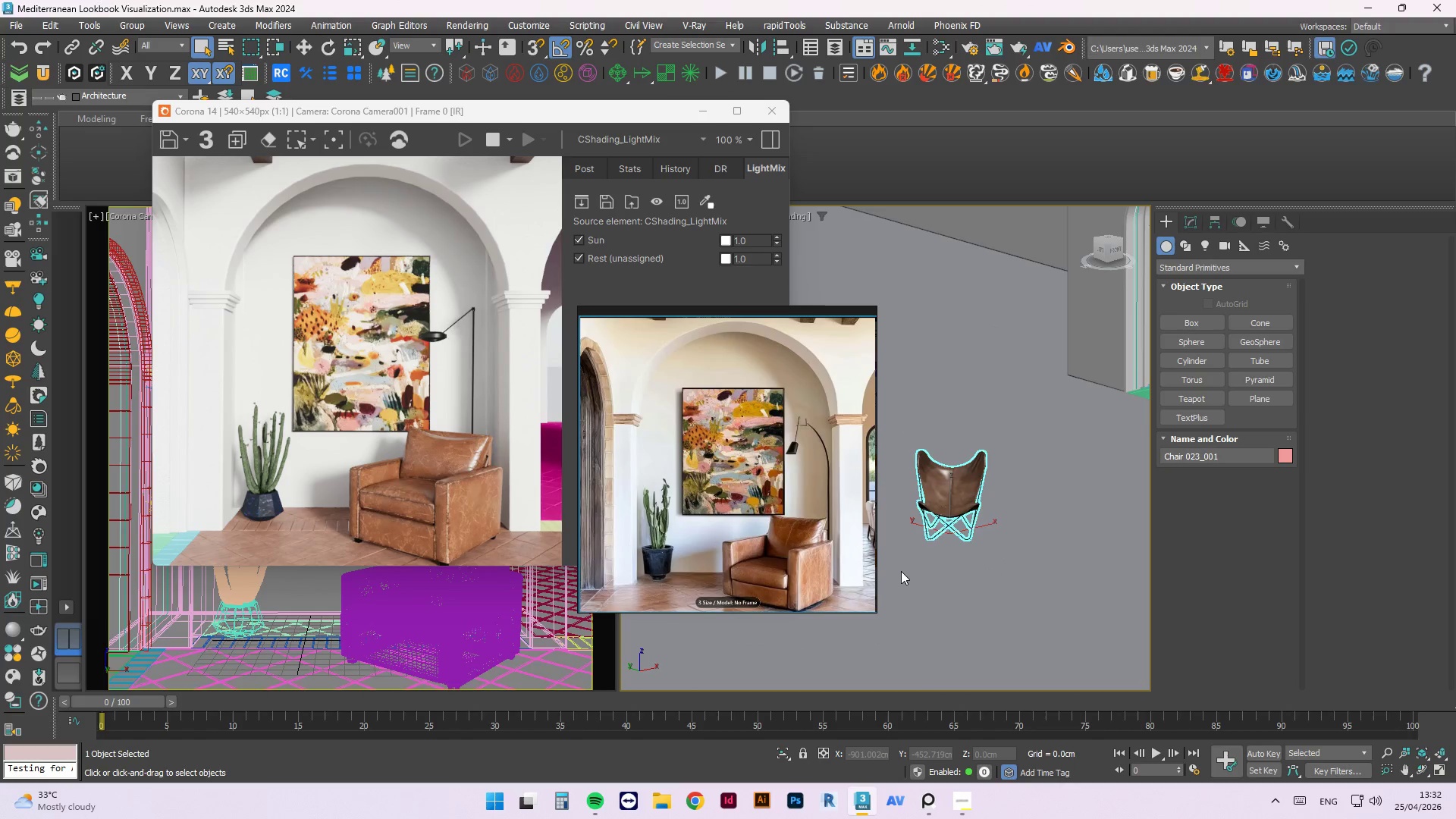 
key(Delete)
 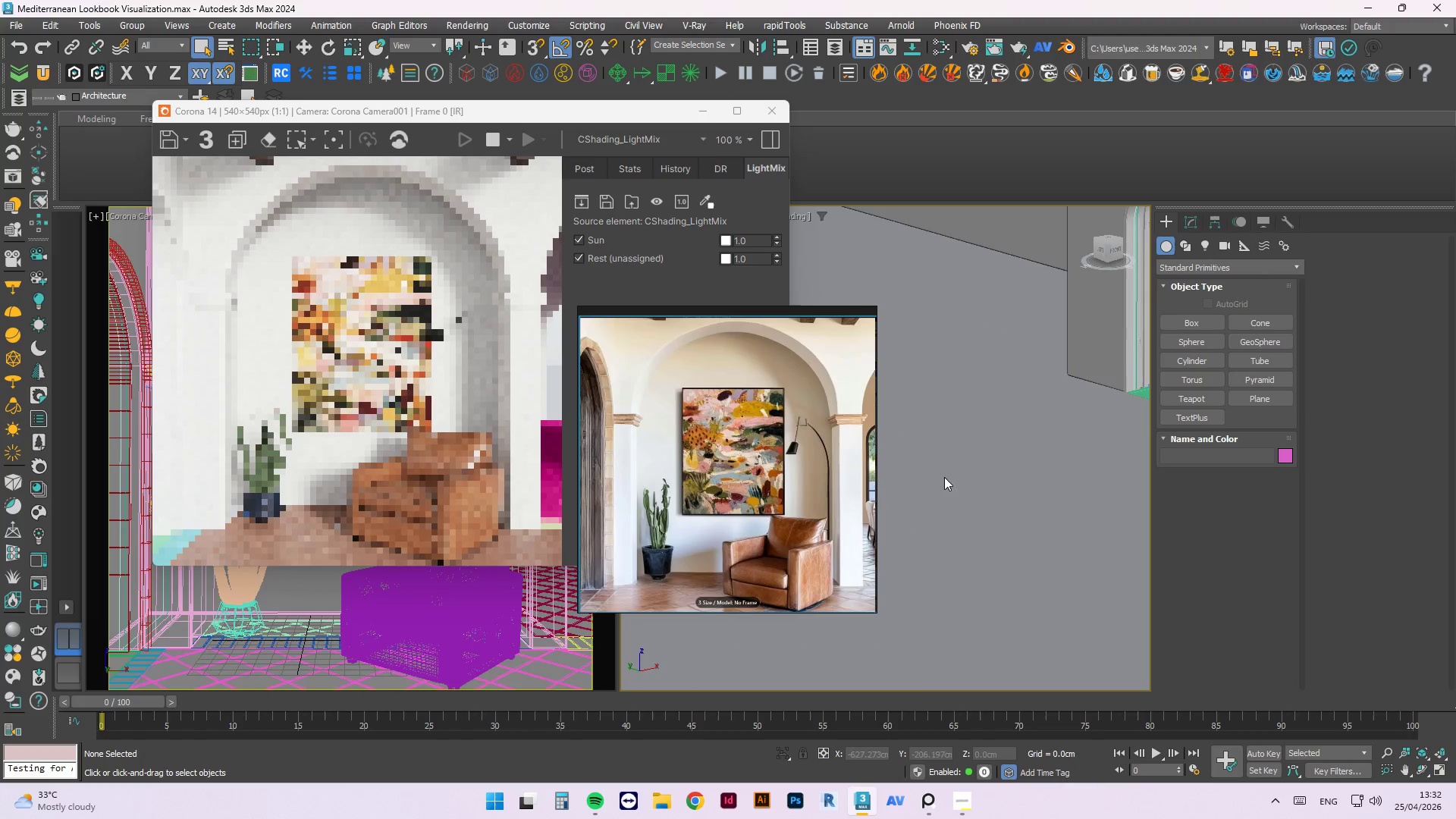 
scroll: coordinate [954, 419], scroll_direction: down, amount: 7.0
 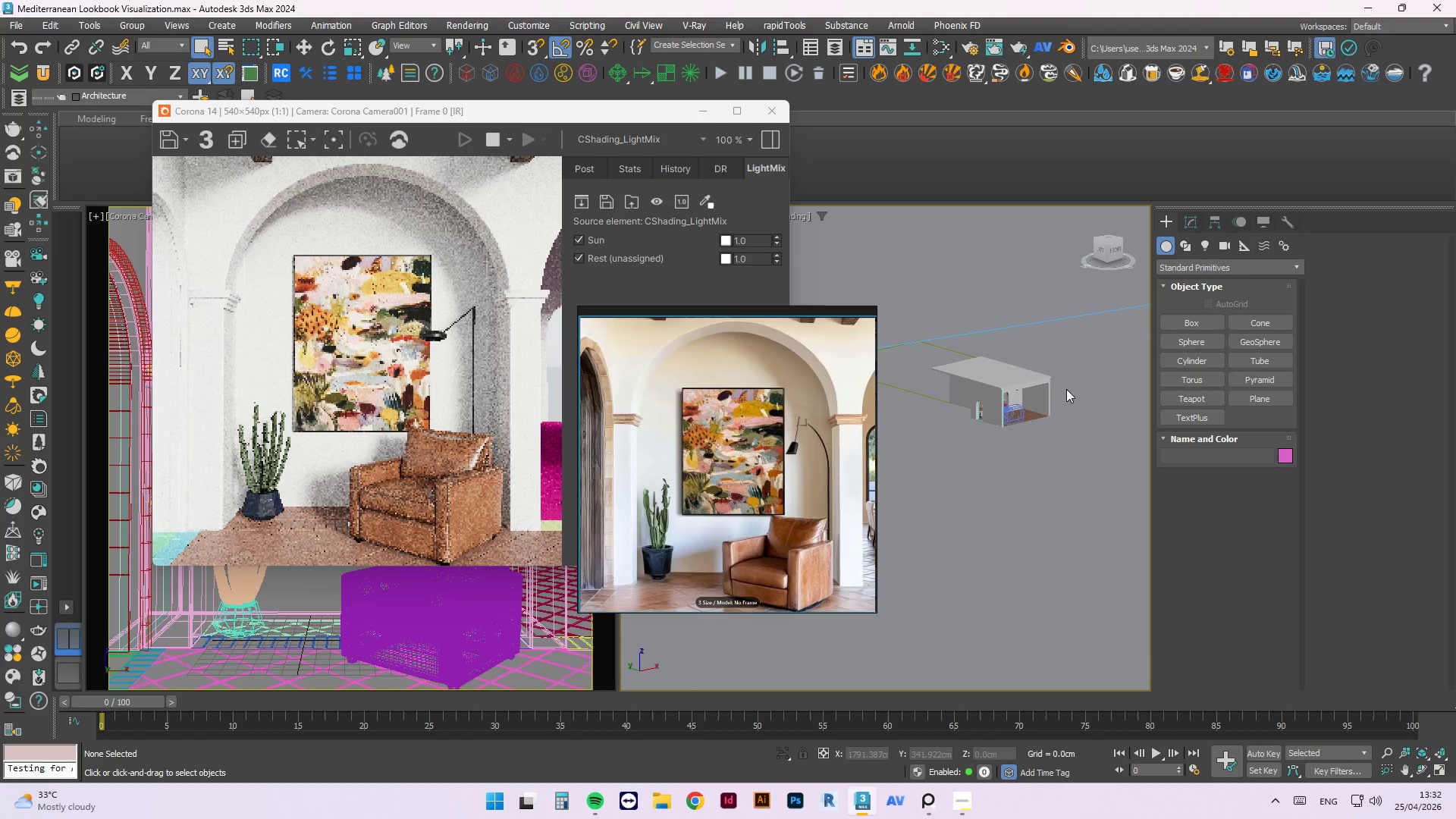 
hold_key(key=AltLeft, duration=1.02)
 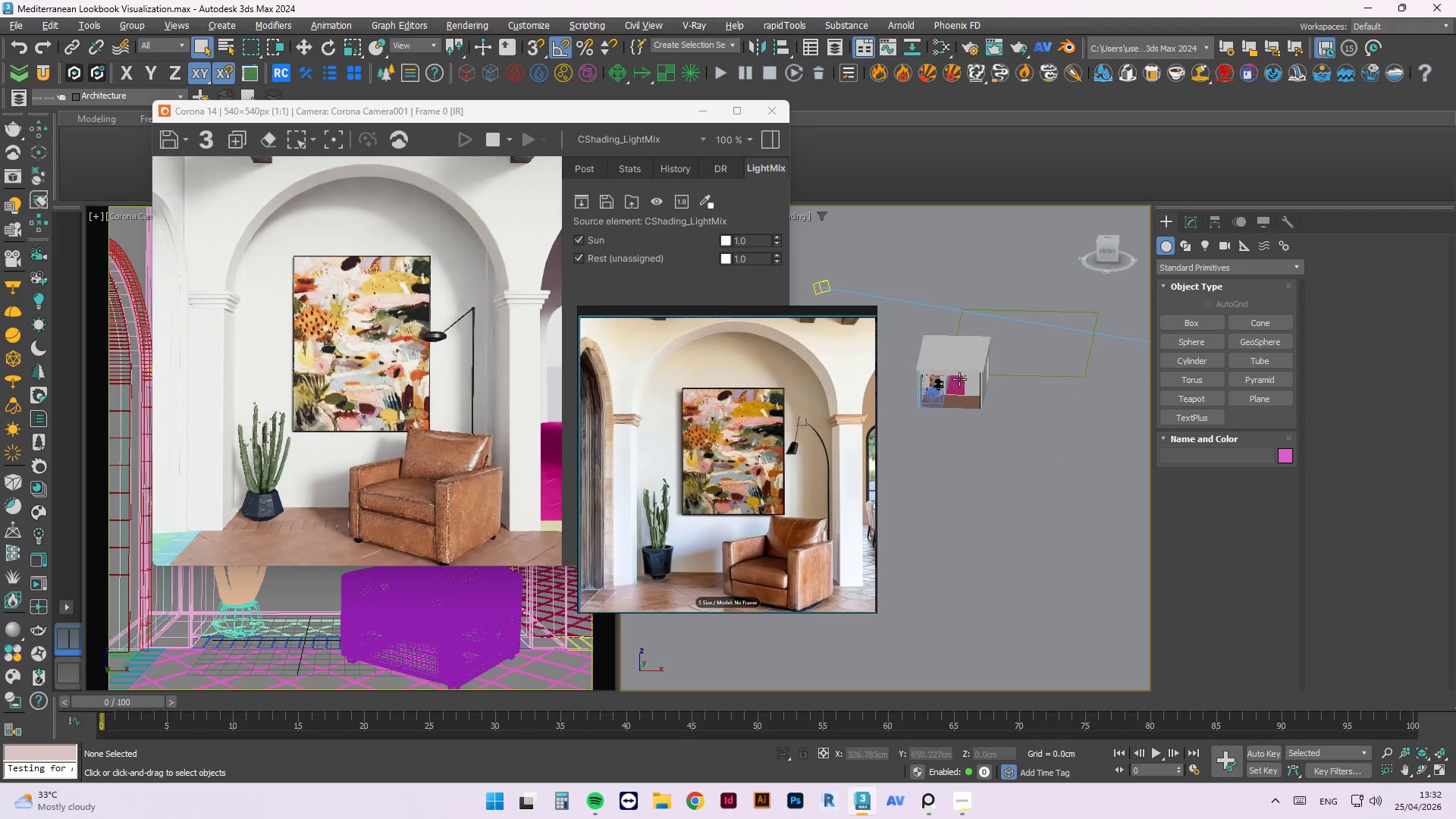 
scroll: coordinate [935, 441], scroll_direction: up, amount: 8.0
 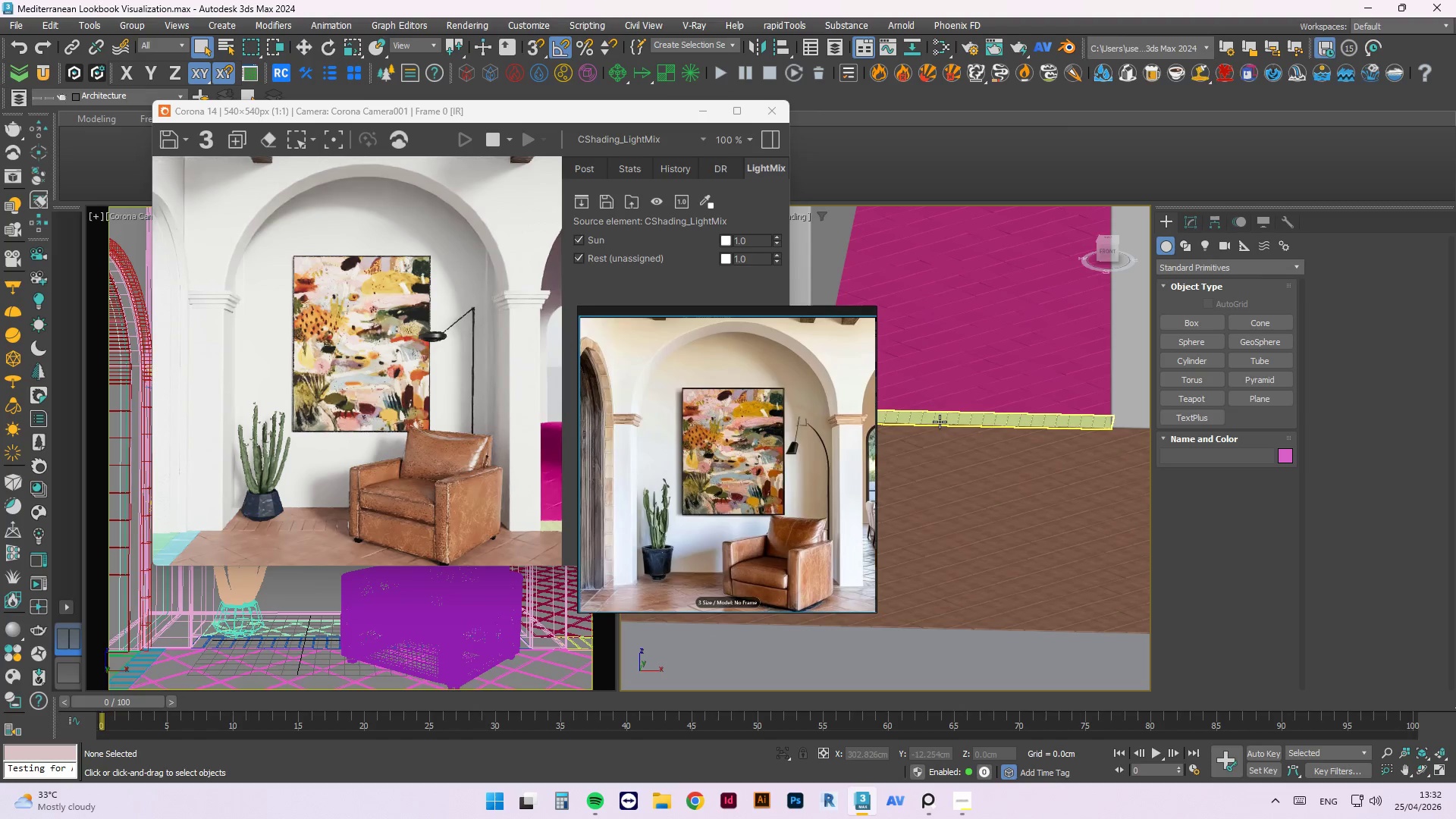 
left_click([940, 422])
 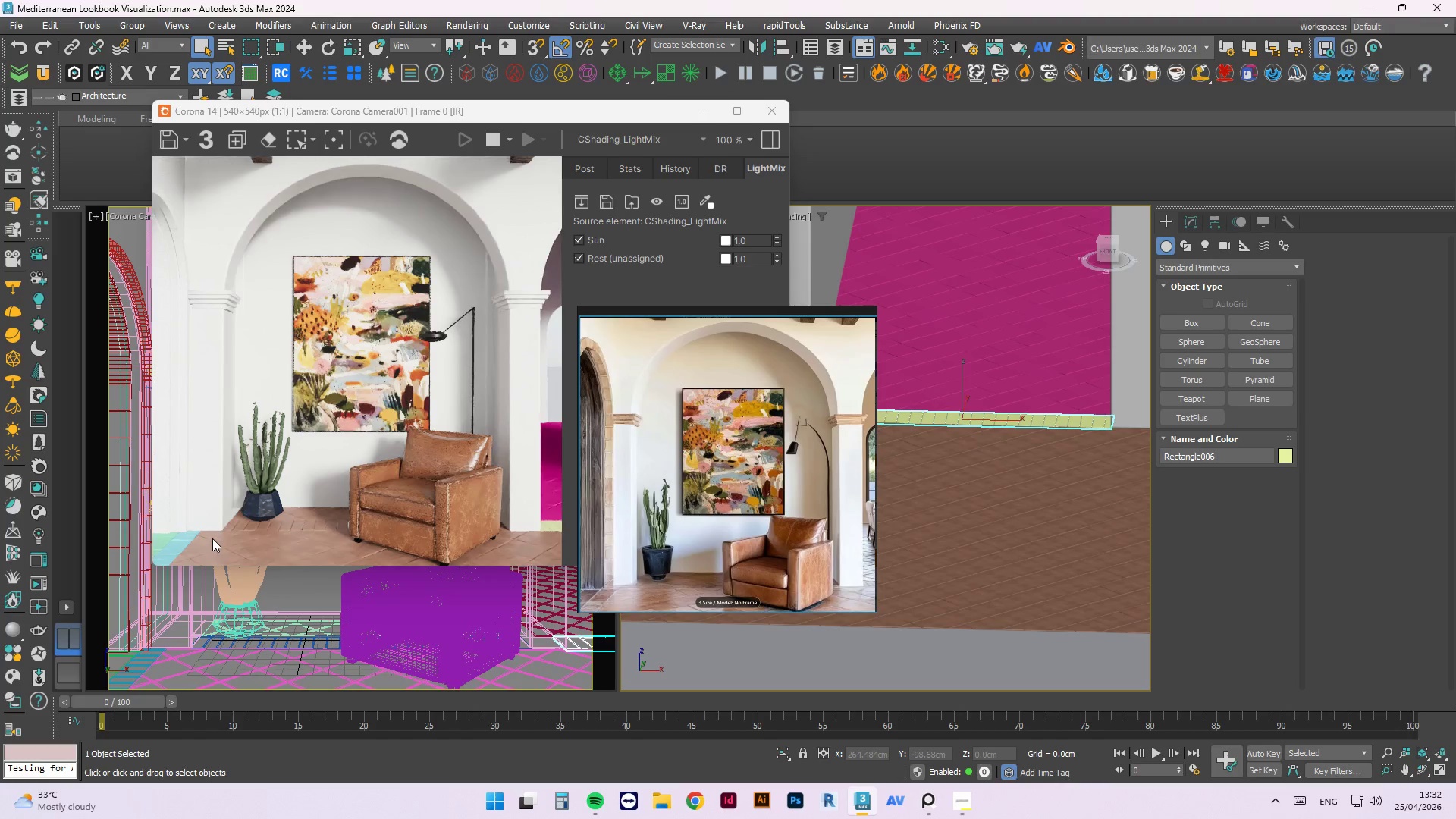 
key(M)
 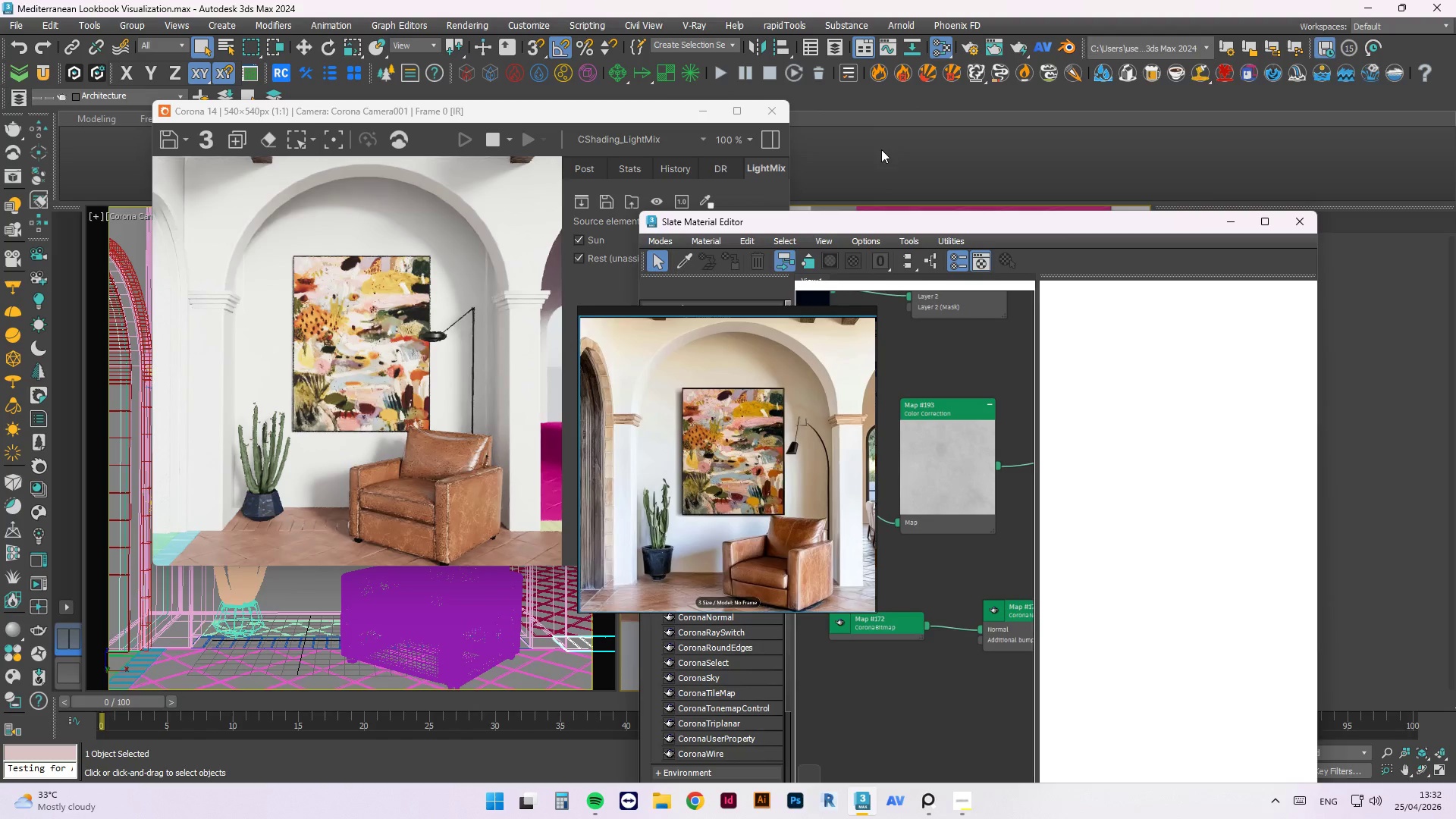 
wait(7.02)
 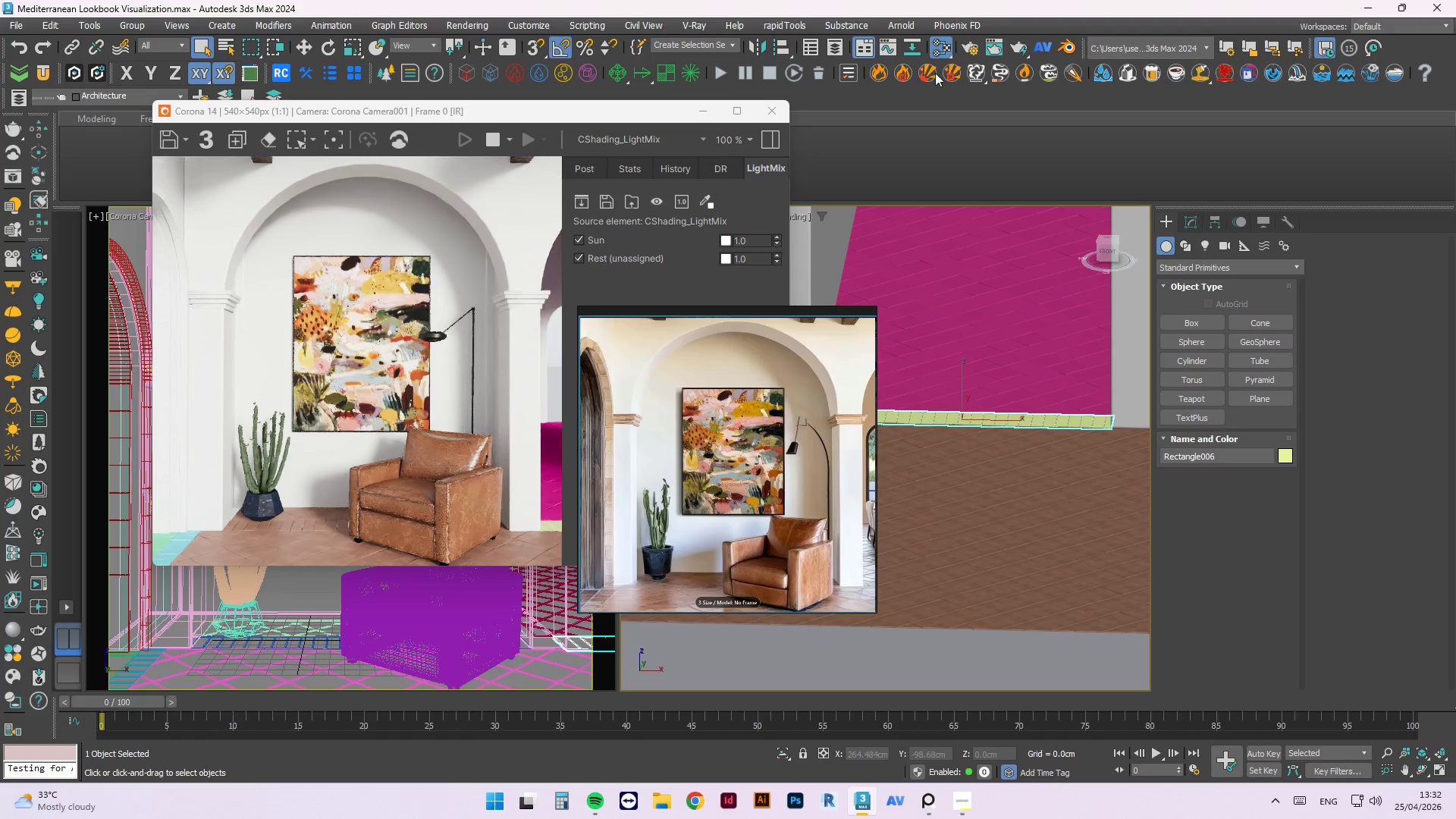 
left_click_drag(start_coordinate=[752, 325], to_coordinate=[214, 384])
 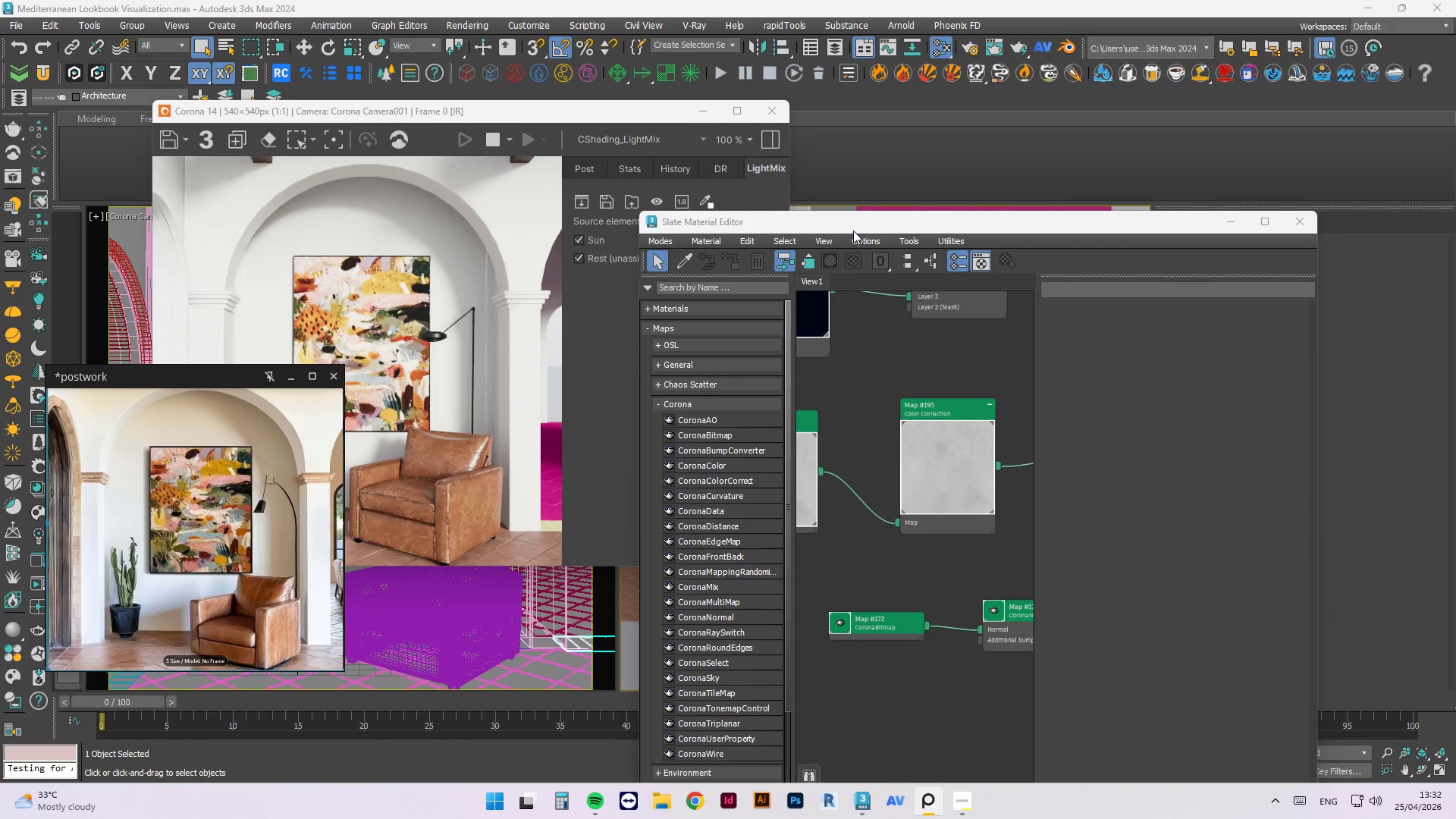 
left_click_drag(start_coordinate=[856, 228], to_coordinate=[662, 135])
 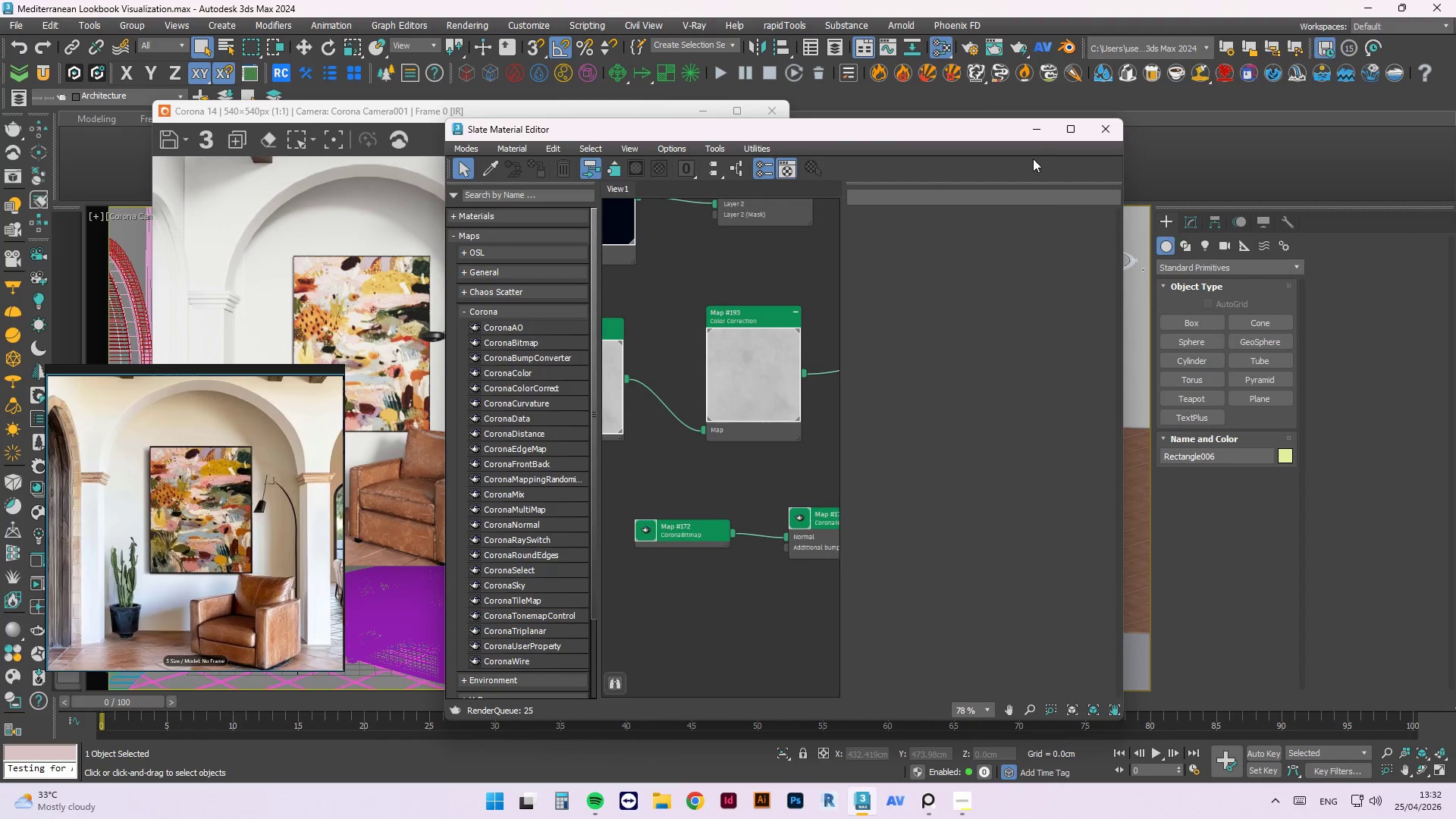 
scroll: coordinate [739, 447], scroll_direction: down, amount: 9.0
 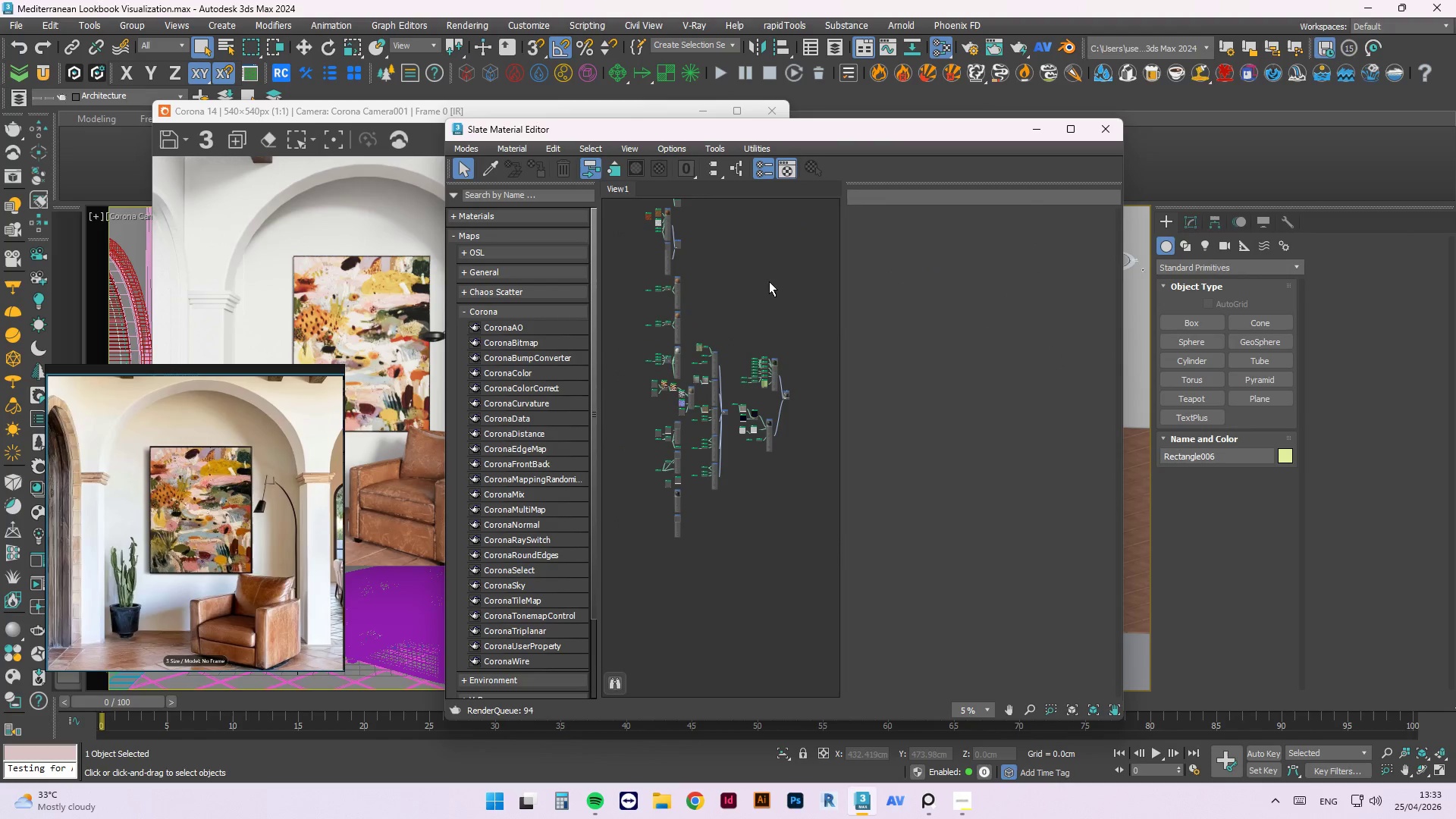 
scroll: coordinate [746, 324], scroll_direction: none, amount: 0.0
 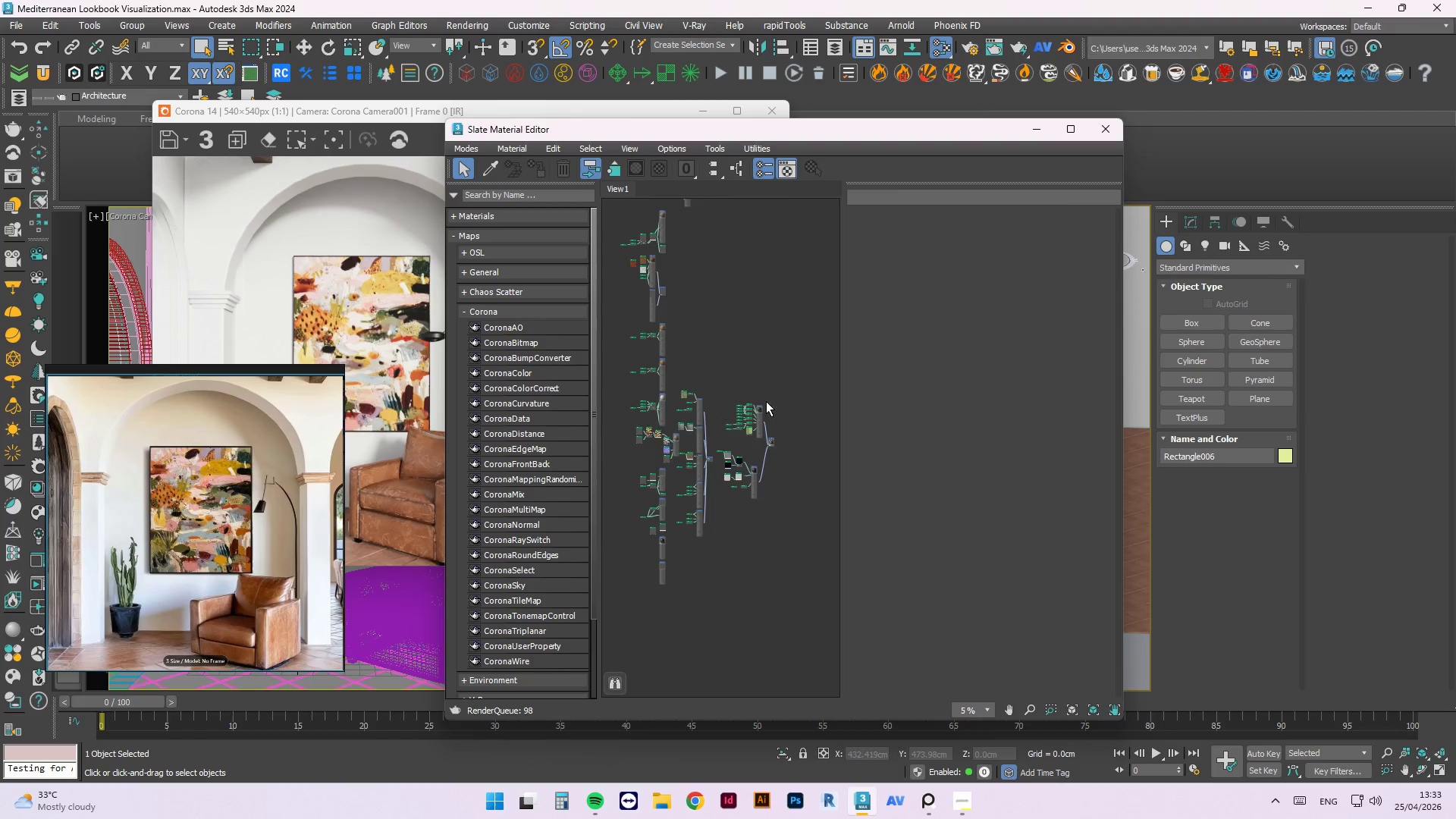 
scroll: coordinate [378, 509], scroll_direction: up, amount: 4.0
 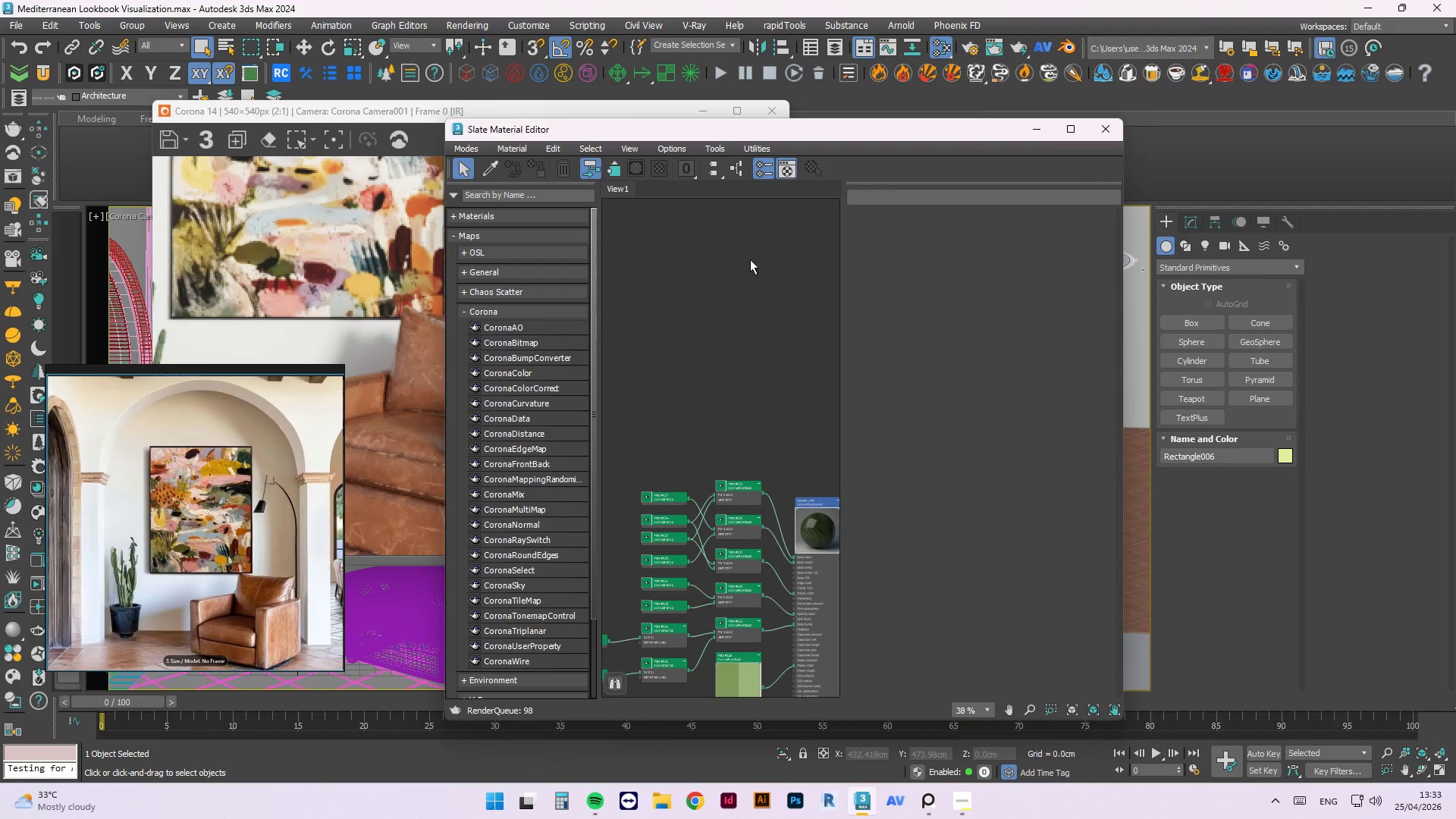 
scroll: coordinate [667, 318], scroll_direction: down, amount: 2.0
 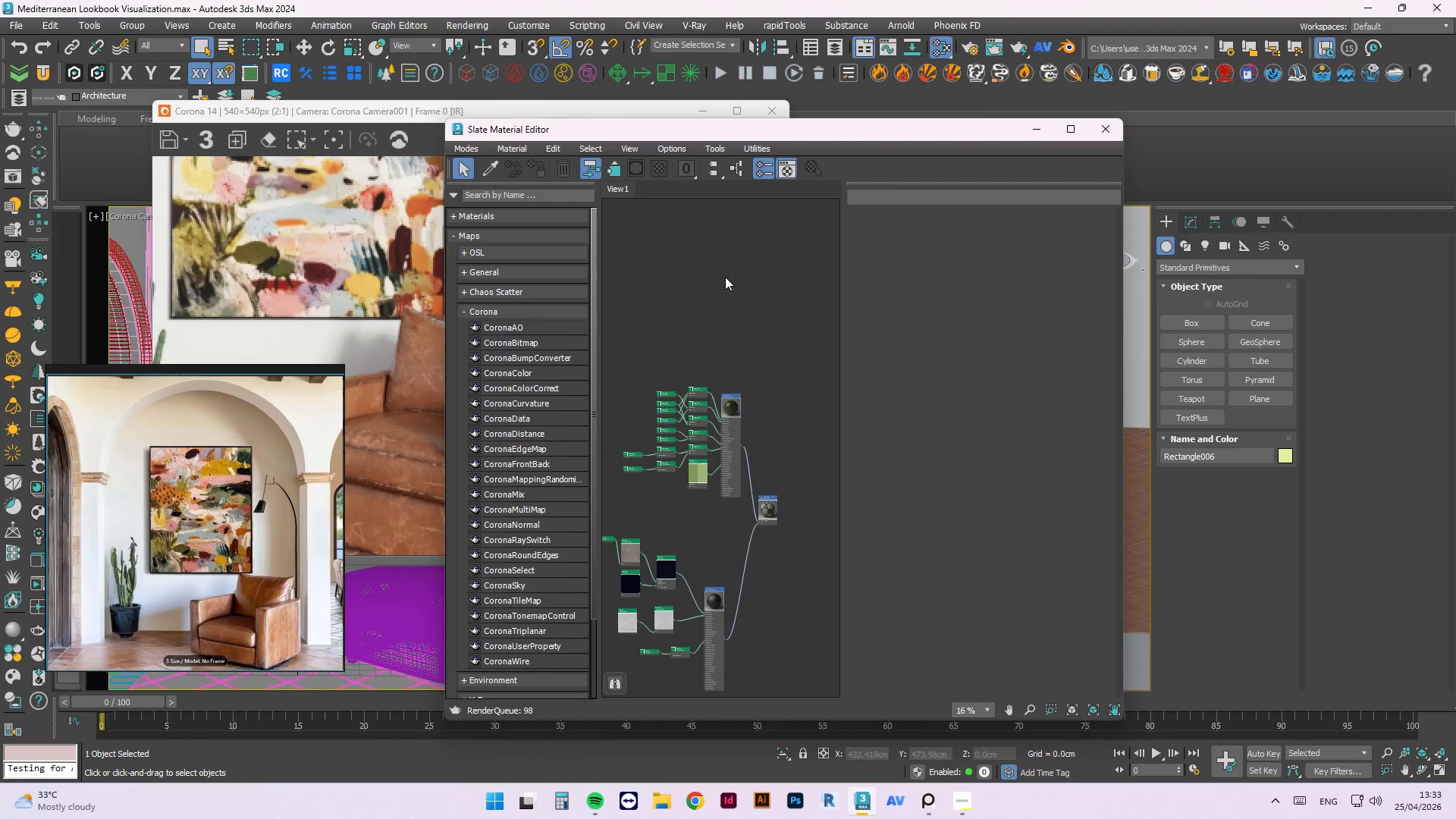 
scroll: coordinate [731, 281], scroll_direction: up, amount: 2.0
 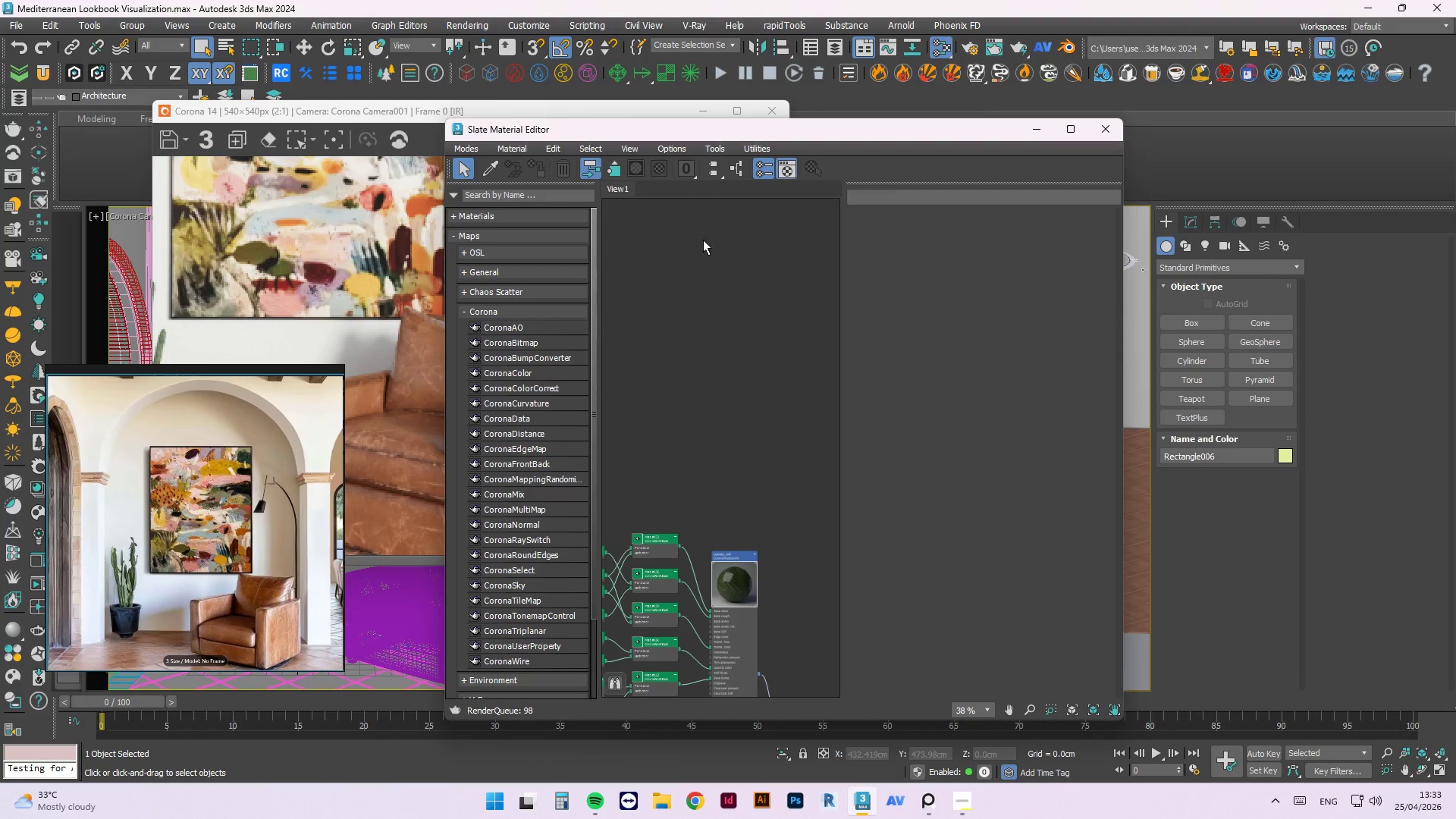 
left_click([701, 238])
 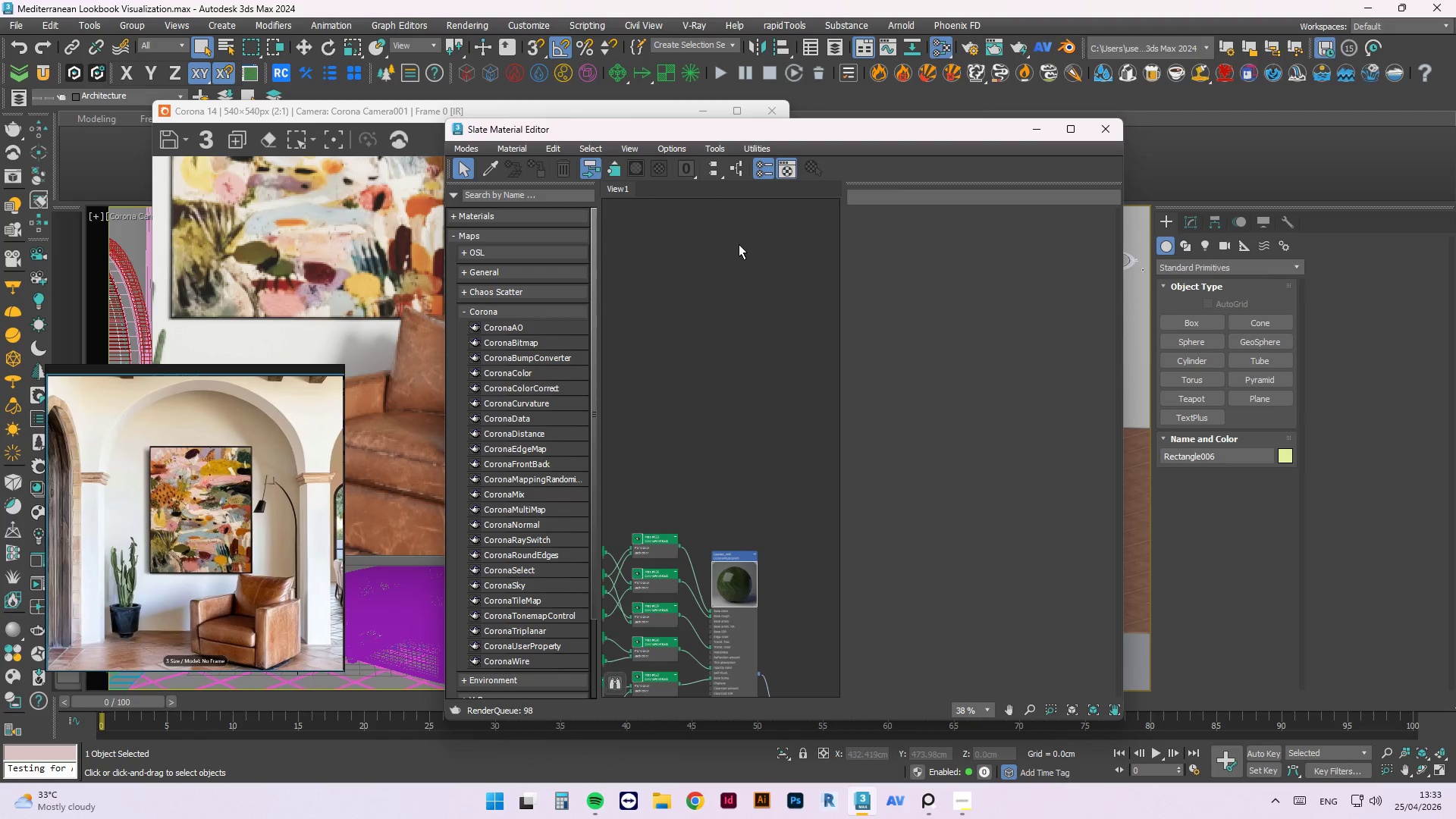 
left_click([737, 250])
 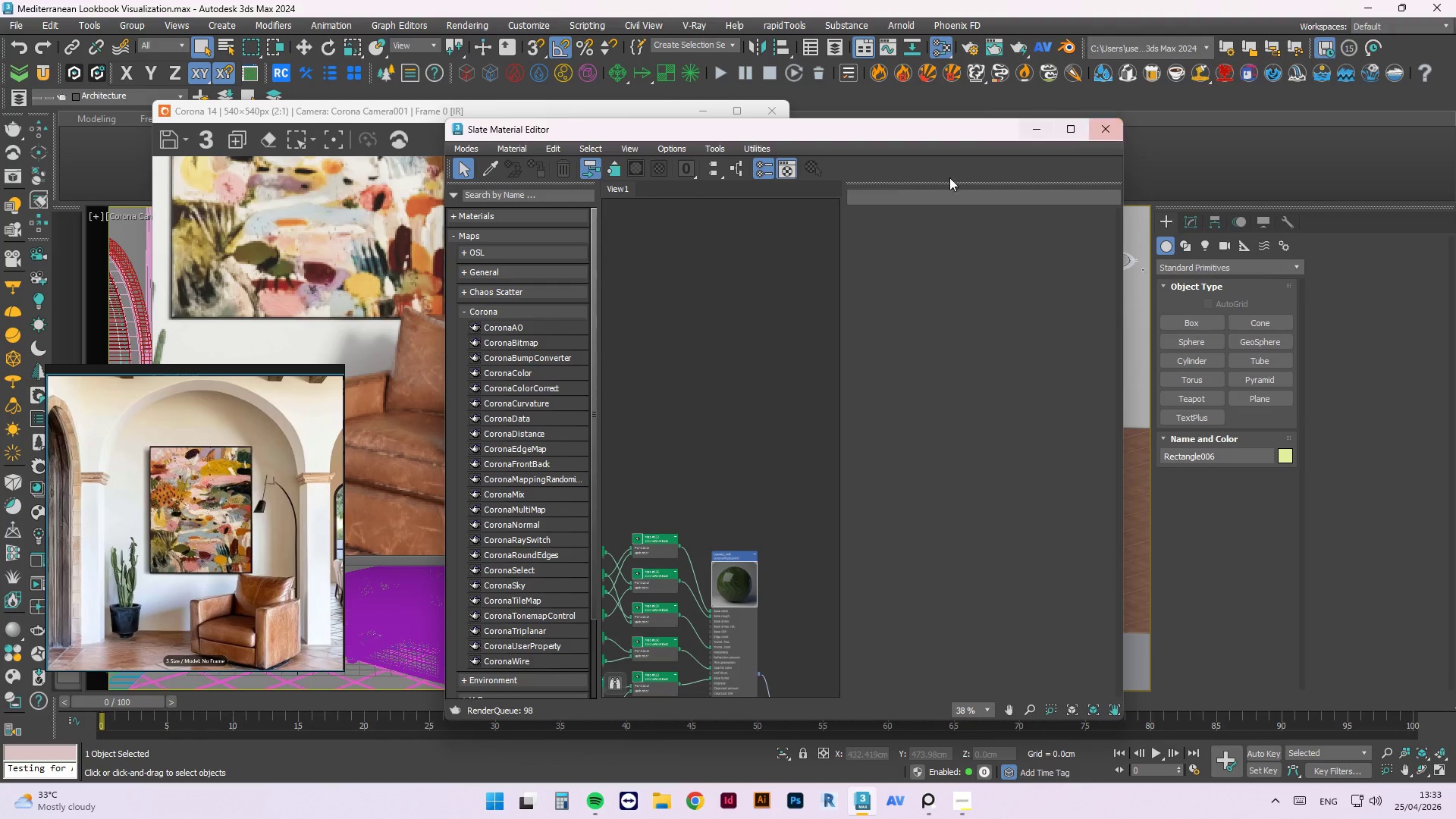 
scroll: coordinate [771, 356], scroll_direction: down, amount: 5.0
 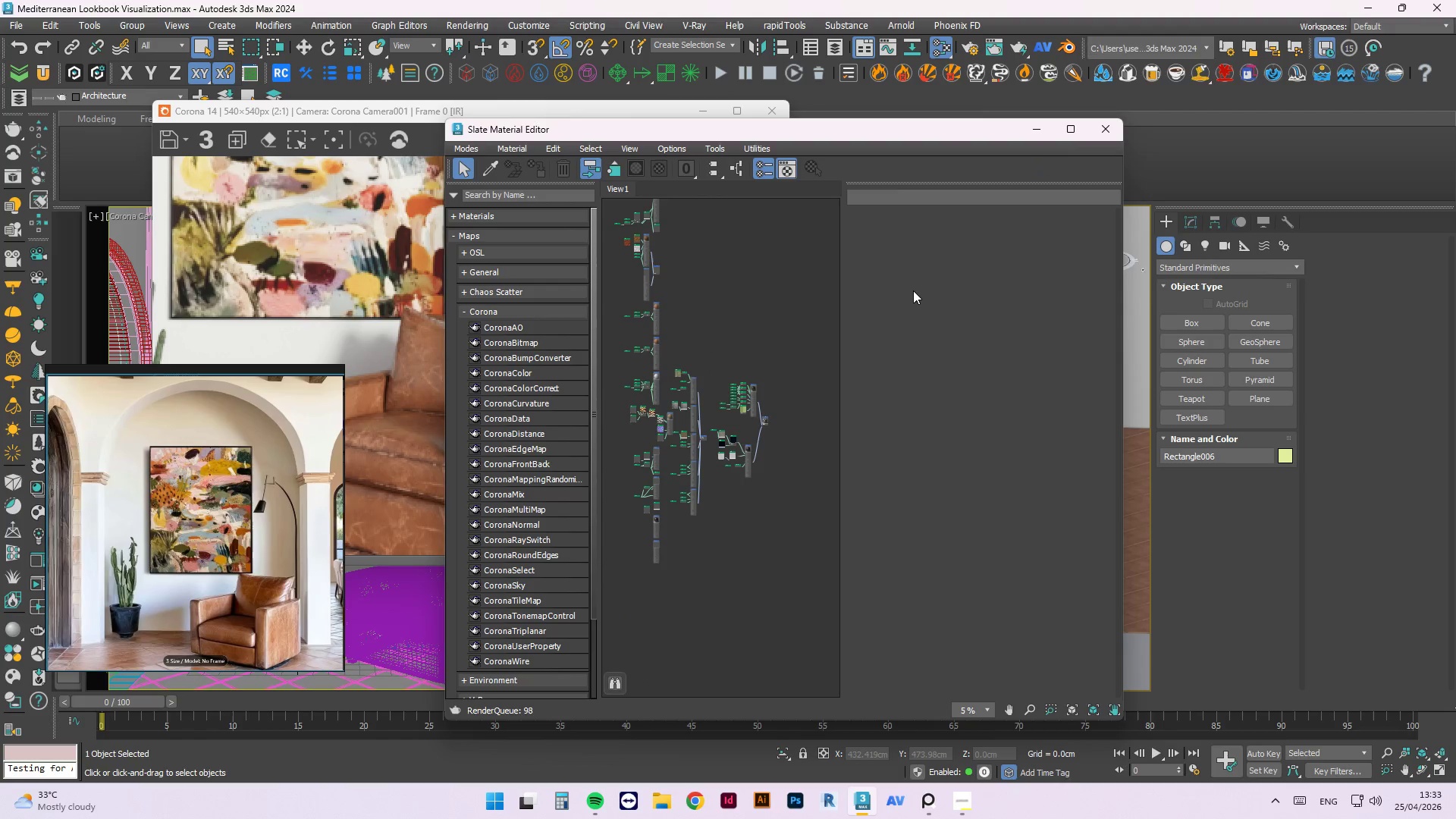 
scroll: coordinate [753, 316], scroll_direction: none, amount: 0.0
 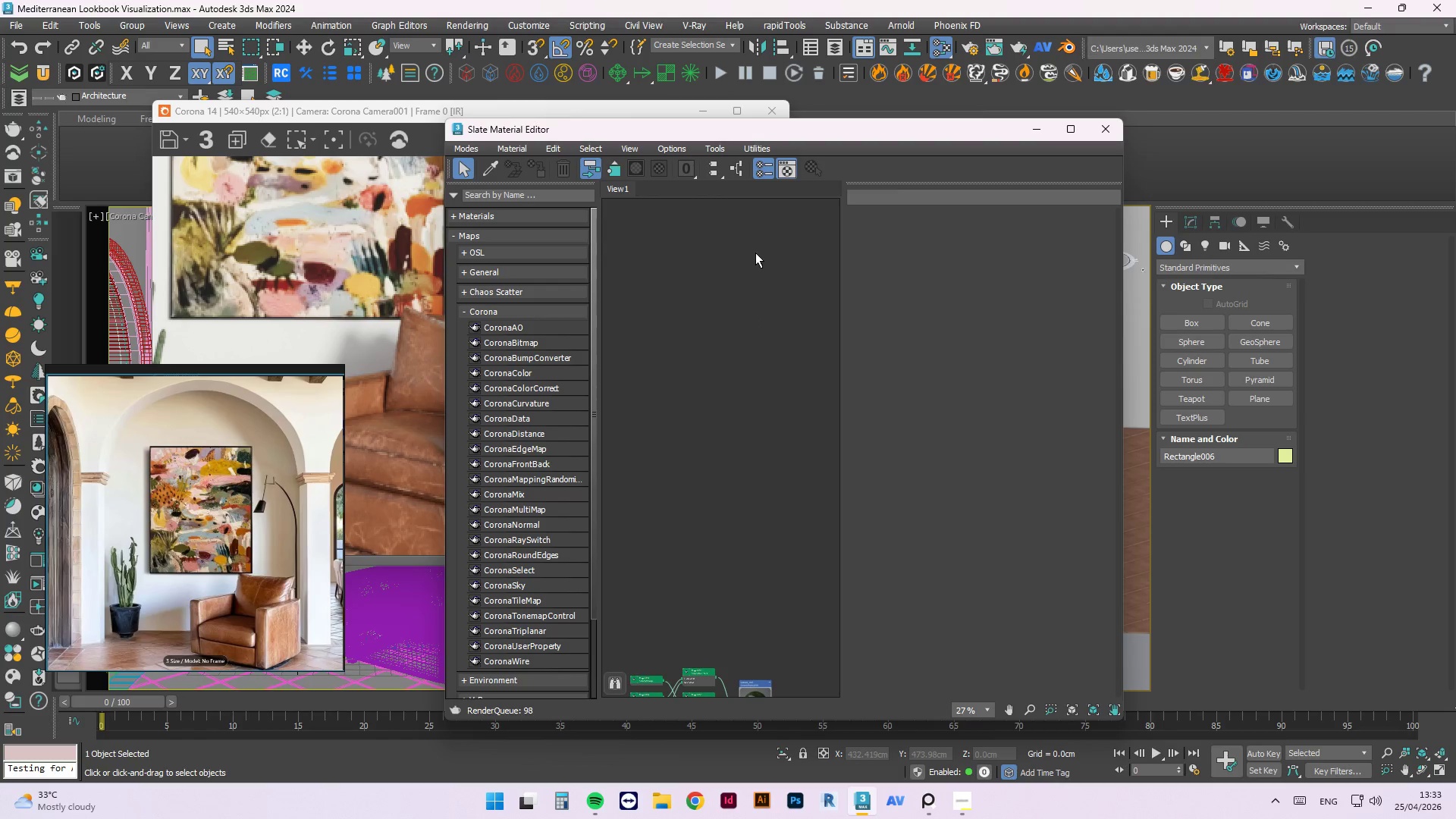 
wait(6.73)
 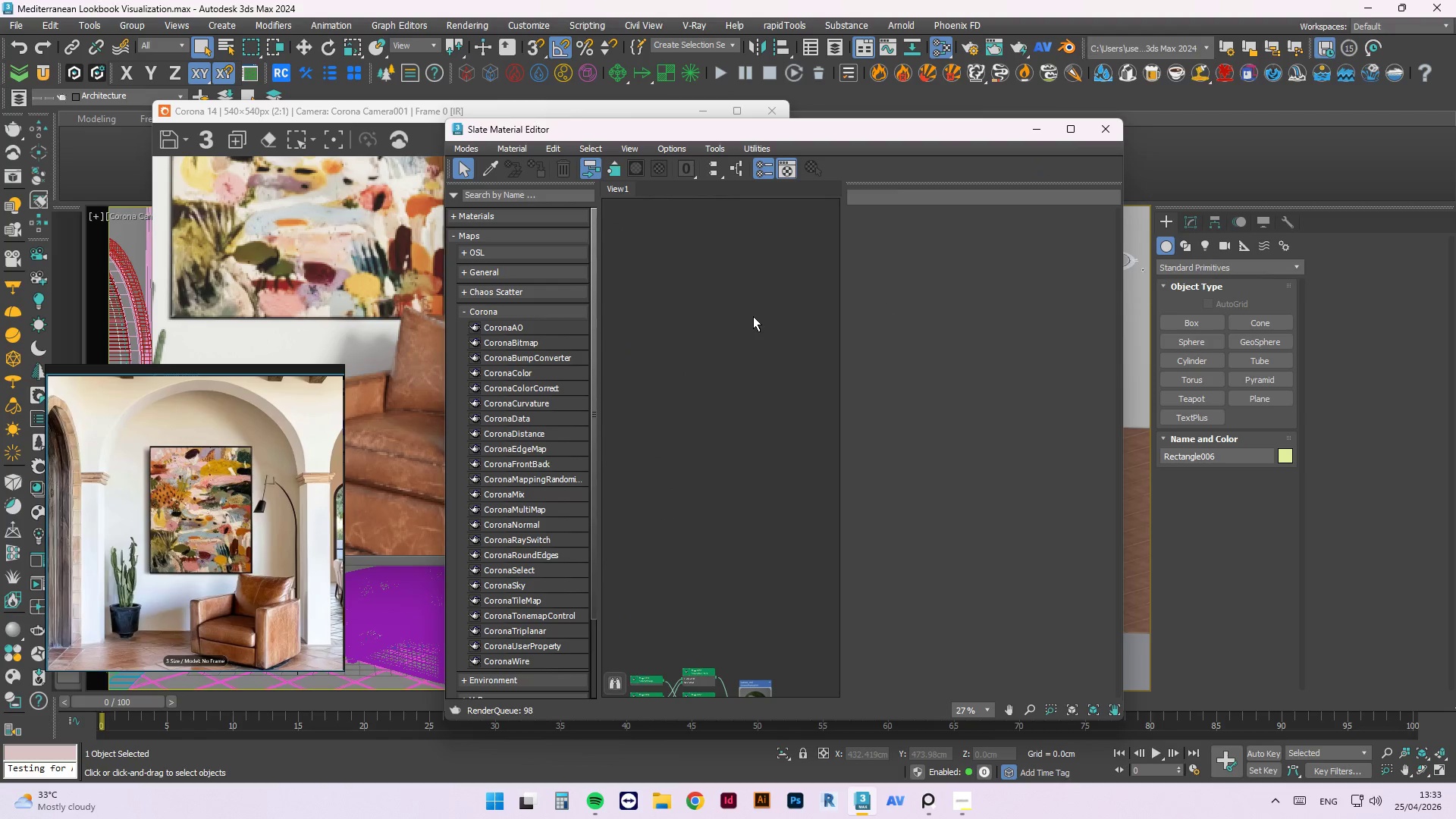 
scroll: coordinate [742, 303], scroll_direction: down, amount: 2.0
 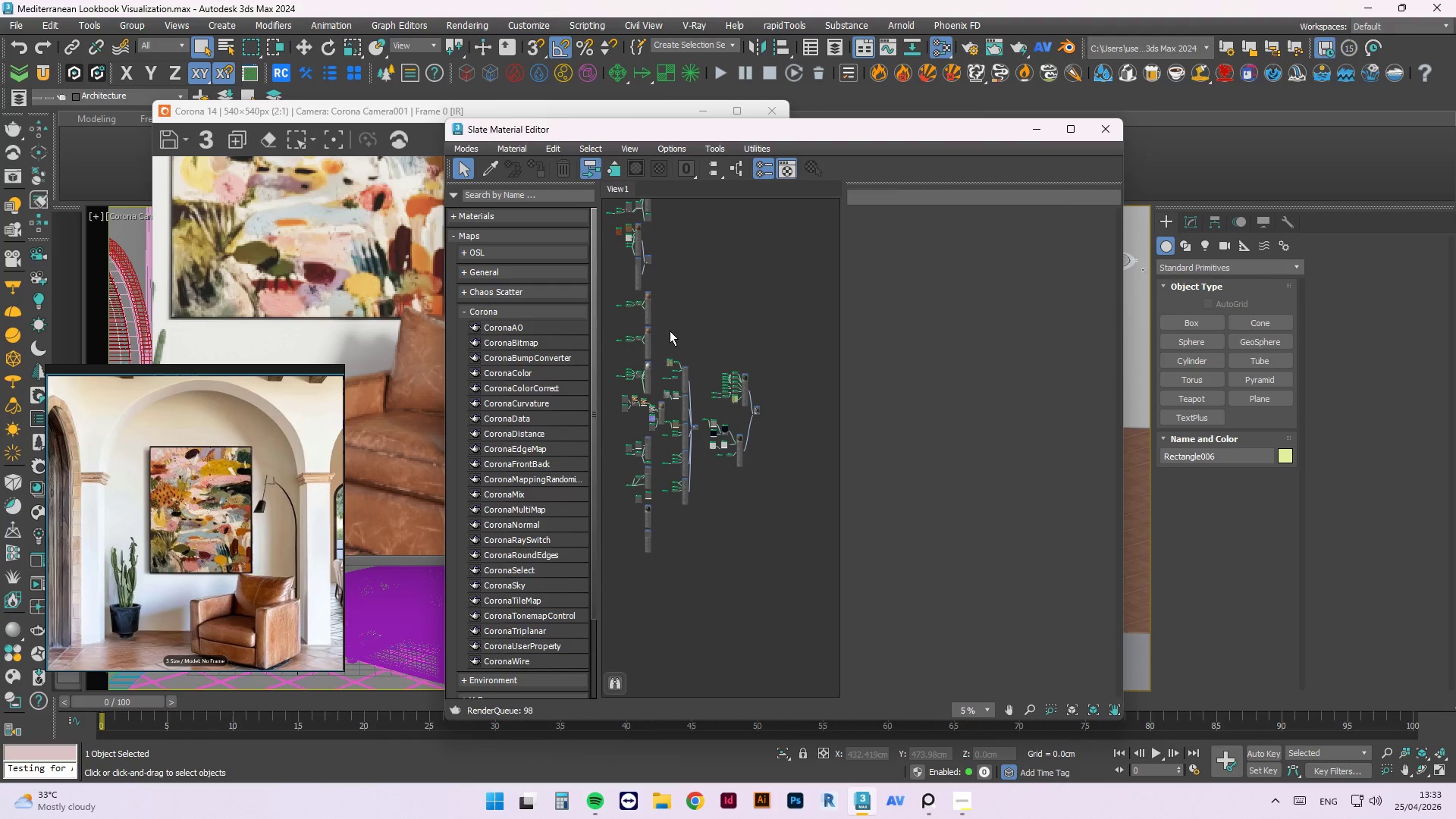 
wait(7.64)
 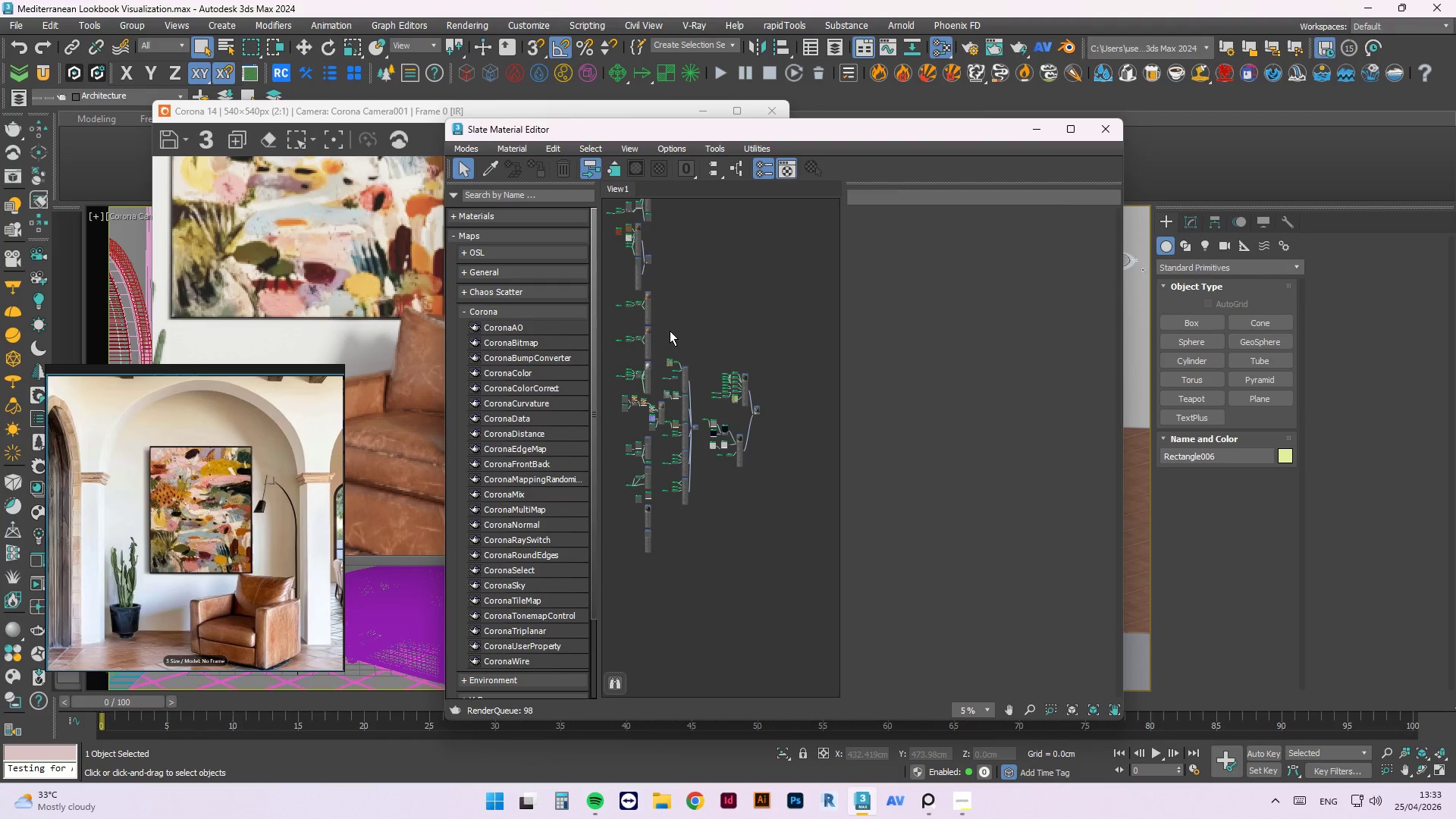 
scroll: coordinate [664, 328], scroll_direction: down, amount: 2.0
 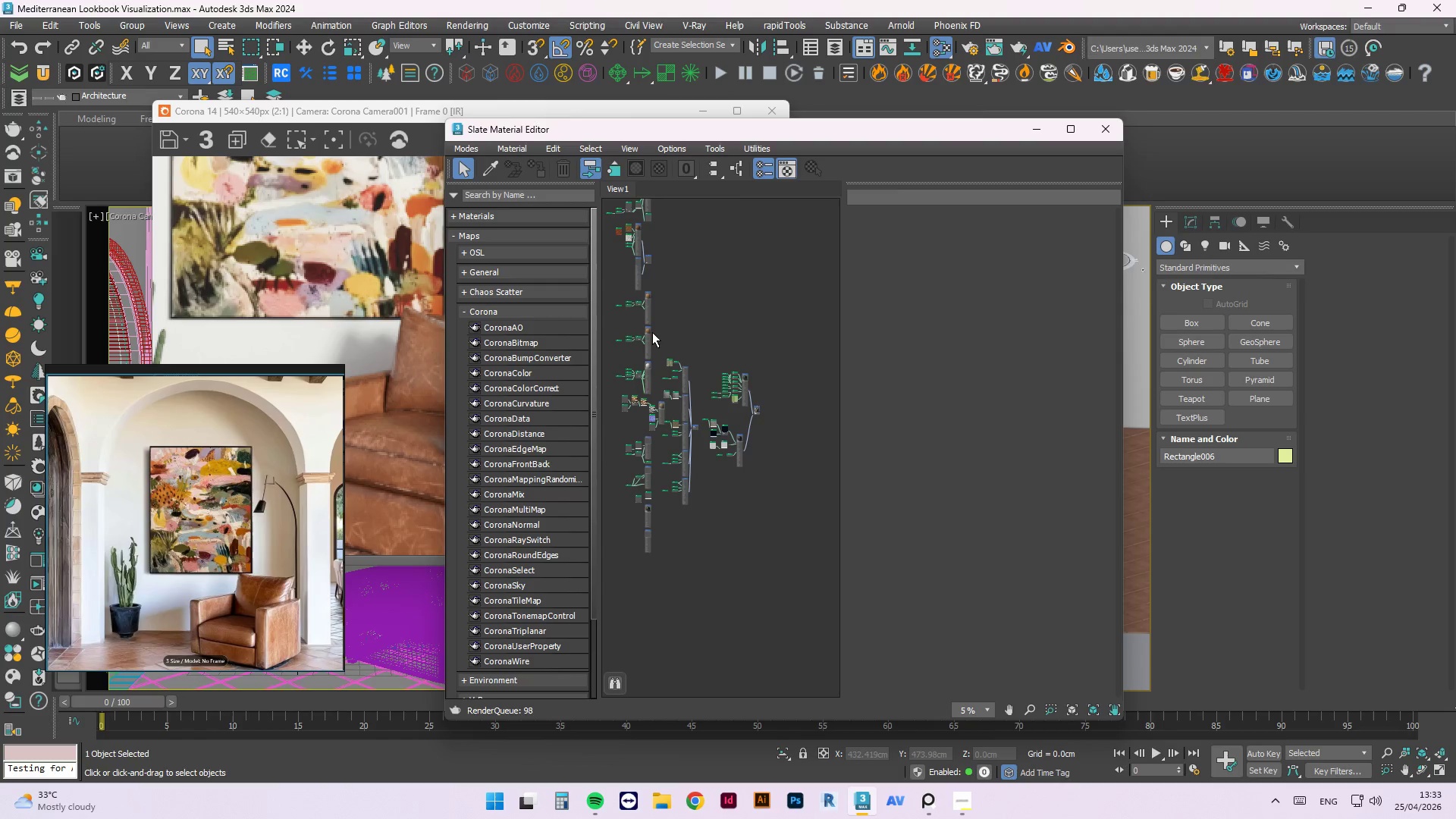 
wait(14.13)
 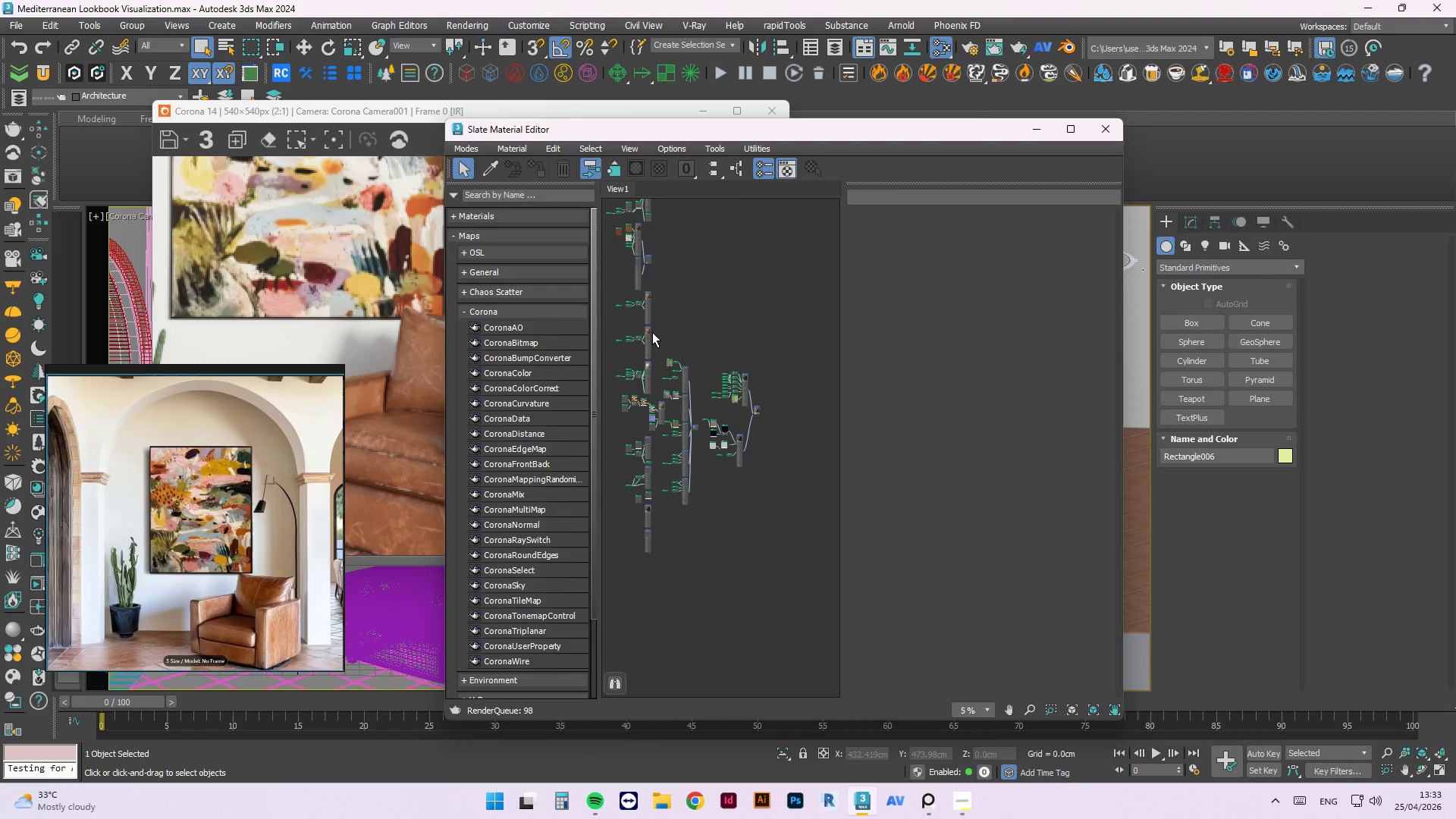 
left_click_drag(start_coordinate=[839, 129], to_coordinate=[1089, 118])
 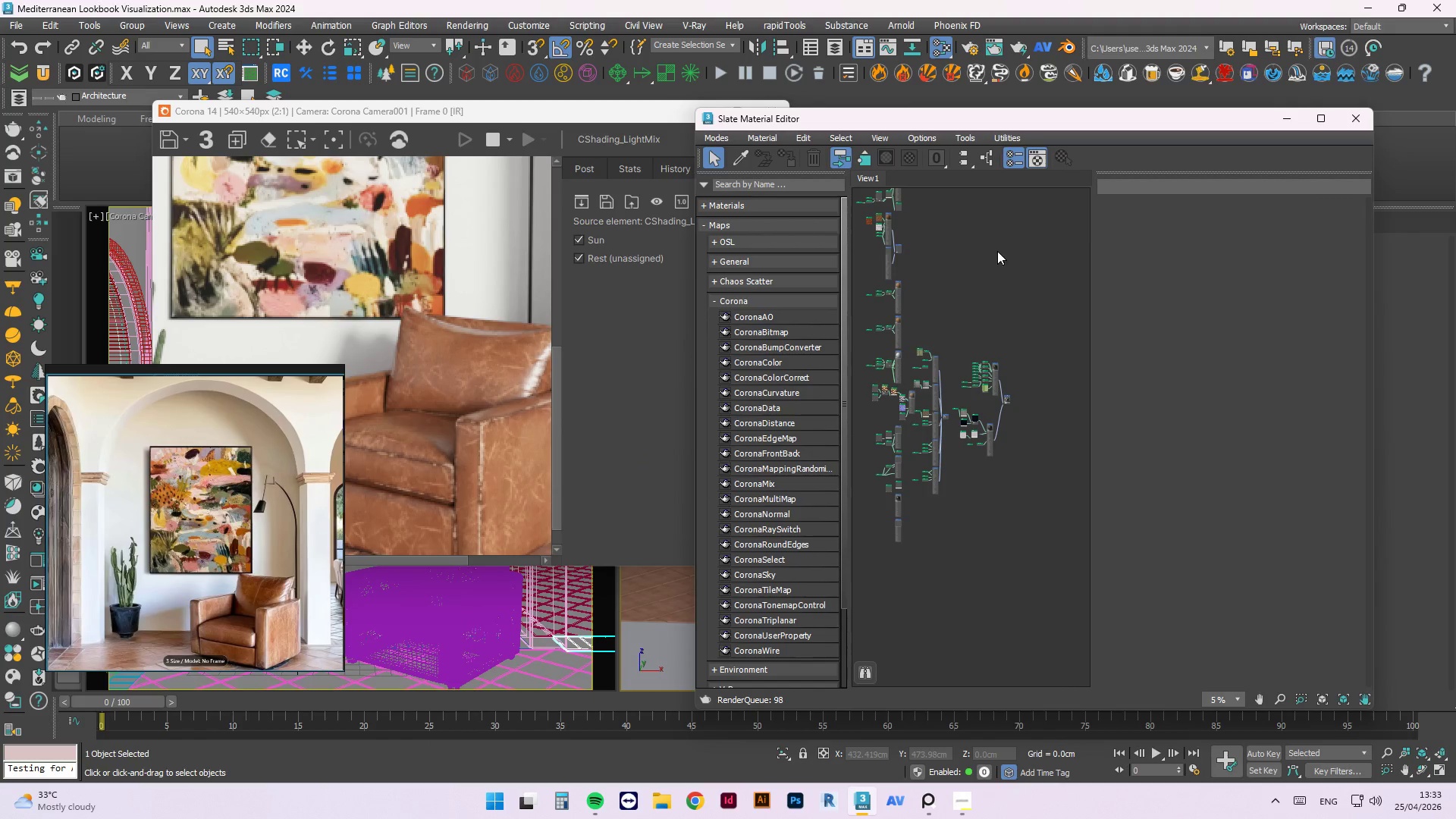 
scroll: coordinate [1013, 248], scroll_direction: up, amount: 1.0
 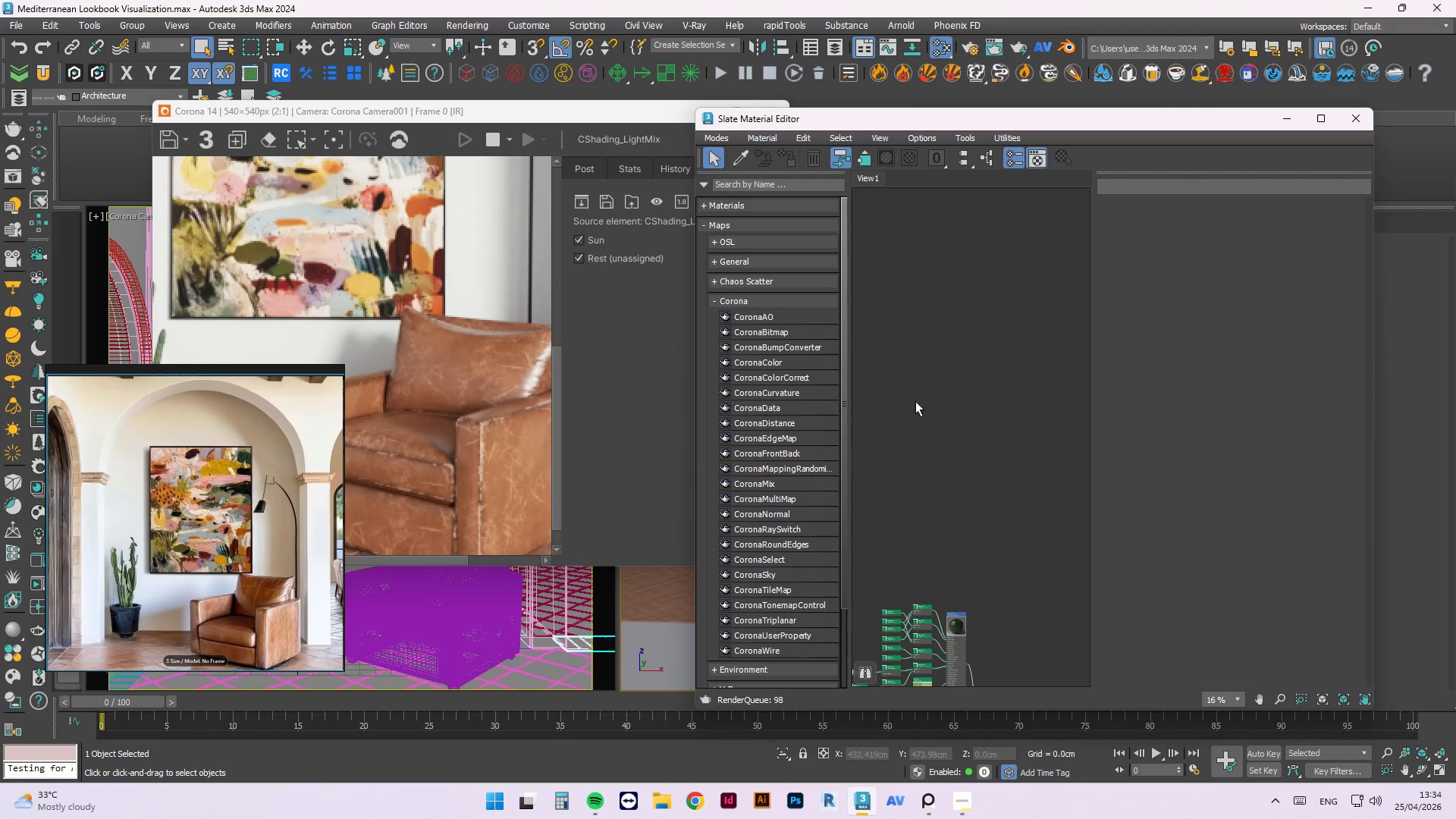 
wait(33.32)
 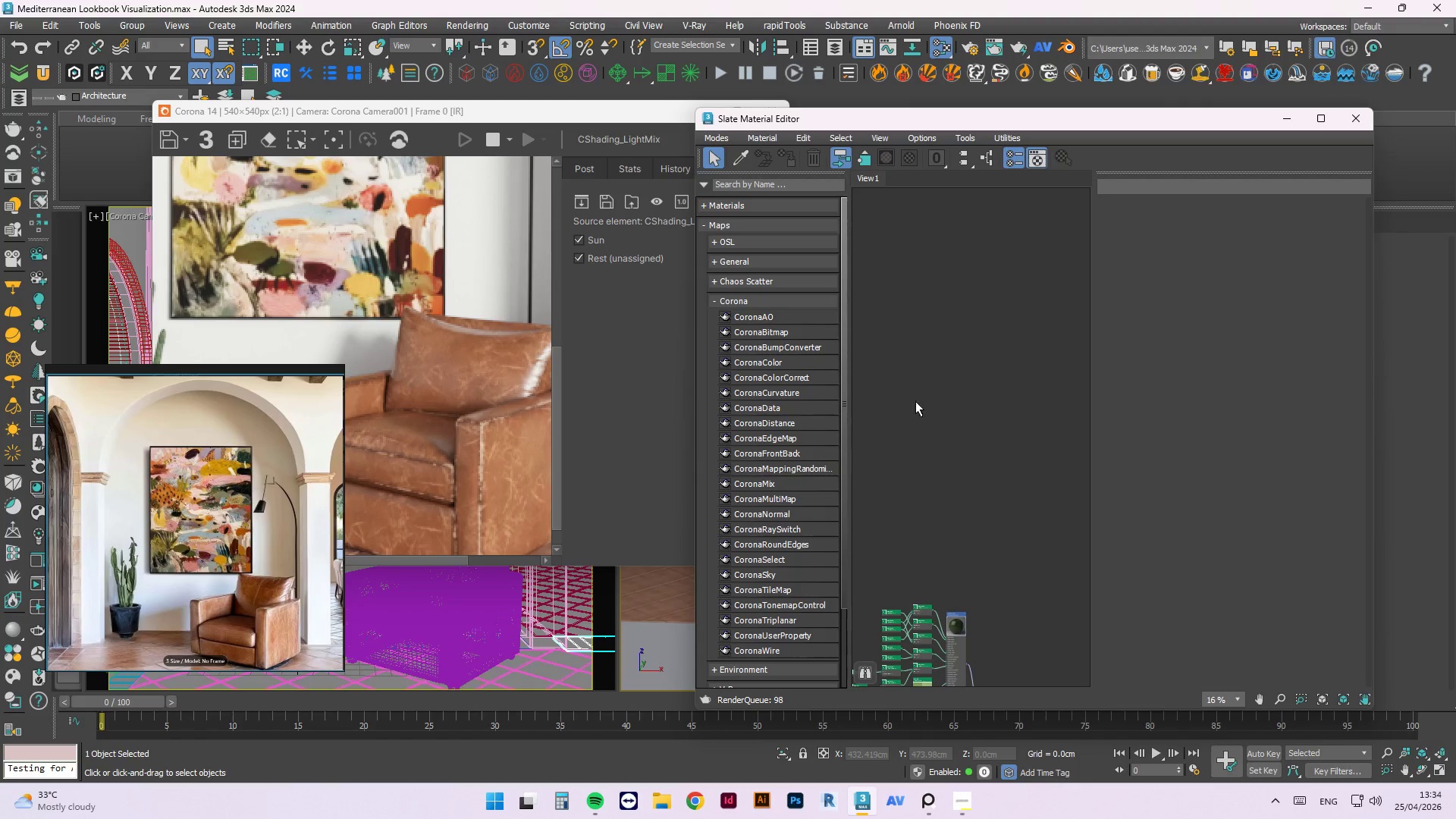 
scroll: coordinate [930, 403], scroll_direction: down, amount: 1.0
 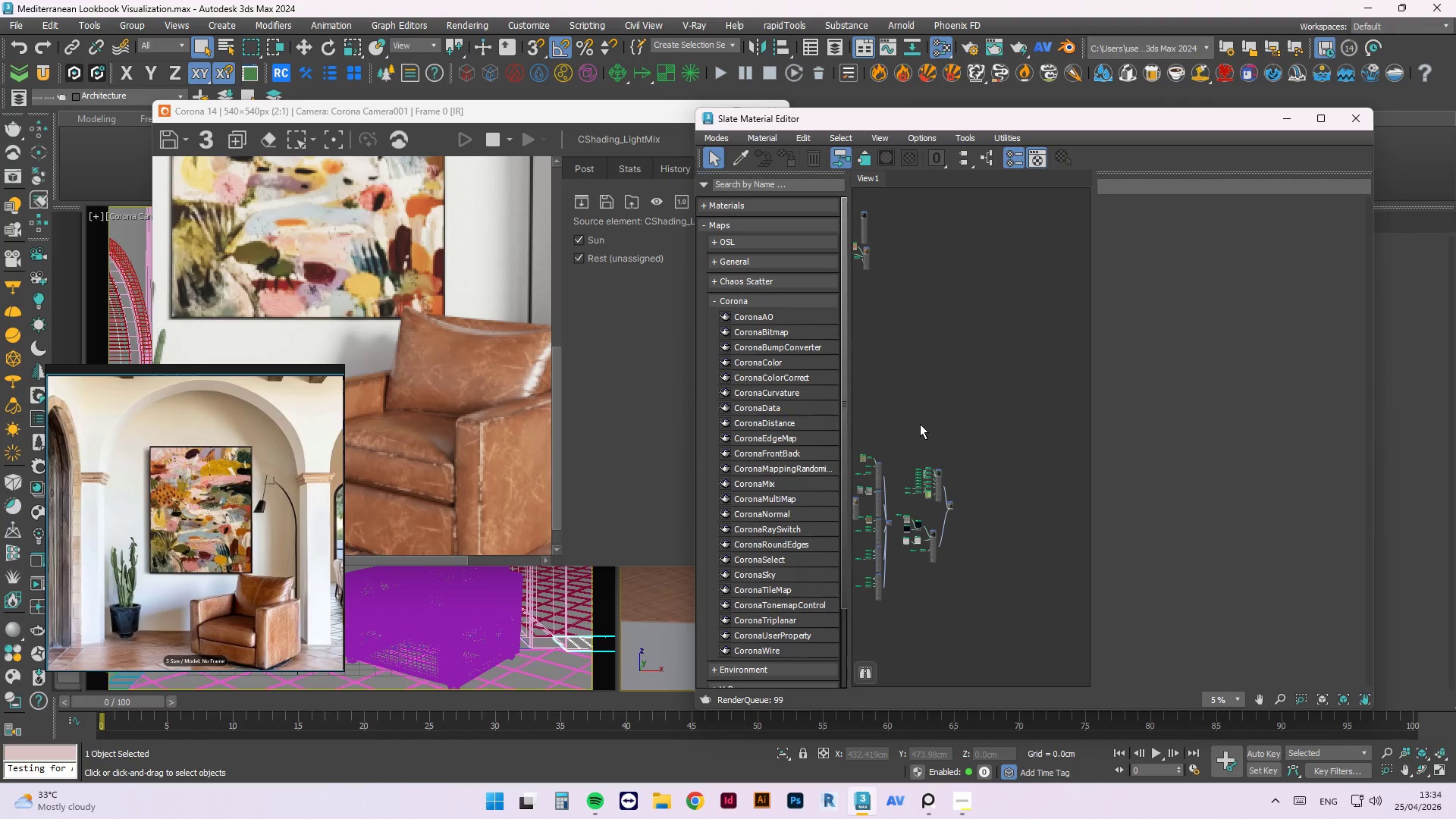 
wait(15.12)
 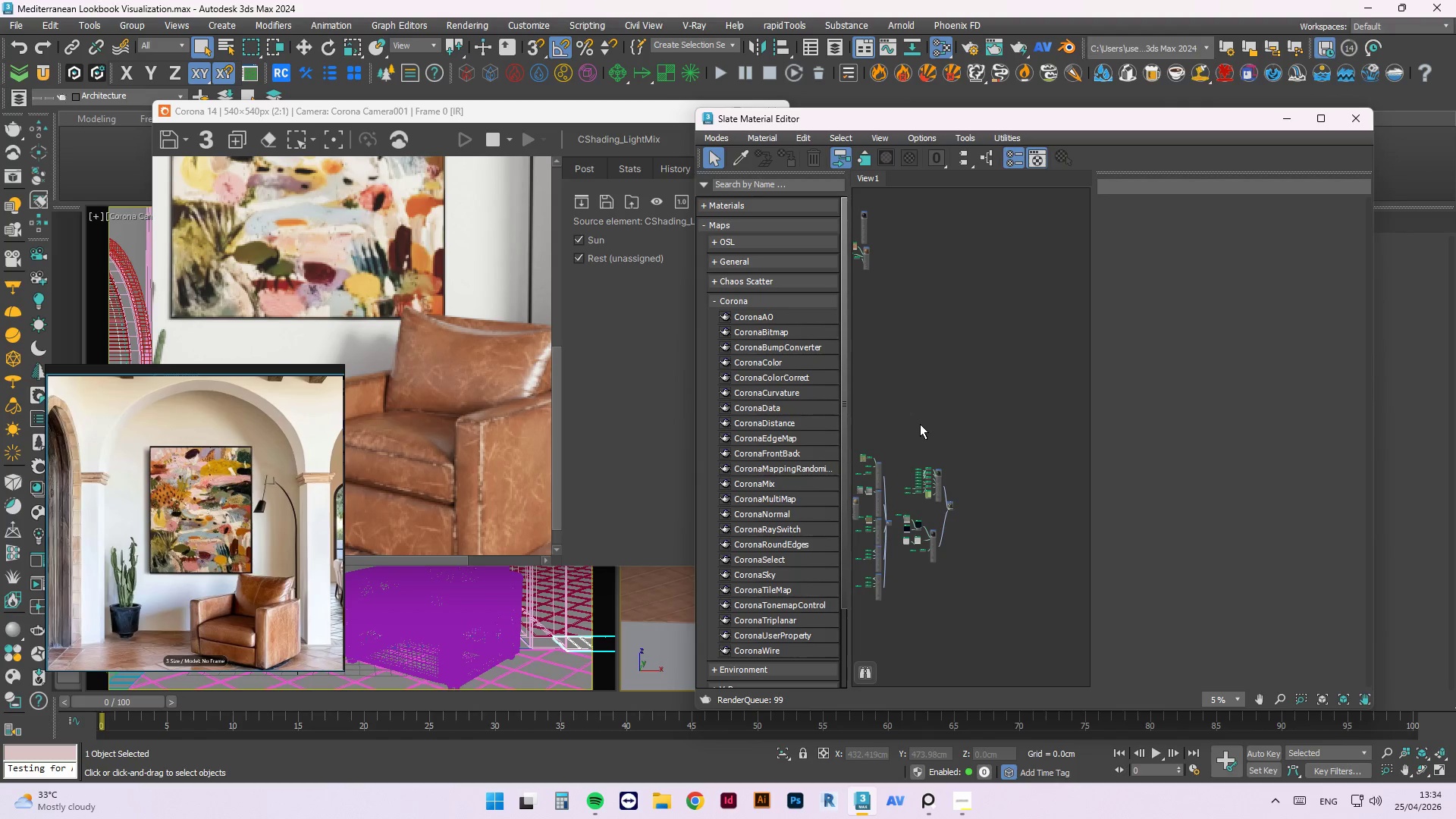 
scroll: coordinate [868, 513], scroll_direction: down, amount: 1.0
 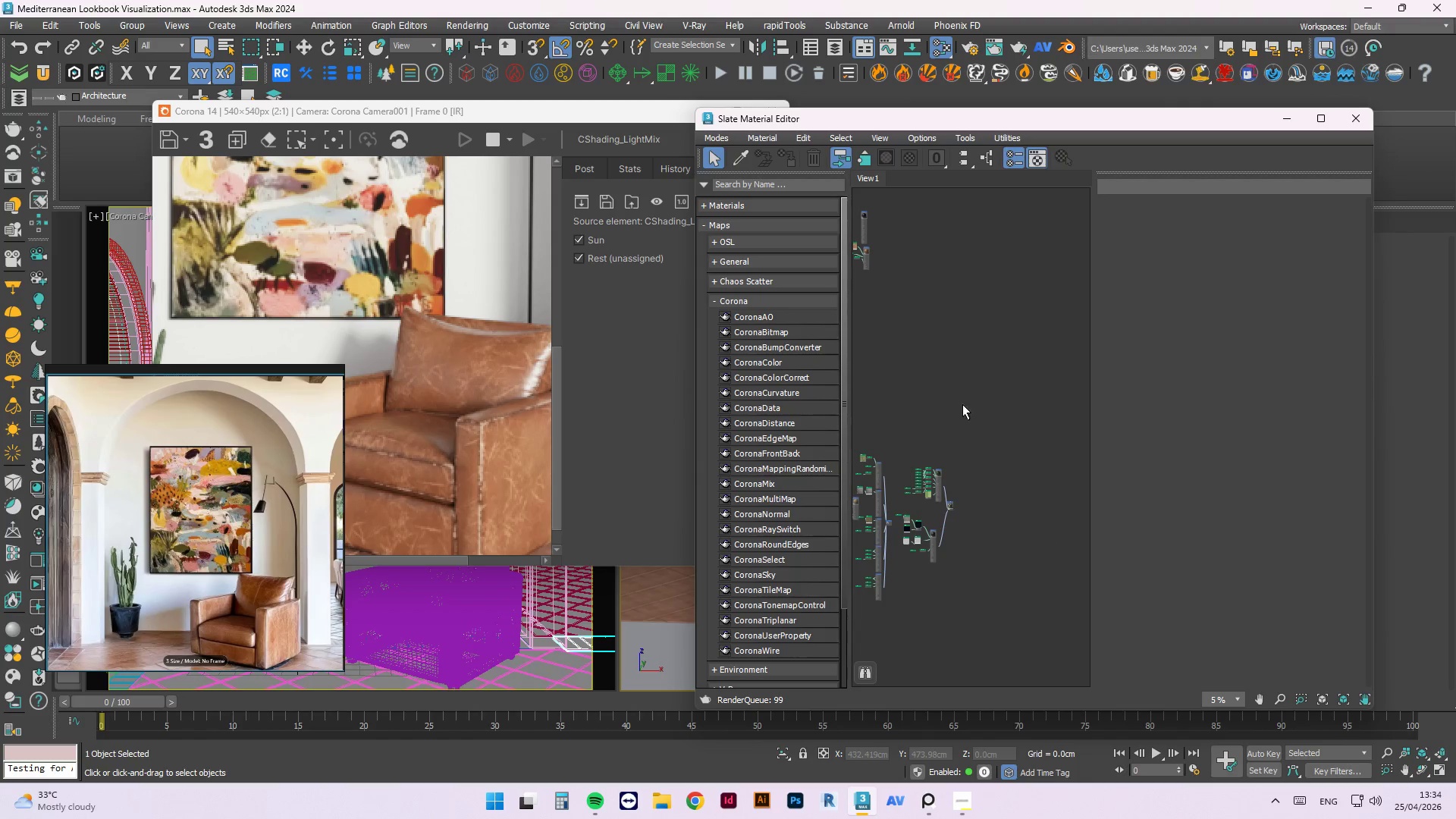 
scroll: coordinate [930, 407], scroll_direction: up, amount: 5.0
 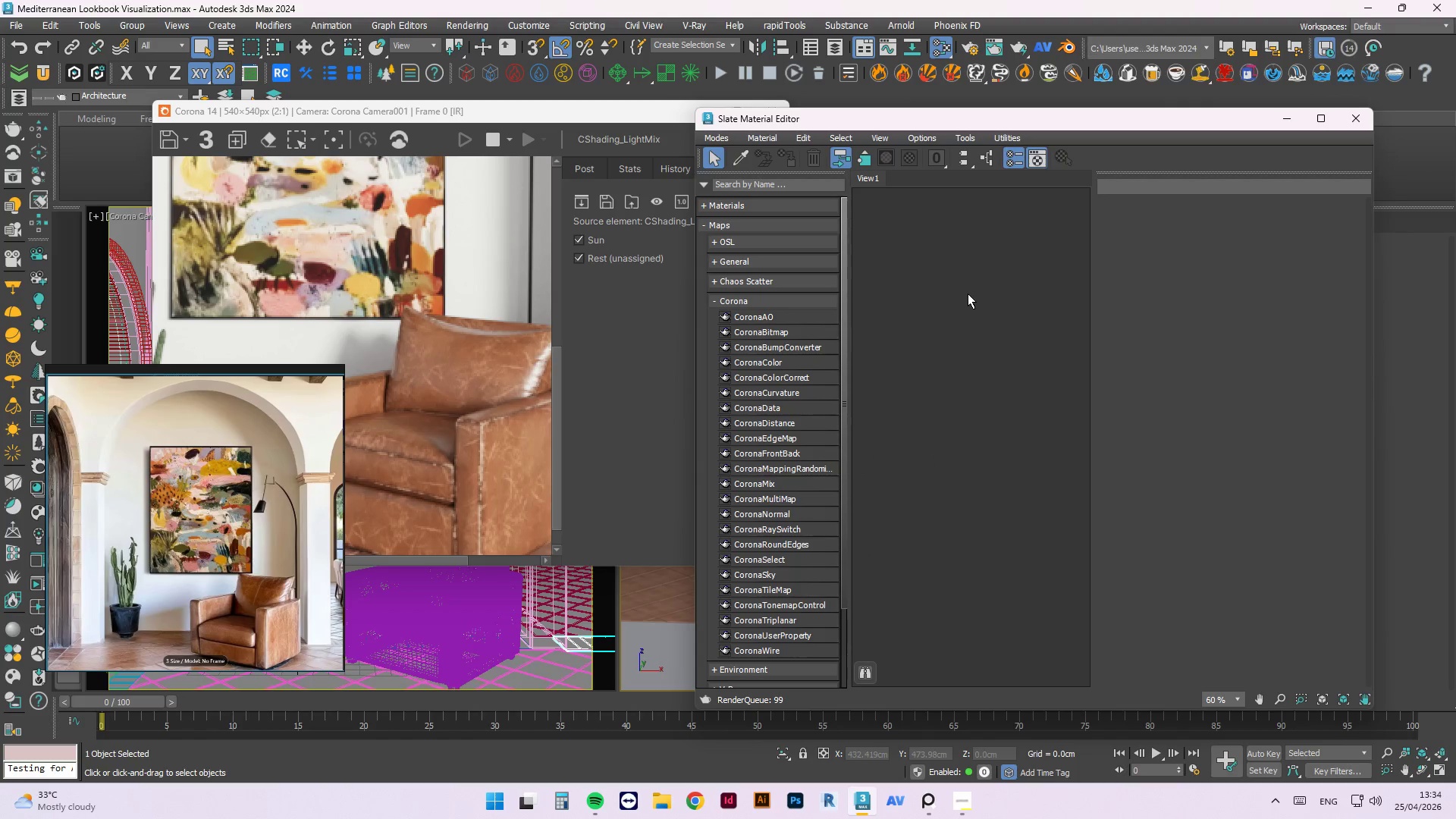 
scroll: coordinate [968, 293], scroll_direction: down, amount: 1.0
 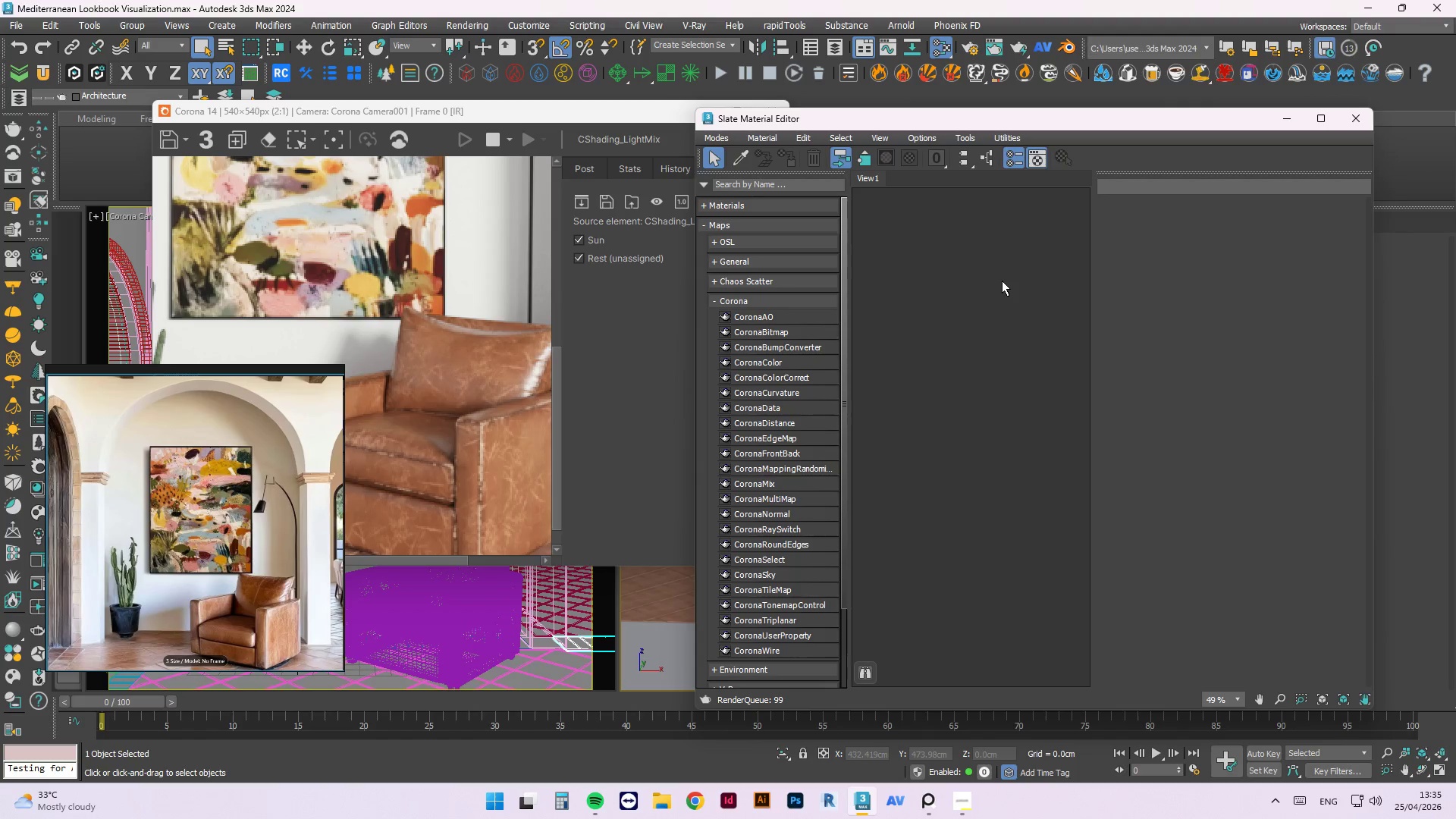 
wait(34.01)
 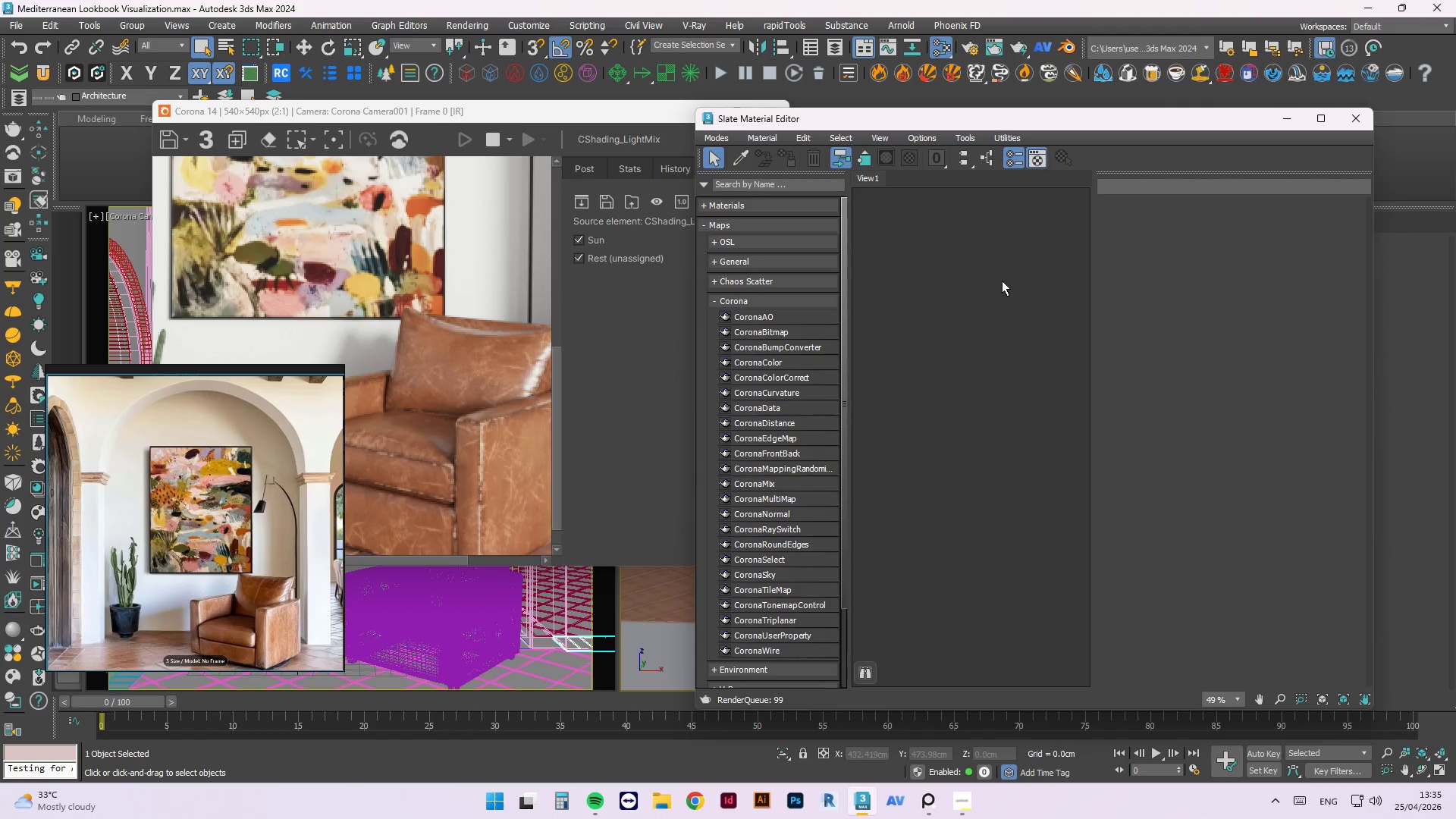 
scroll: coordinate [501, 469], scroll_direction: none, amount: 0.0
 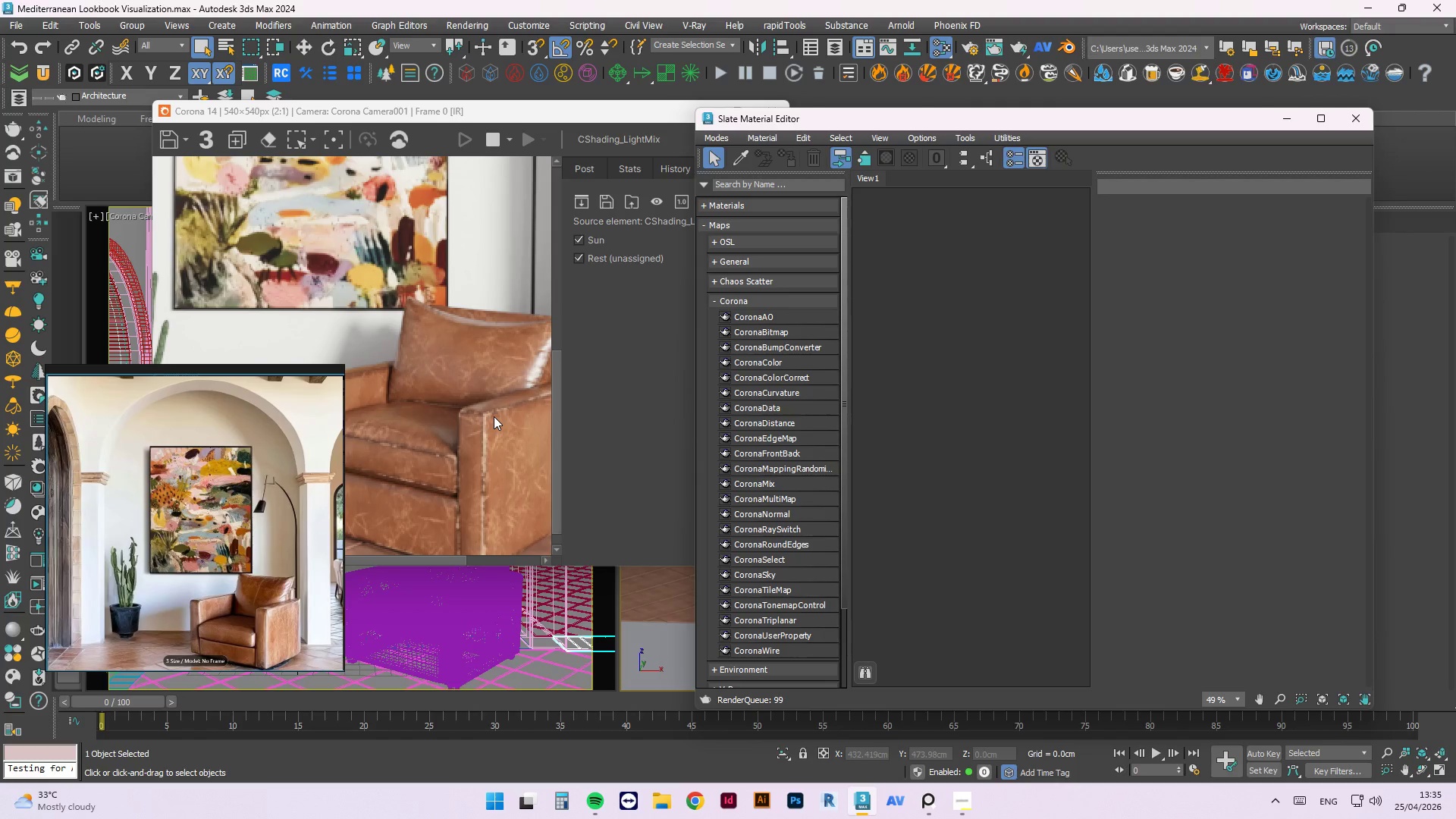 
scroll: coordinate [494, 416], scroll_direction: down, amount: 1.0
 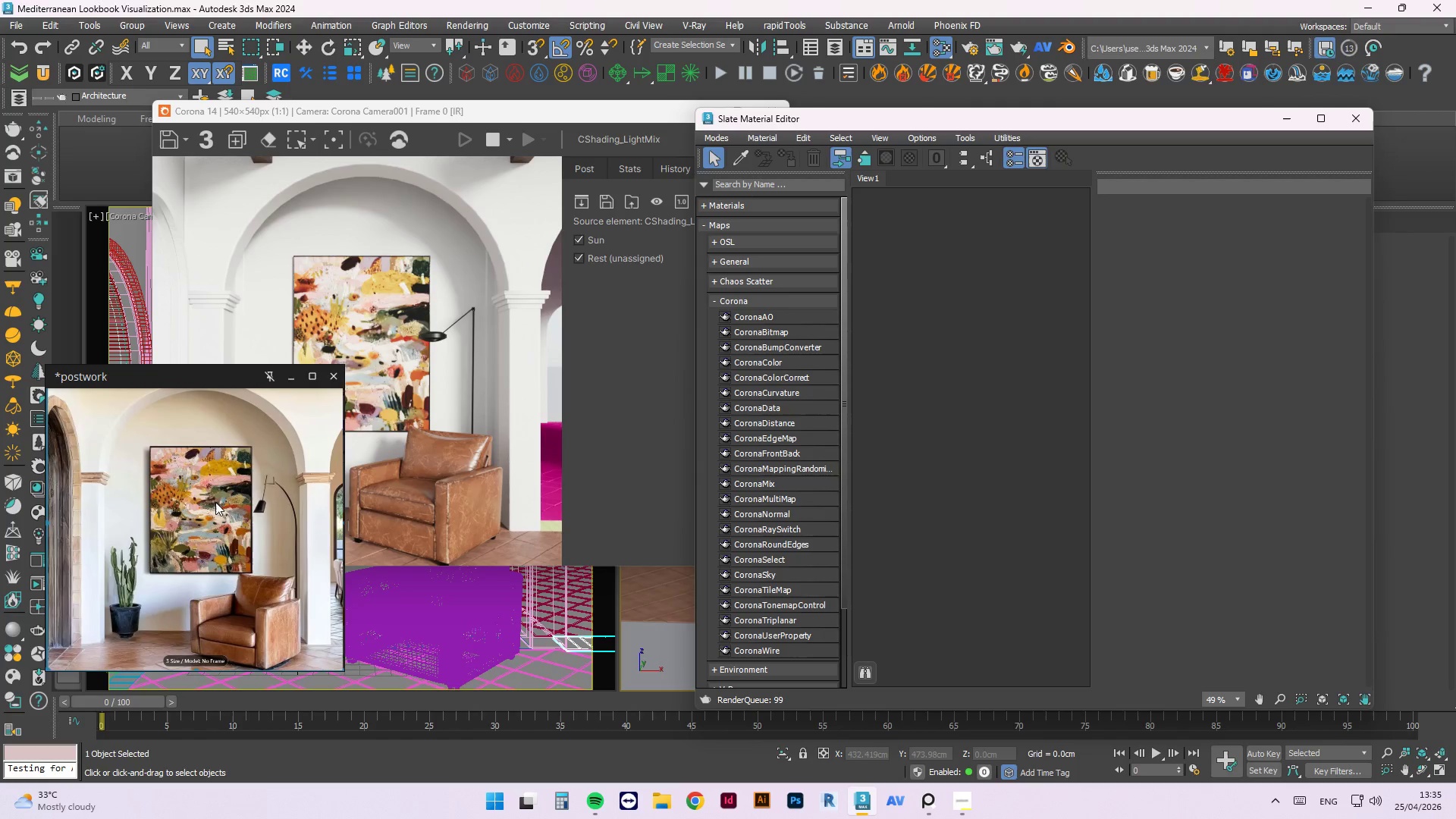 
scroll: coordinate [428, 325], scroll_direction: up, amount: 4.0
 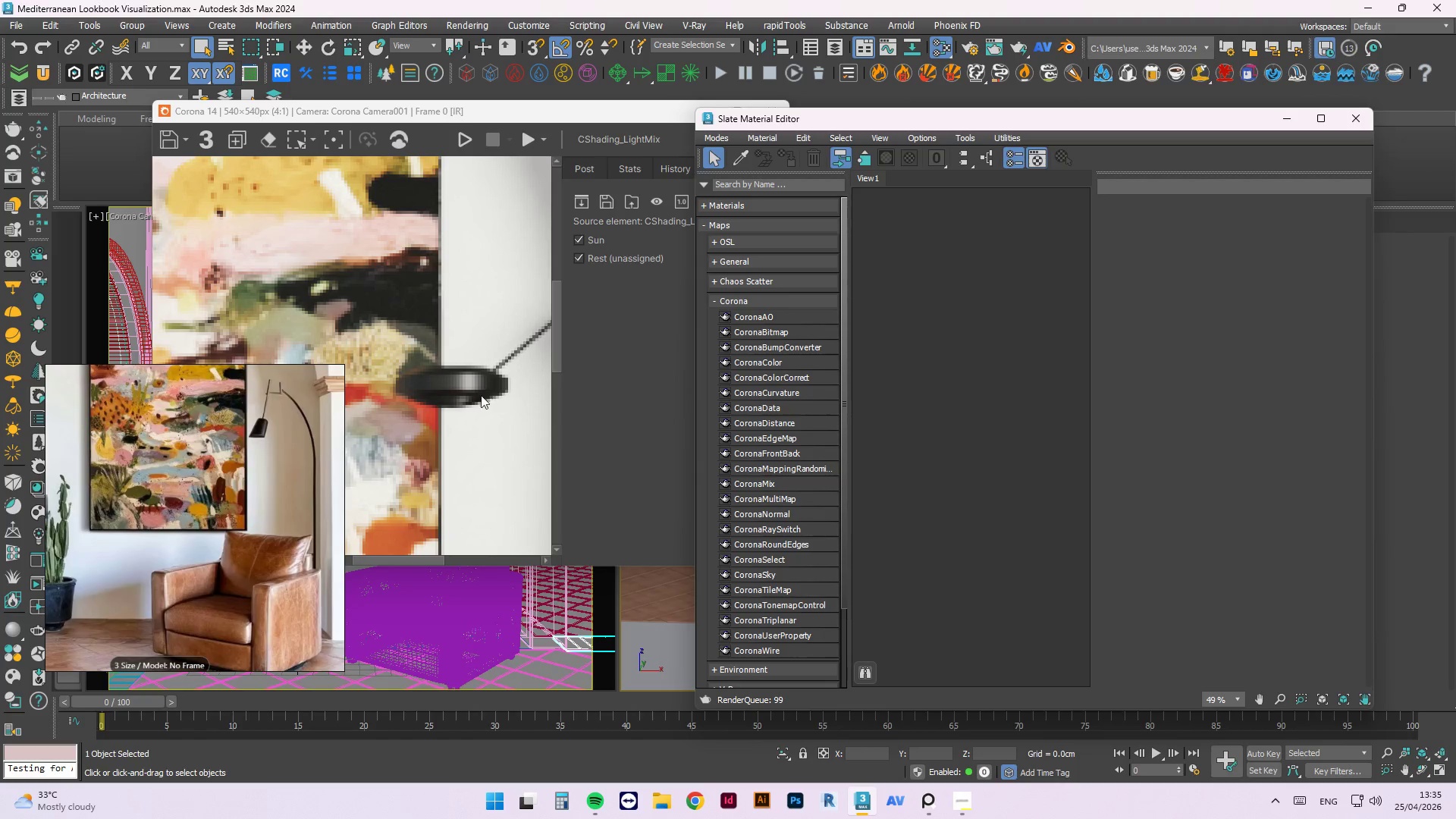 
scroll: coordinate [286, 564], scroll_direction: down, amount: 5.0
 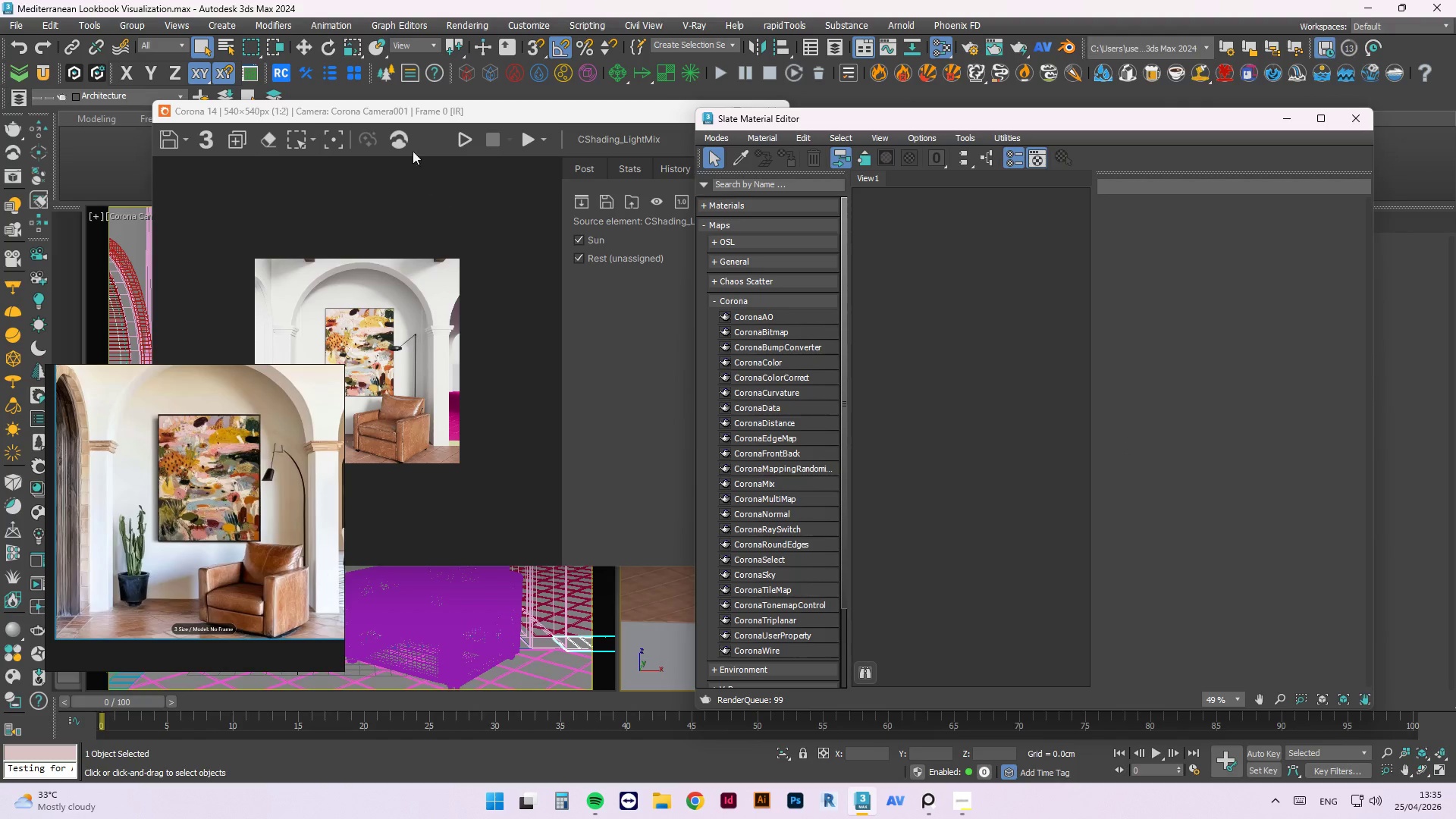 
left_click_drag(start_coordinate=[416, 110], to_coordinate=[378, 463])
 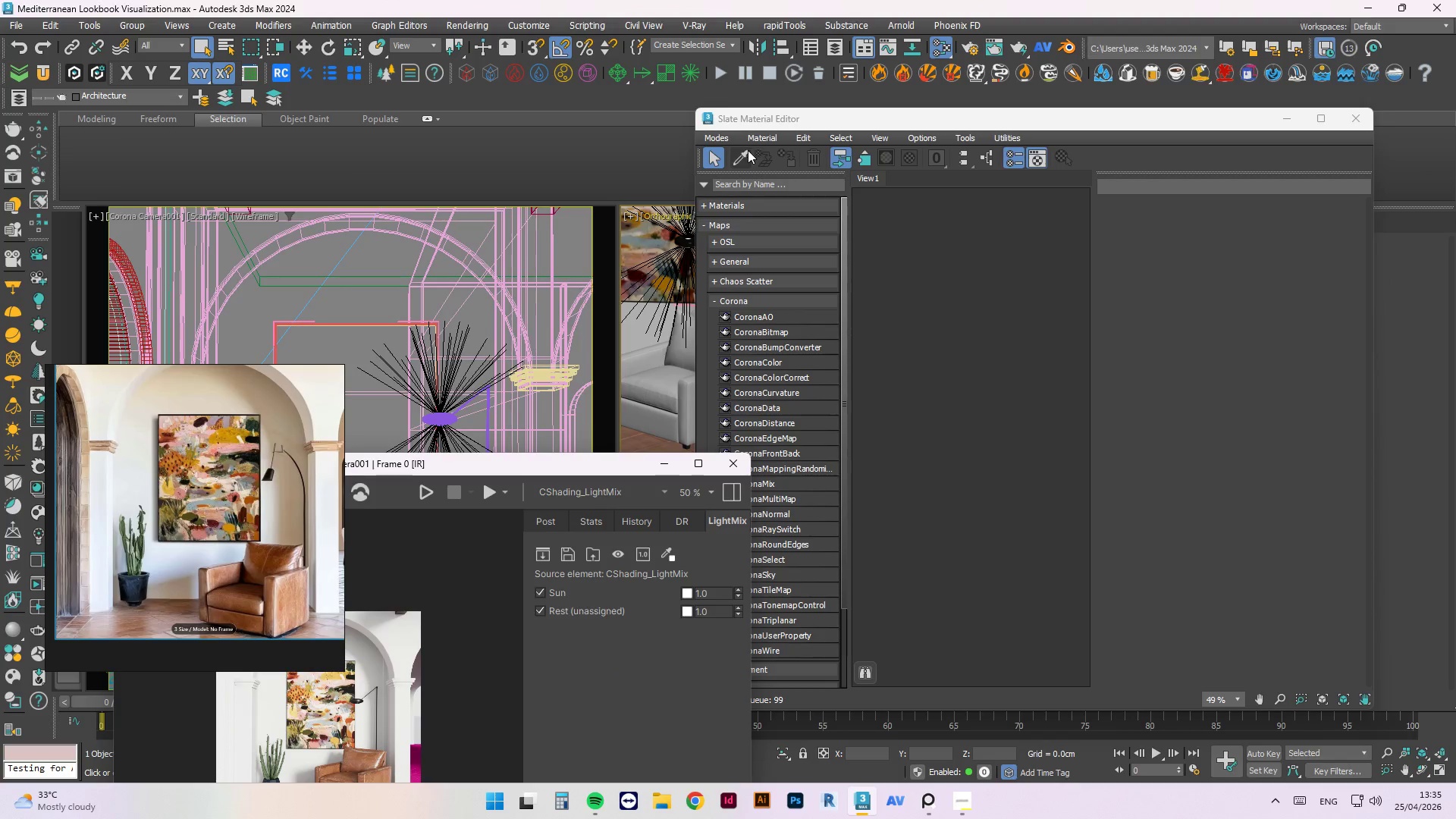 
left_click([748, 155])
 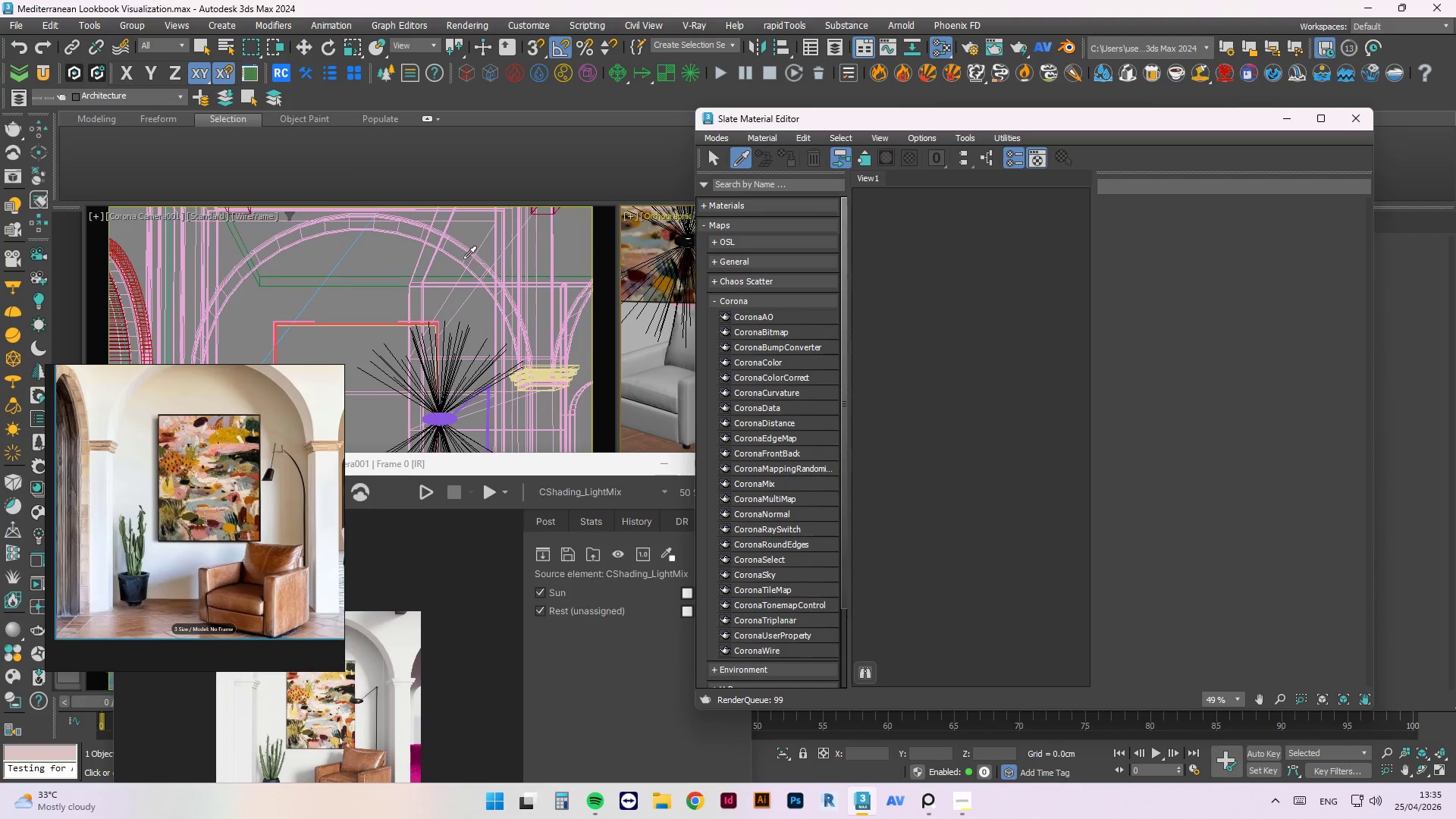 
left_click([463, 253])
 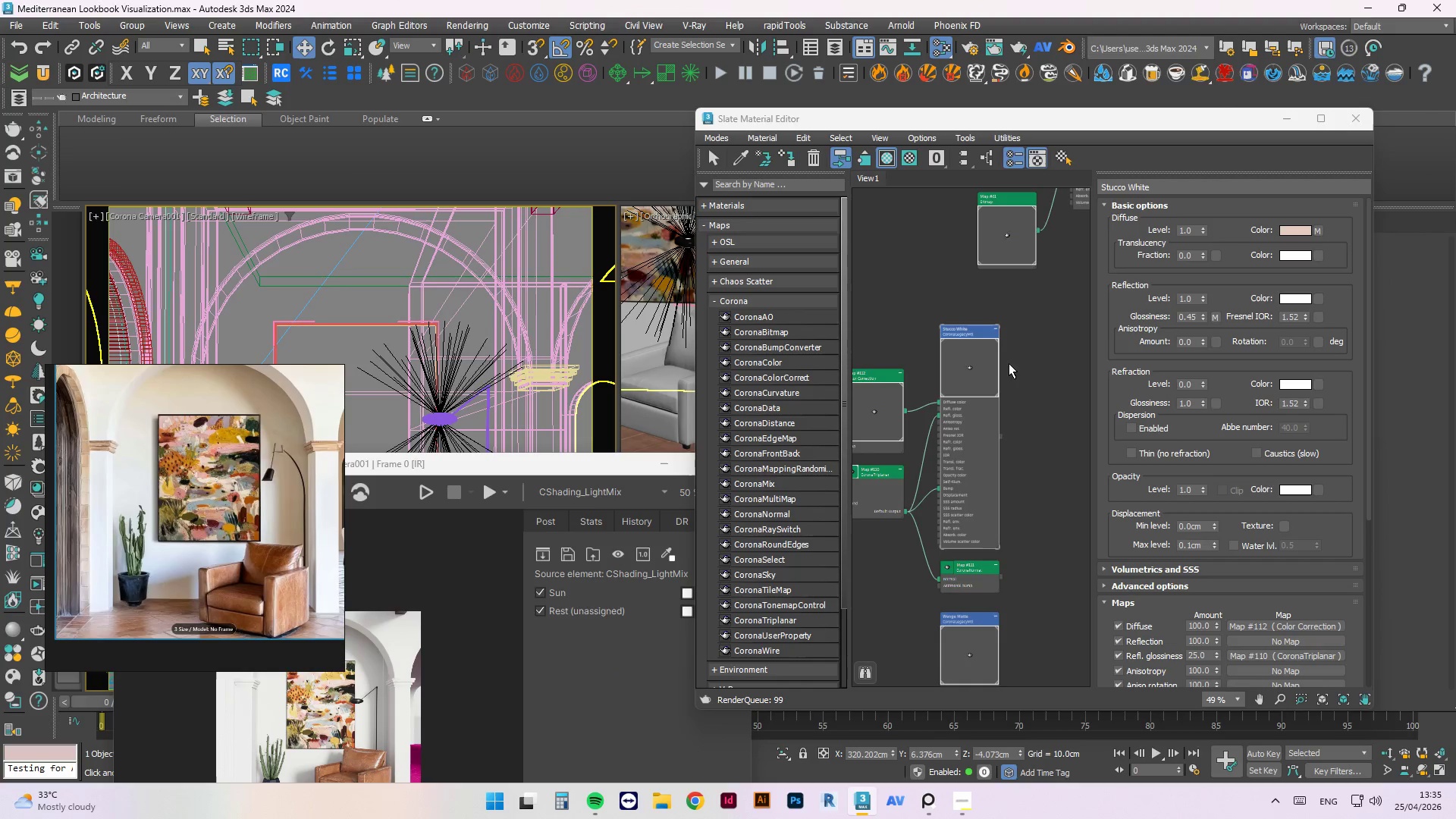 
scroll: coordinate [987, 365], scroll_direction: up, amount: 2.0
 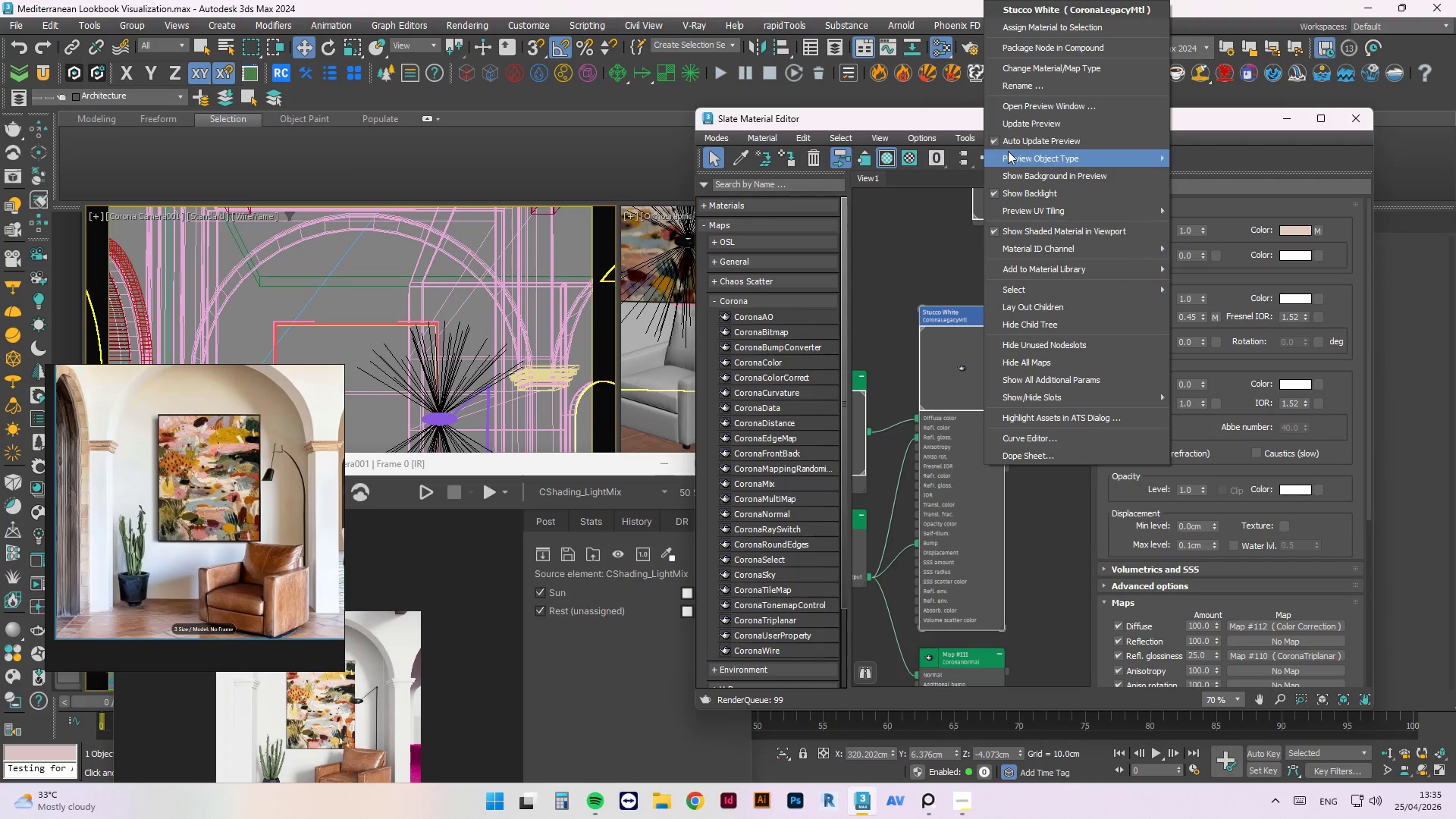 
left_click([1026, 123])
 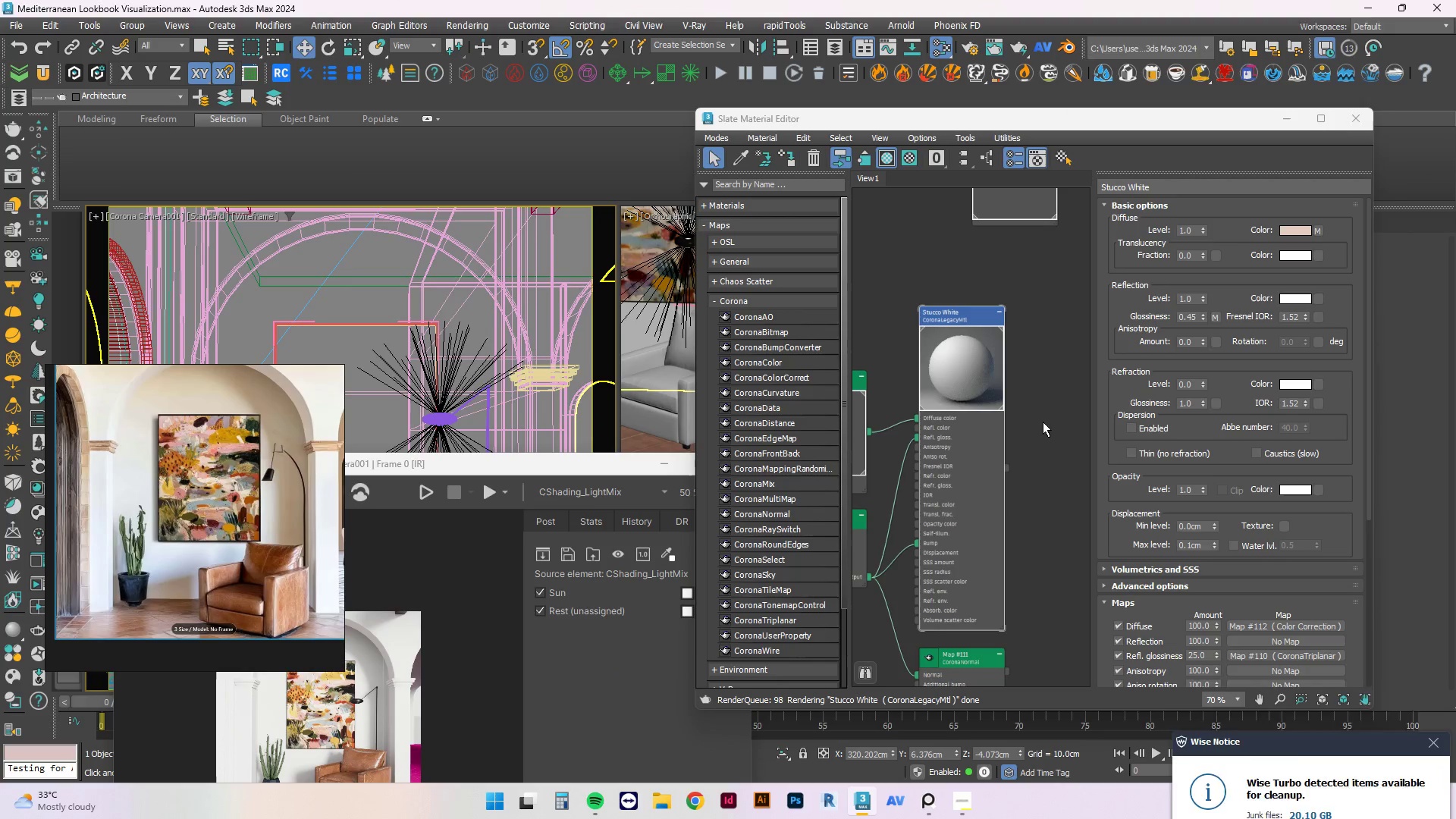 
scroll: coordinate [1043, 422], scroll_direction: down, amount: 2.0
 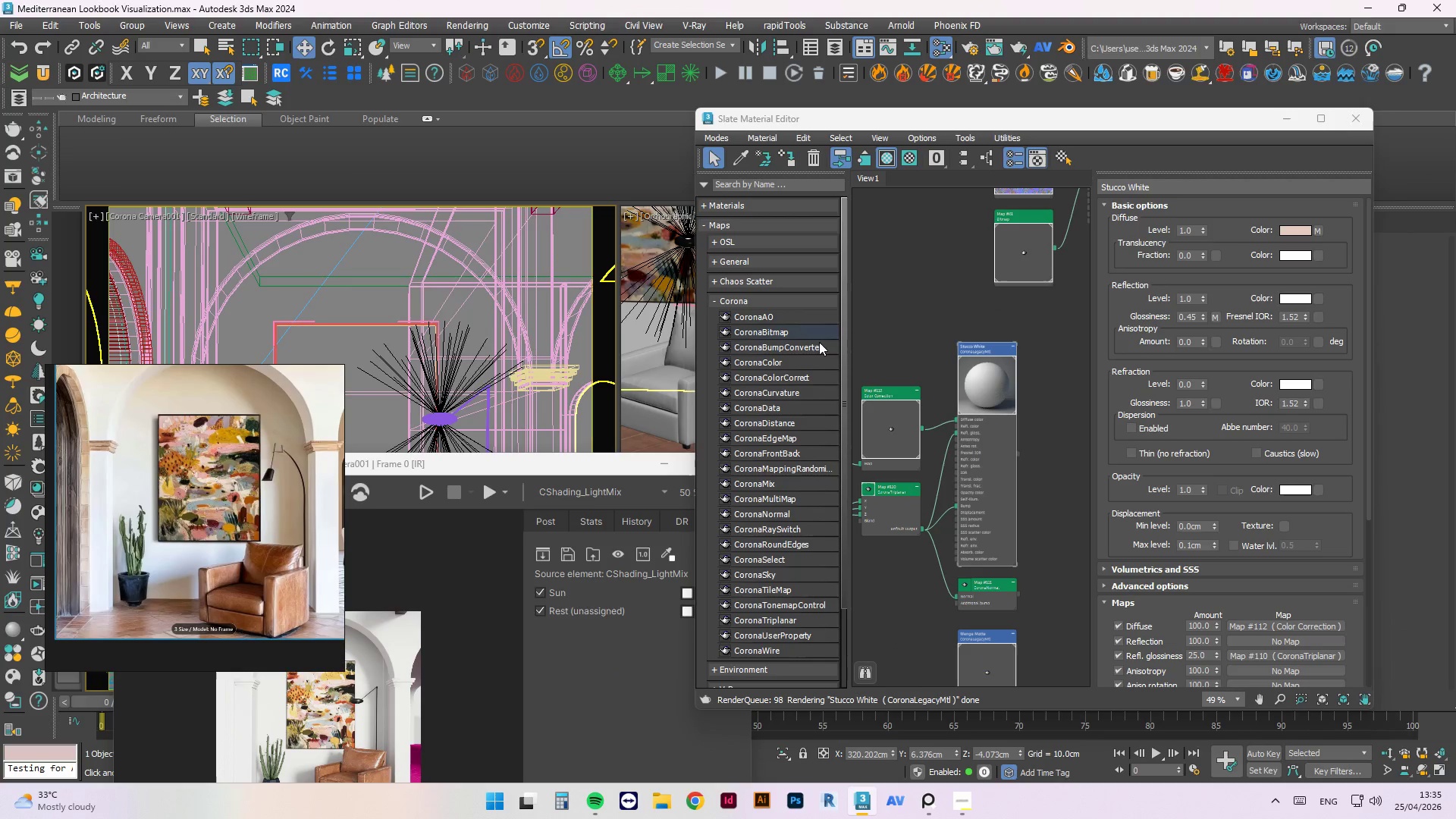 
left_click([880, 422])
 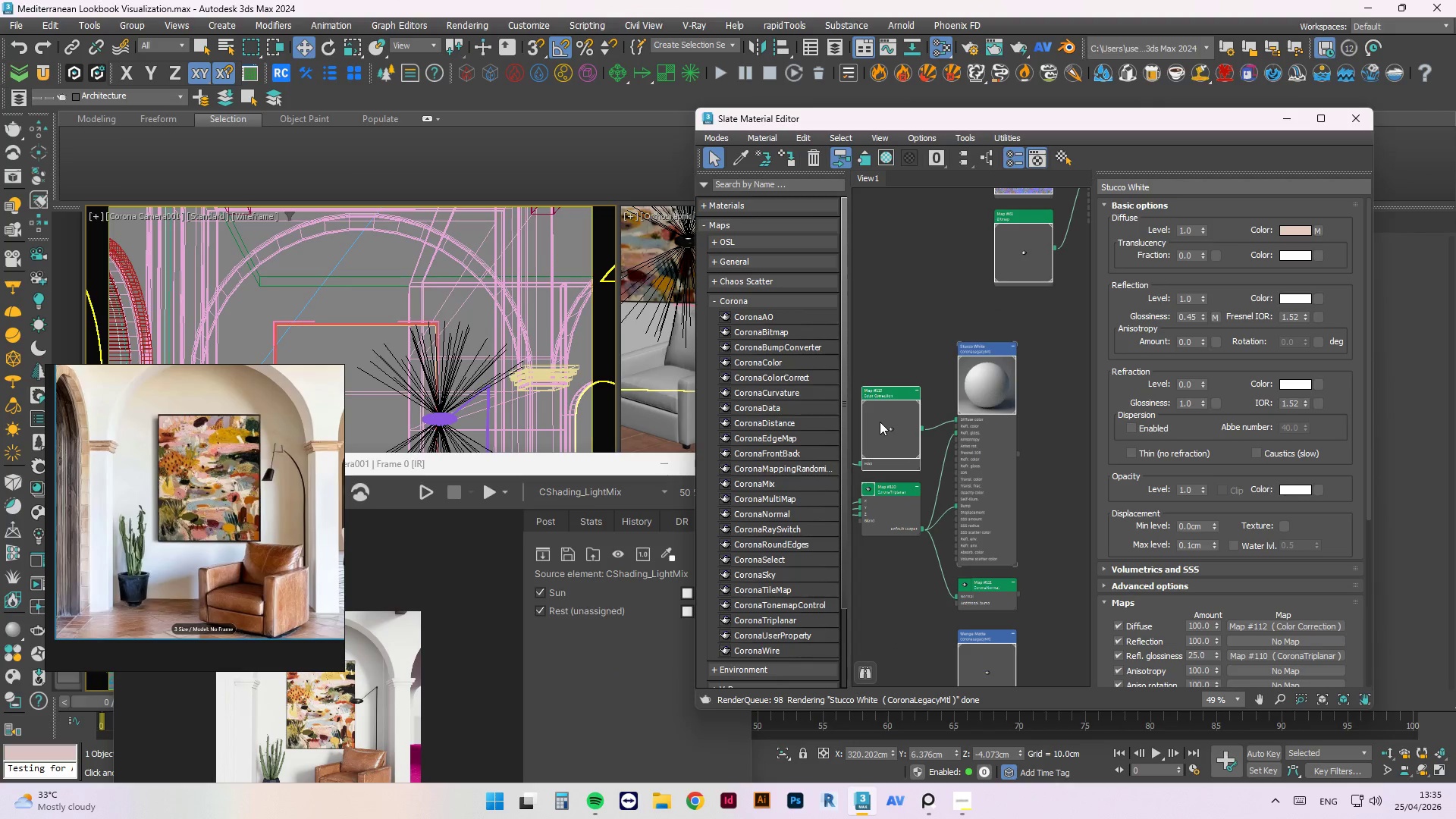 
right_click([880, 422])
 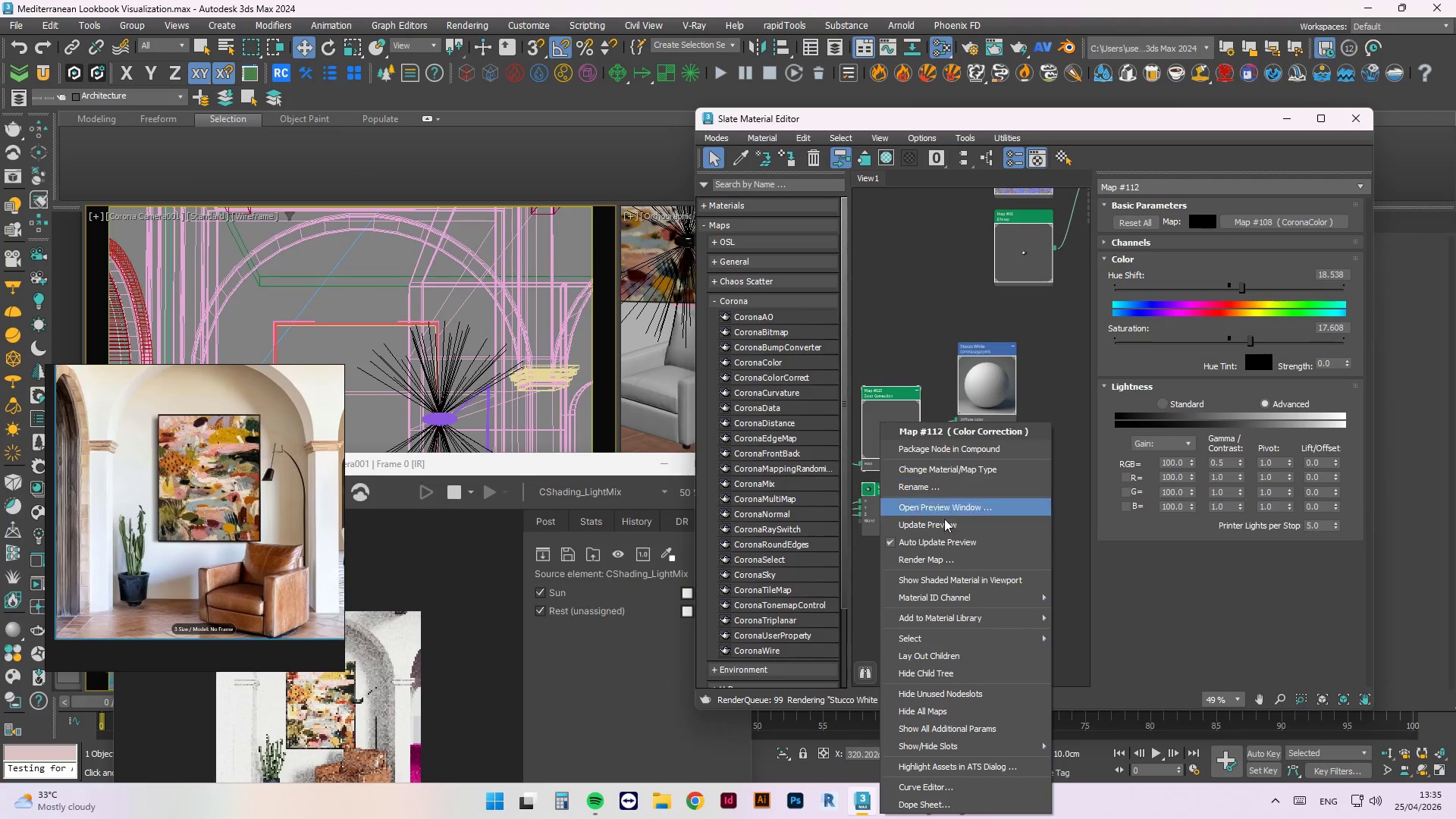 
left_click([940, 530])
 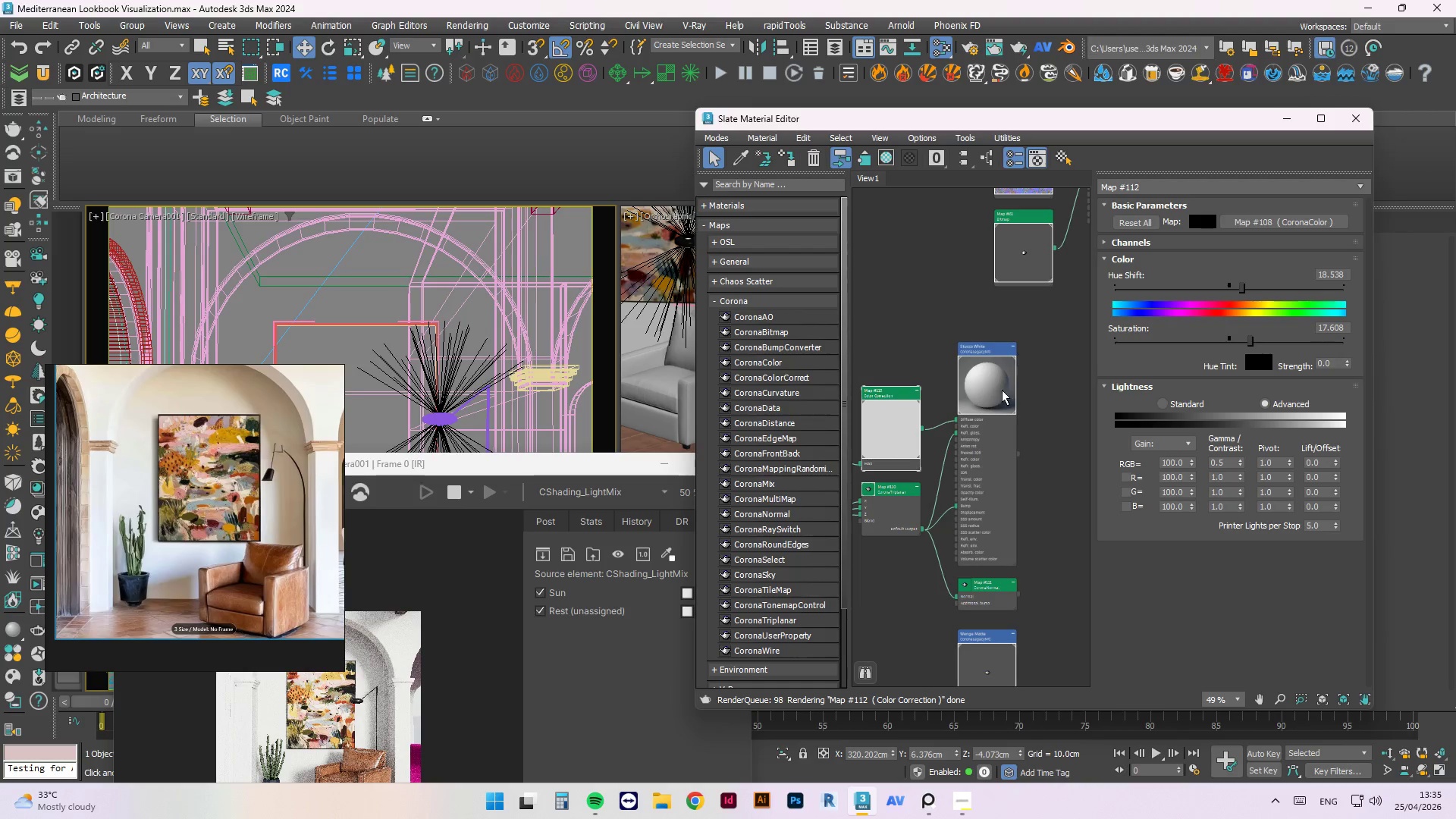 
left_click([891, 451])
 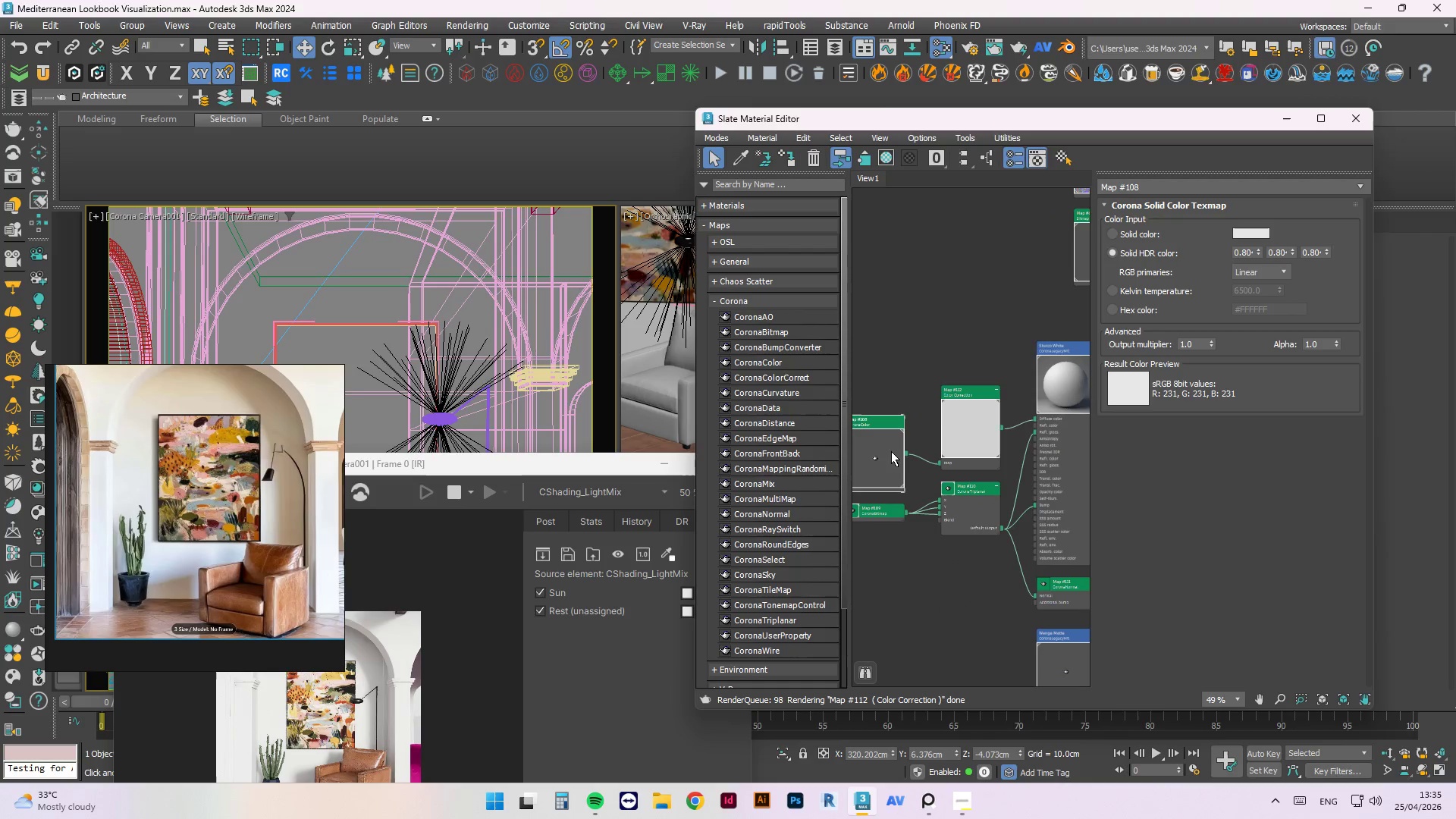 
scroll: coordinate [915, 429], scroll_direction: none, amount: 0.0
 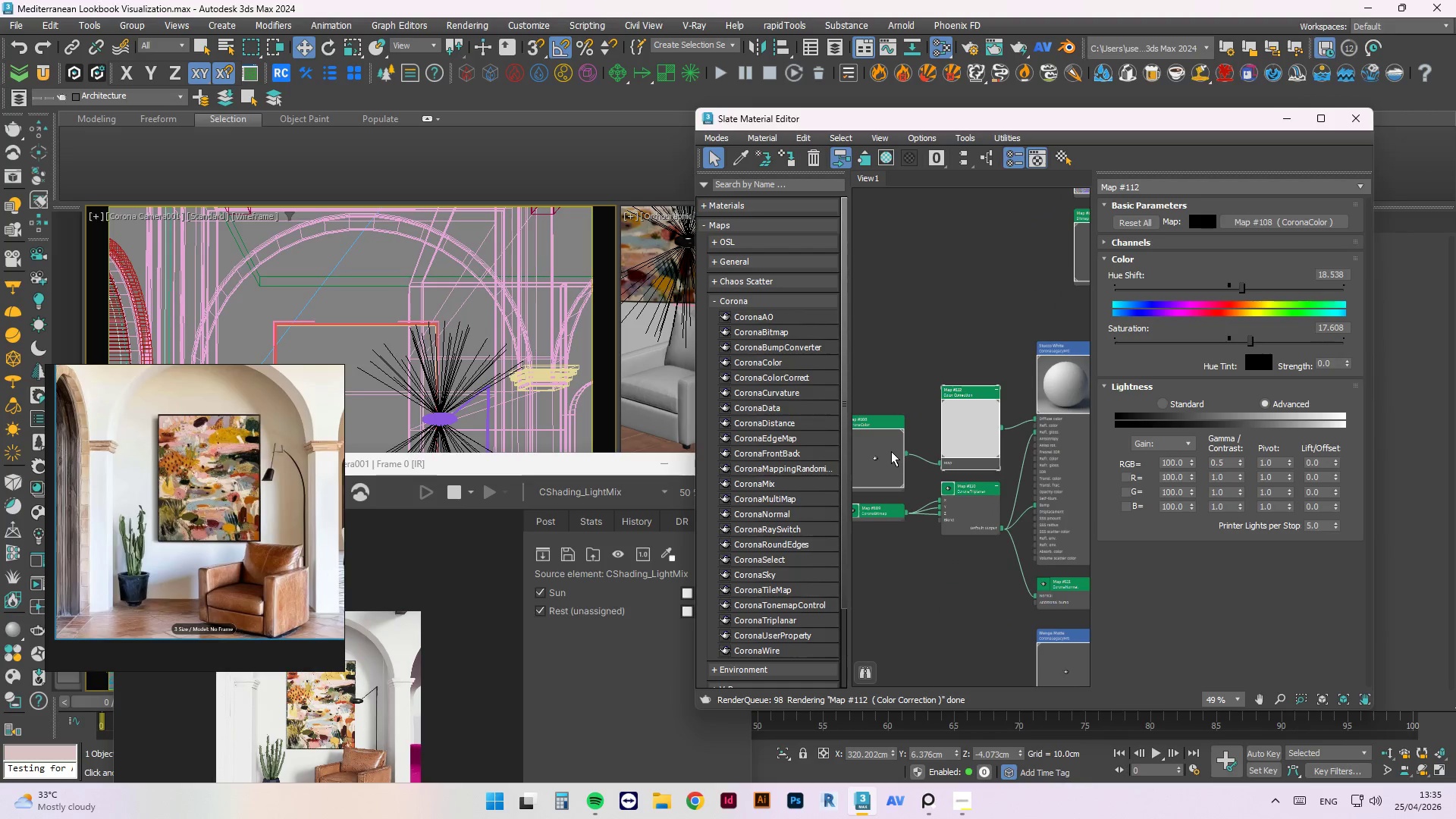 
right_click([891, 451])
 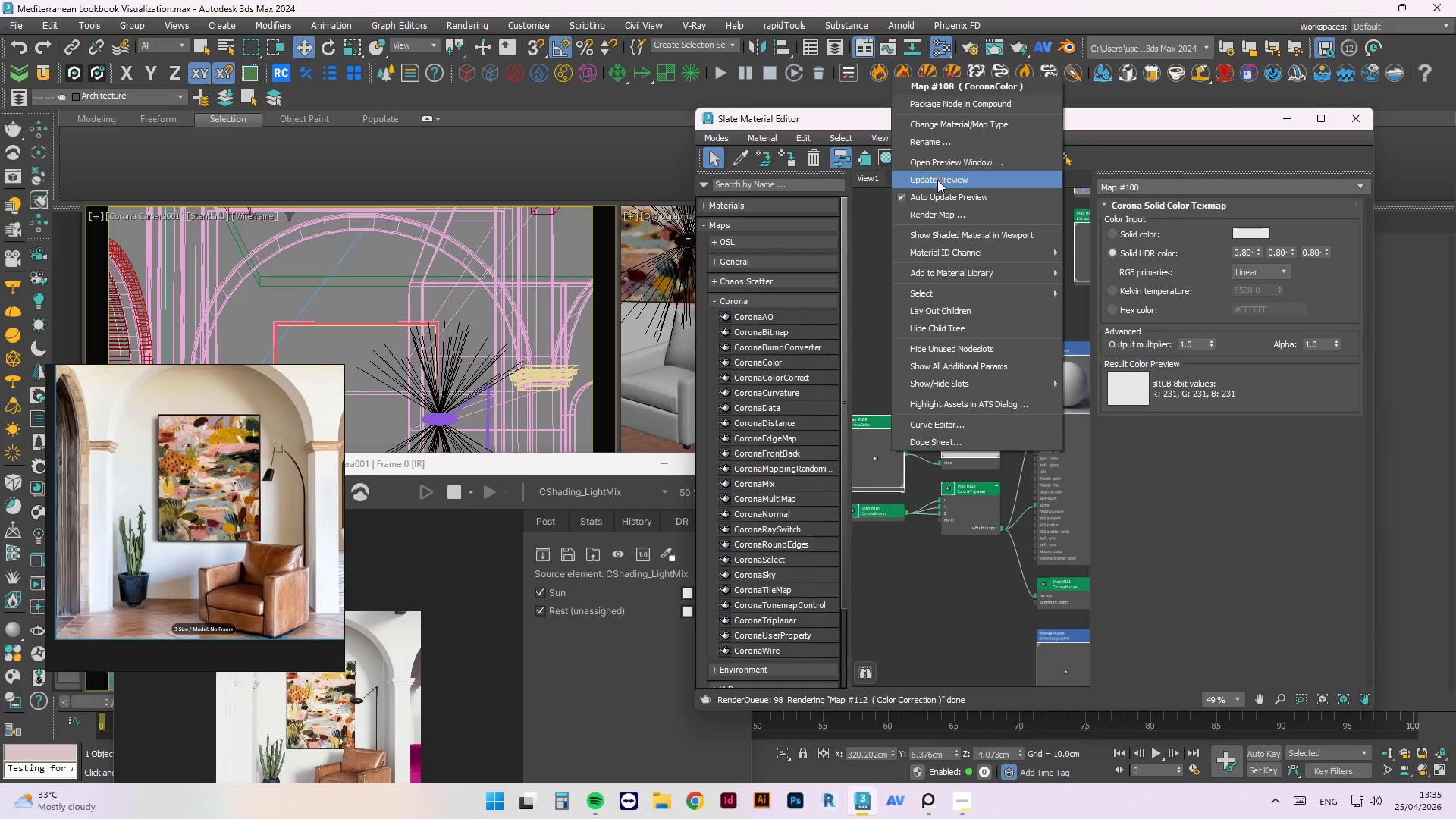 
left_click([939, 180])
 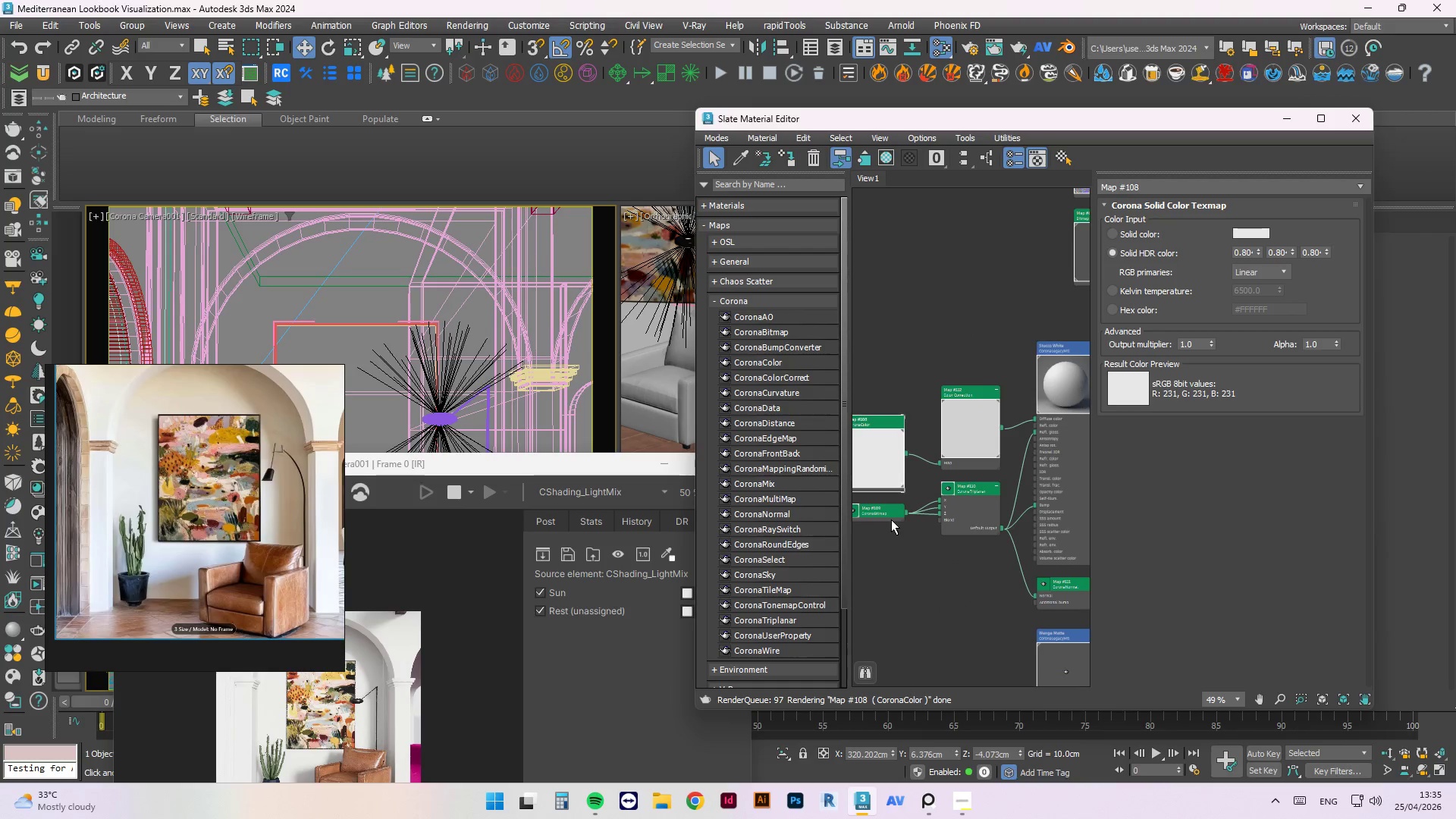 
left_click_drag(start_coordinate=[886, 460], to_coordinate=[902, 306])
 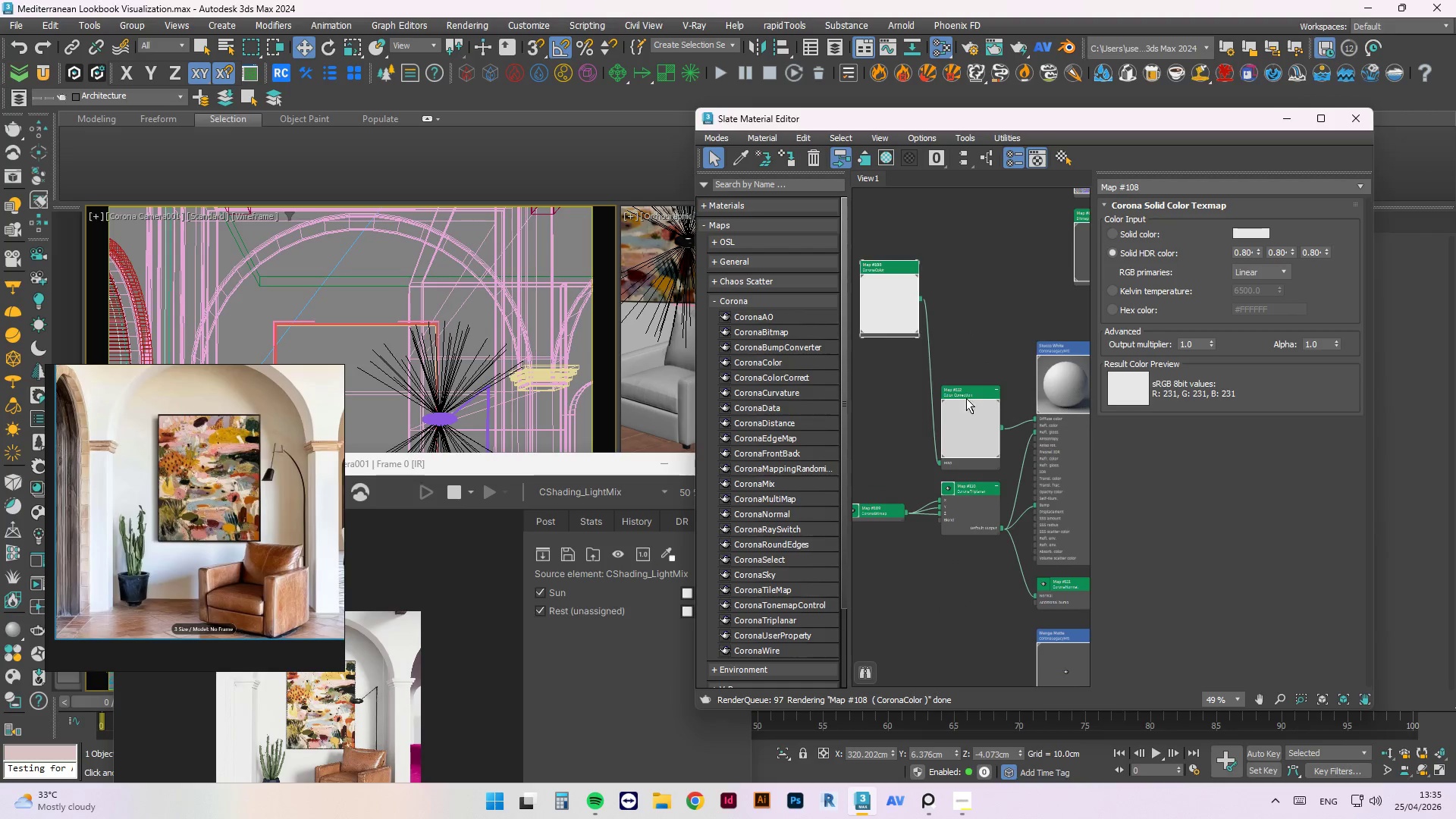 
left_click_drag(start_coordinate=[971, 404], to_coordinate=[972, 242])
 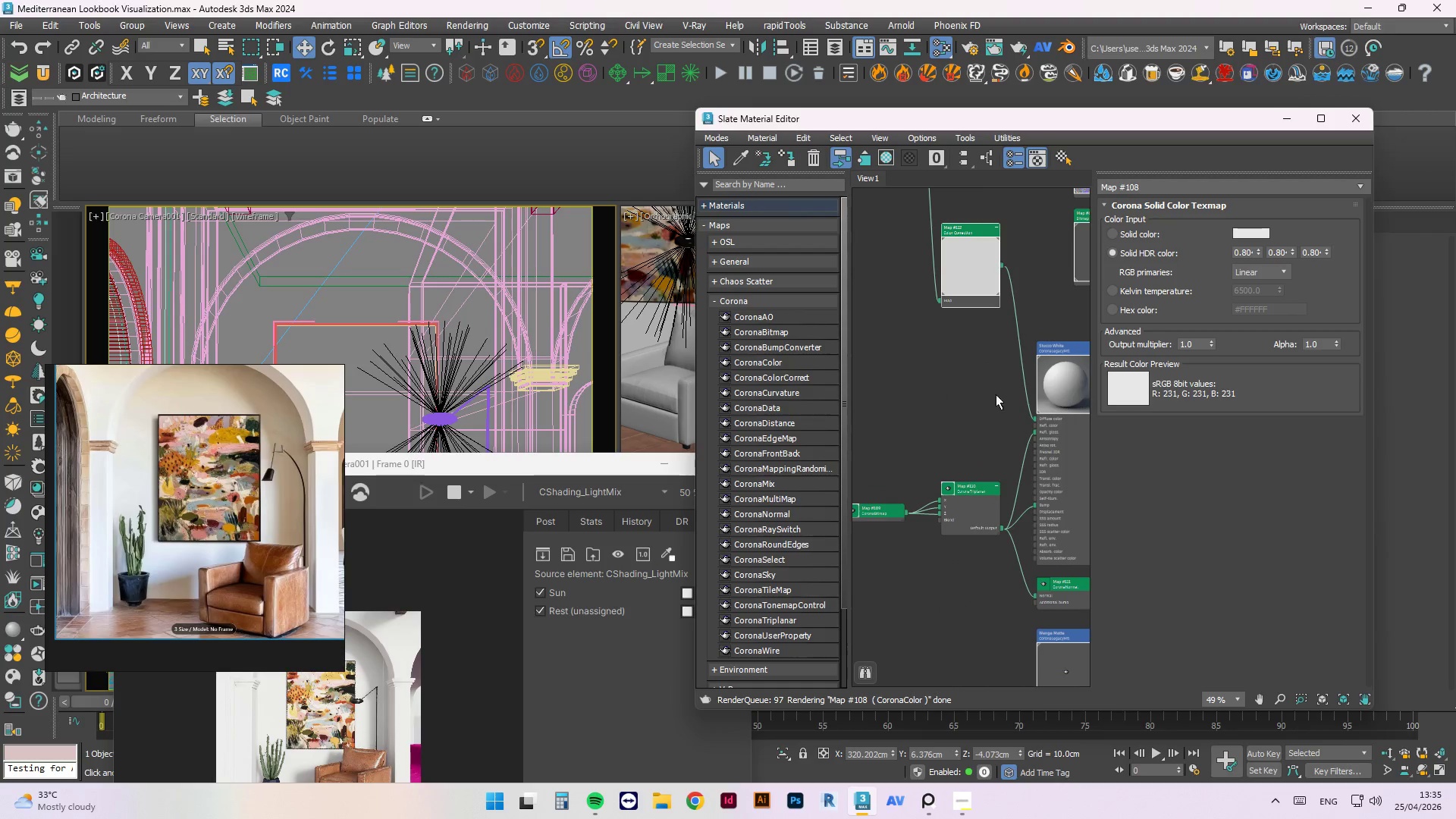 
scroll: coordinate [1034, 462], scroll_direction: down, amount: 2.0
 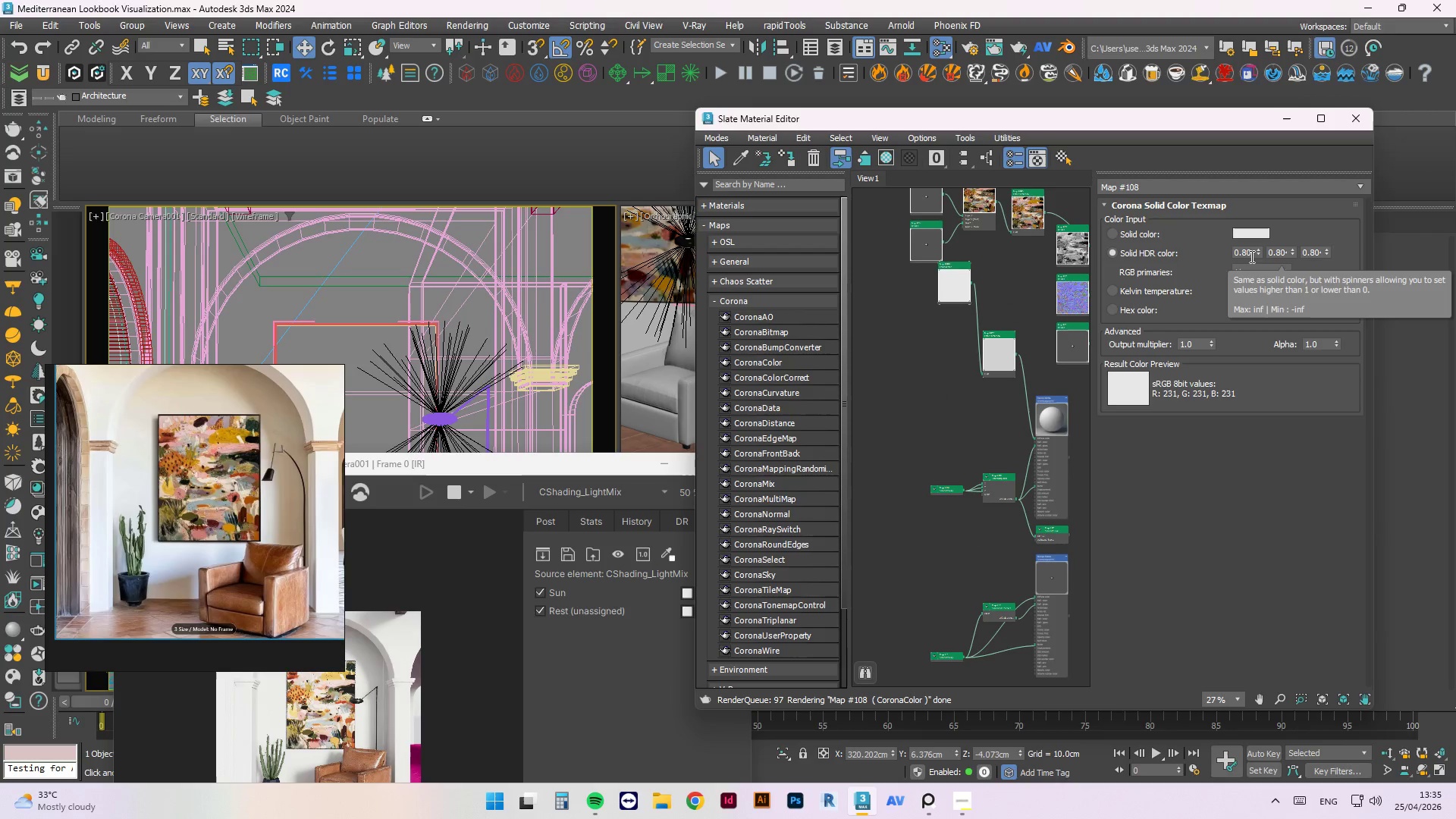 
left_click([1250, 256])
 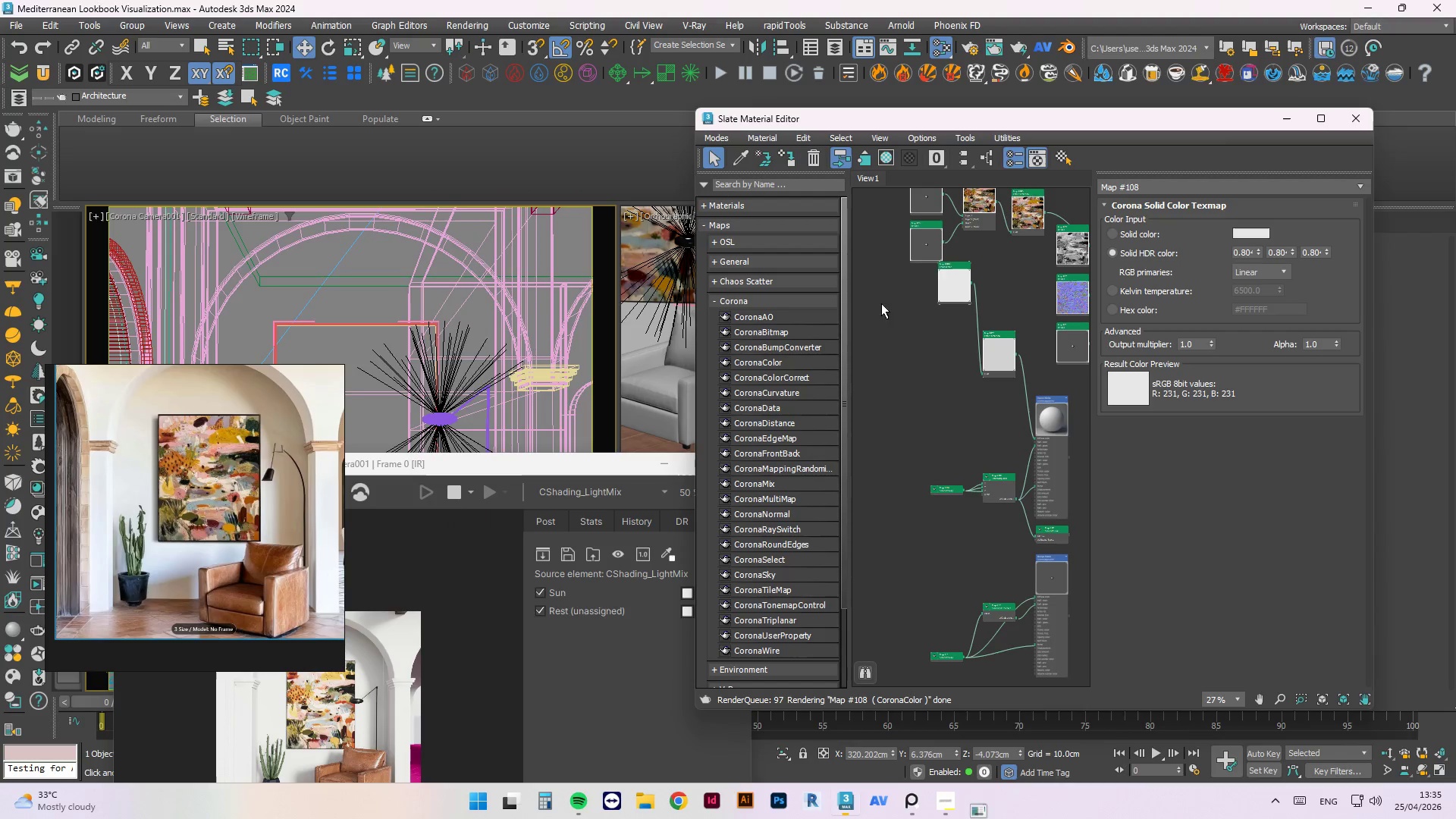 
wait(6.91)
 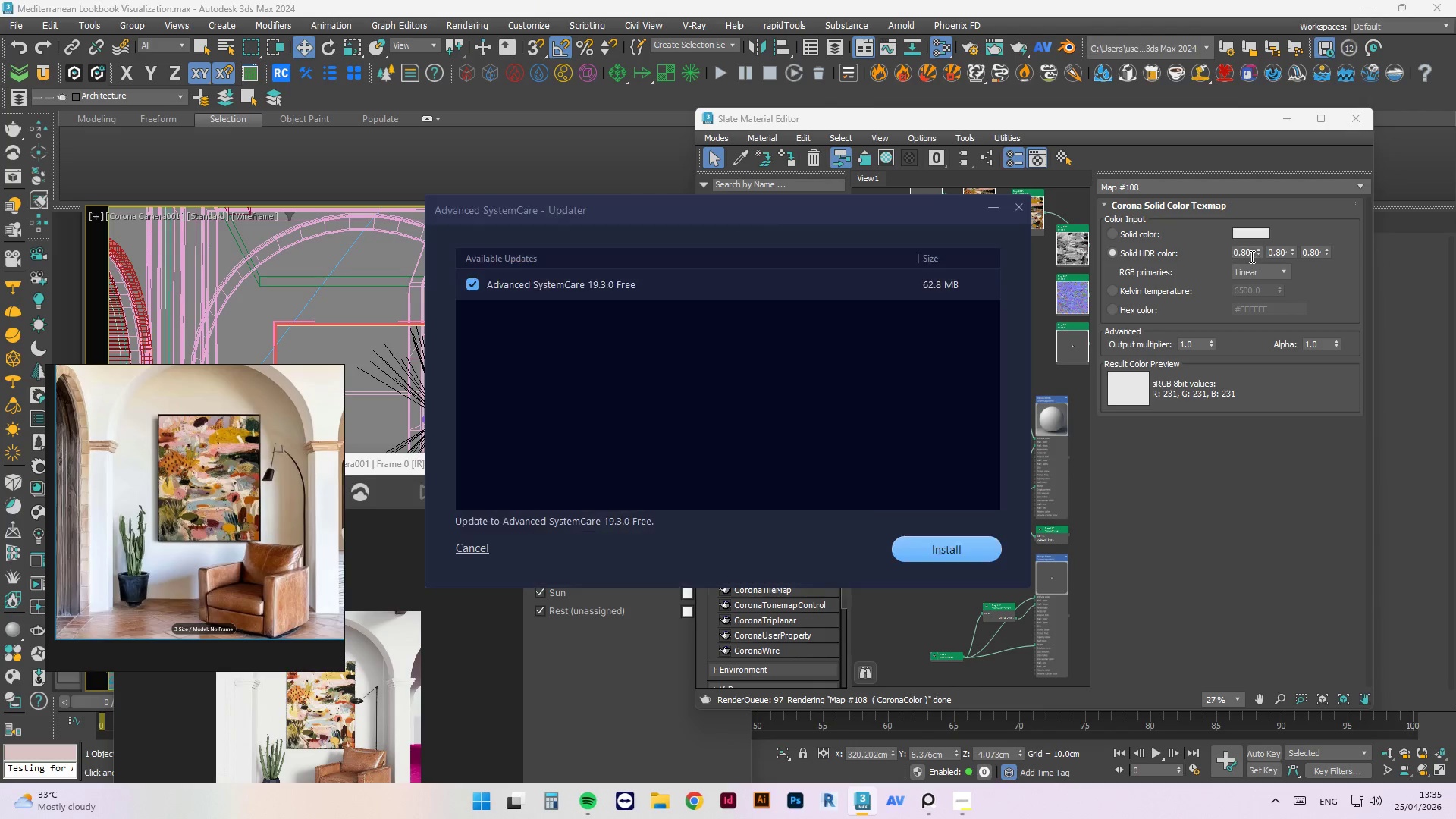 
left_click([1240, 231])
 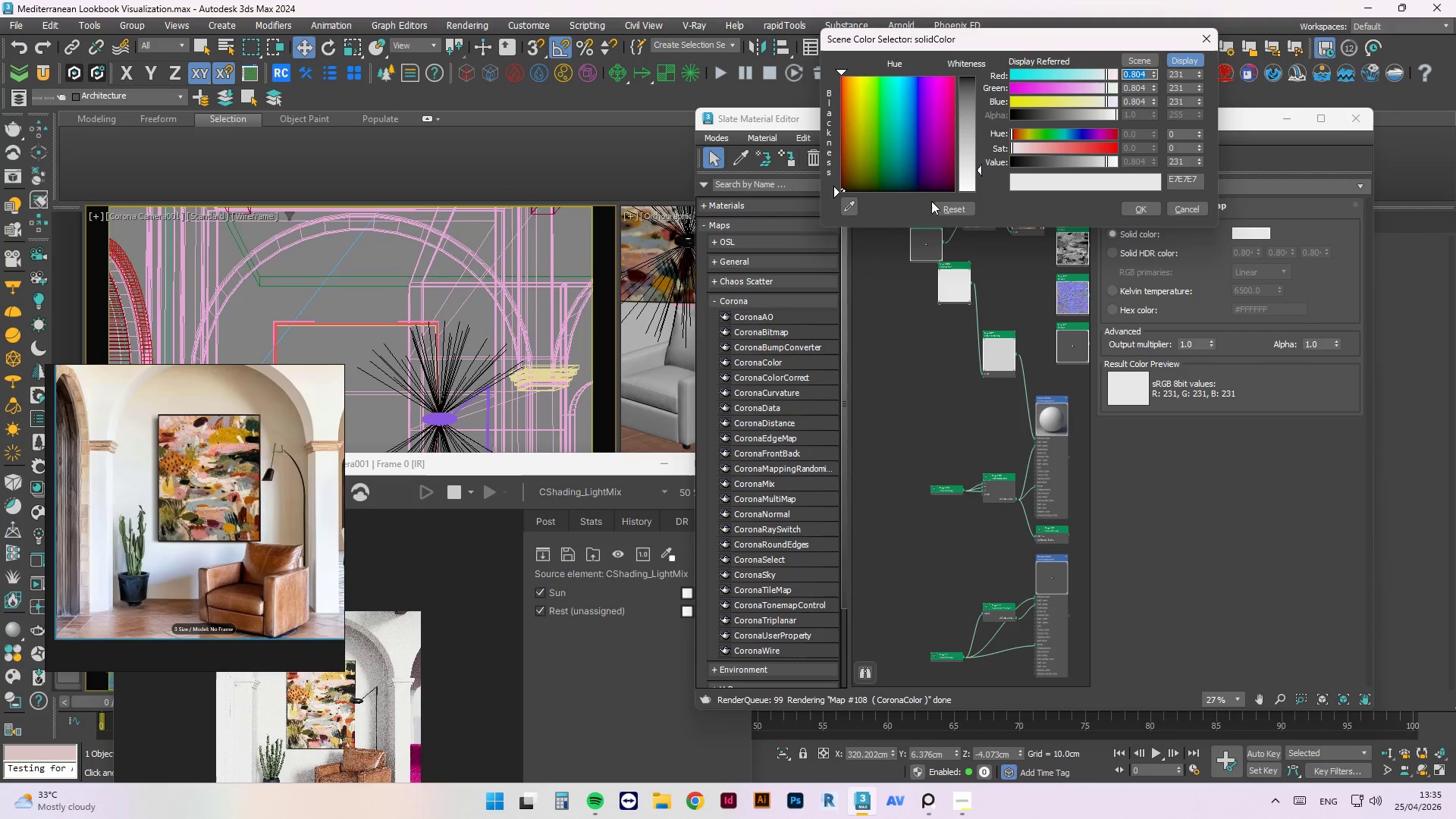 
left_click([851, 202])
 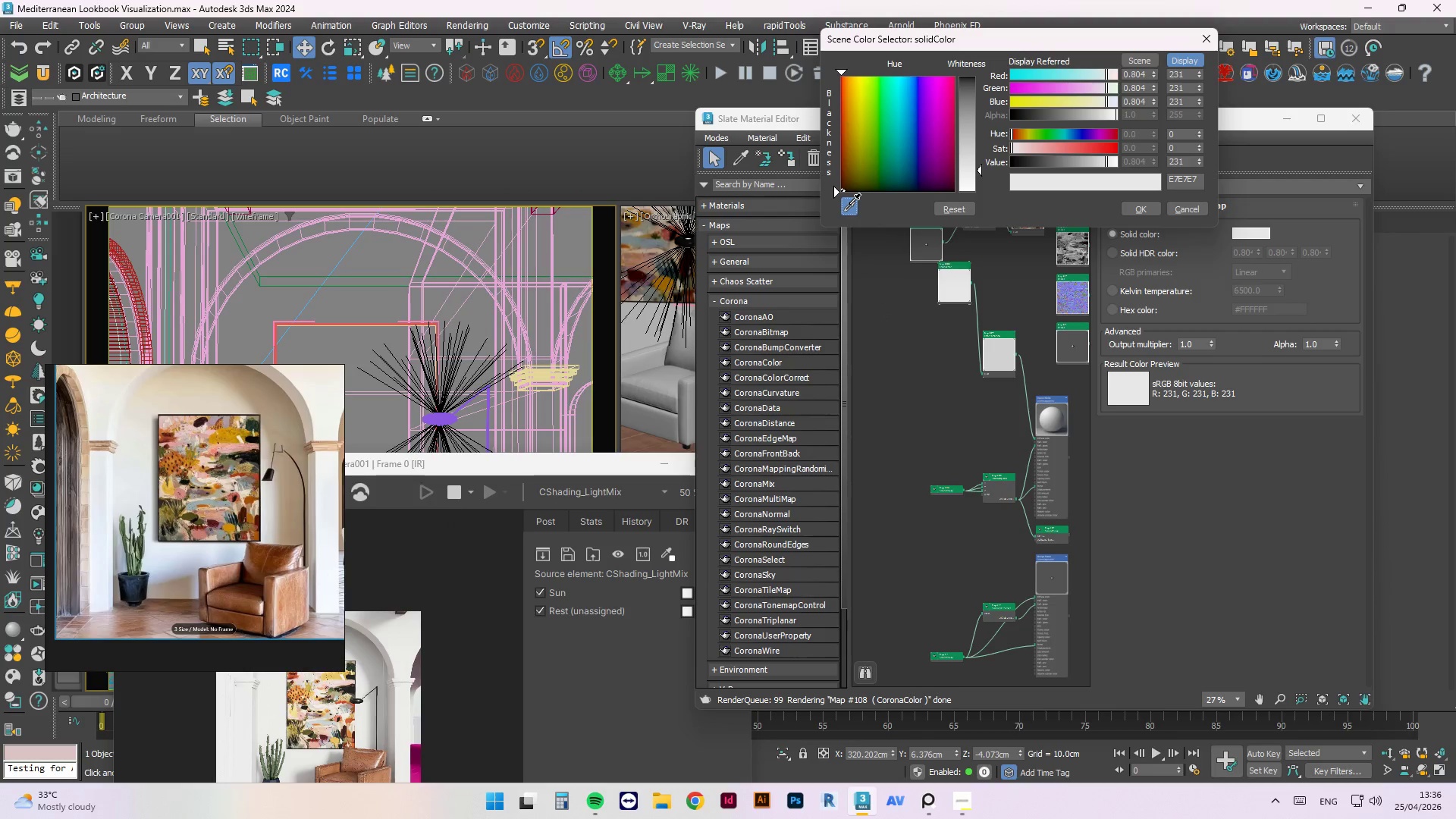 
left_click_drag(start_coordinate=[849, 204], to_coordinate=[136, 491])
 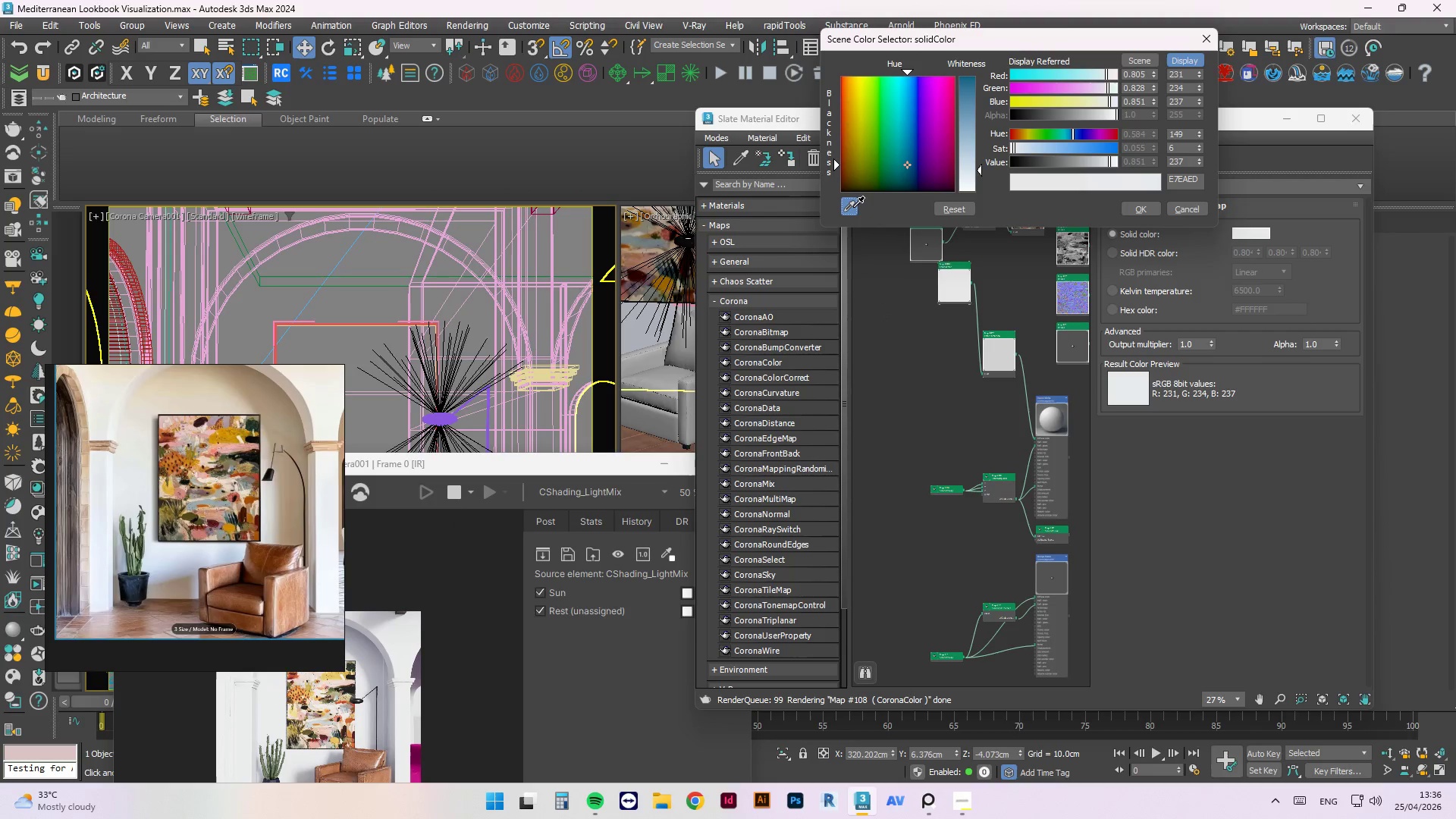 
left_click_drag(start_coordinate=[847, 207], to_coordinate=[129, 413])
 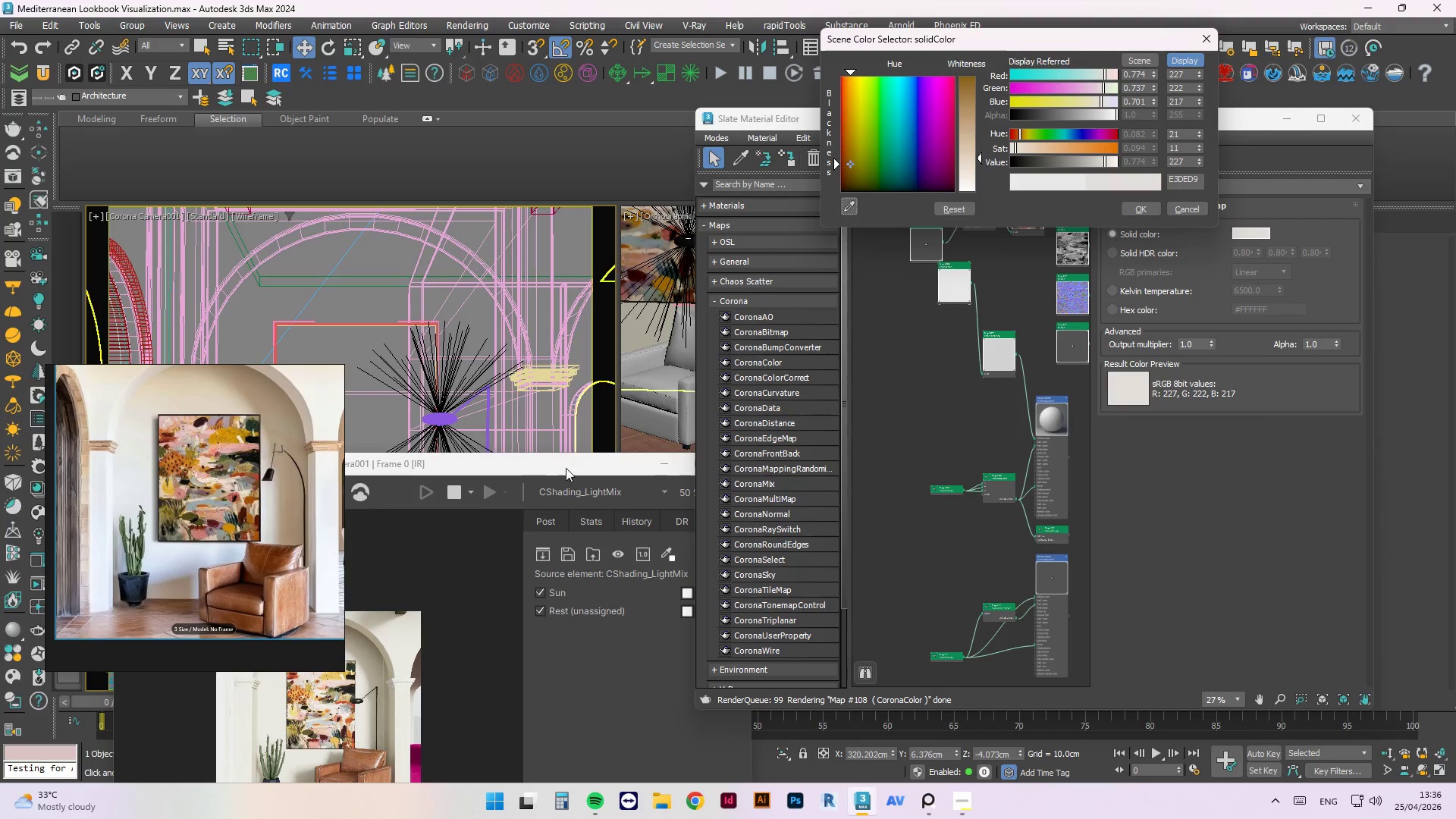 
left_click_drag(start_coordinate=[532, 475], to_coordinate=[688, 248])
 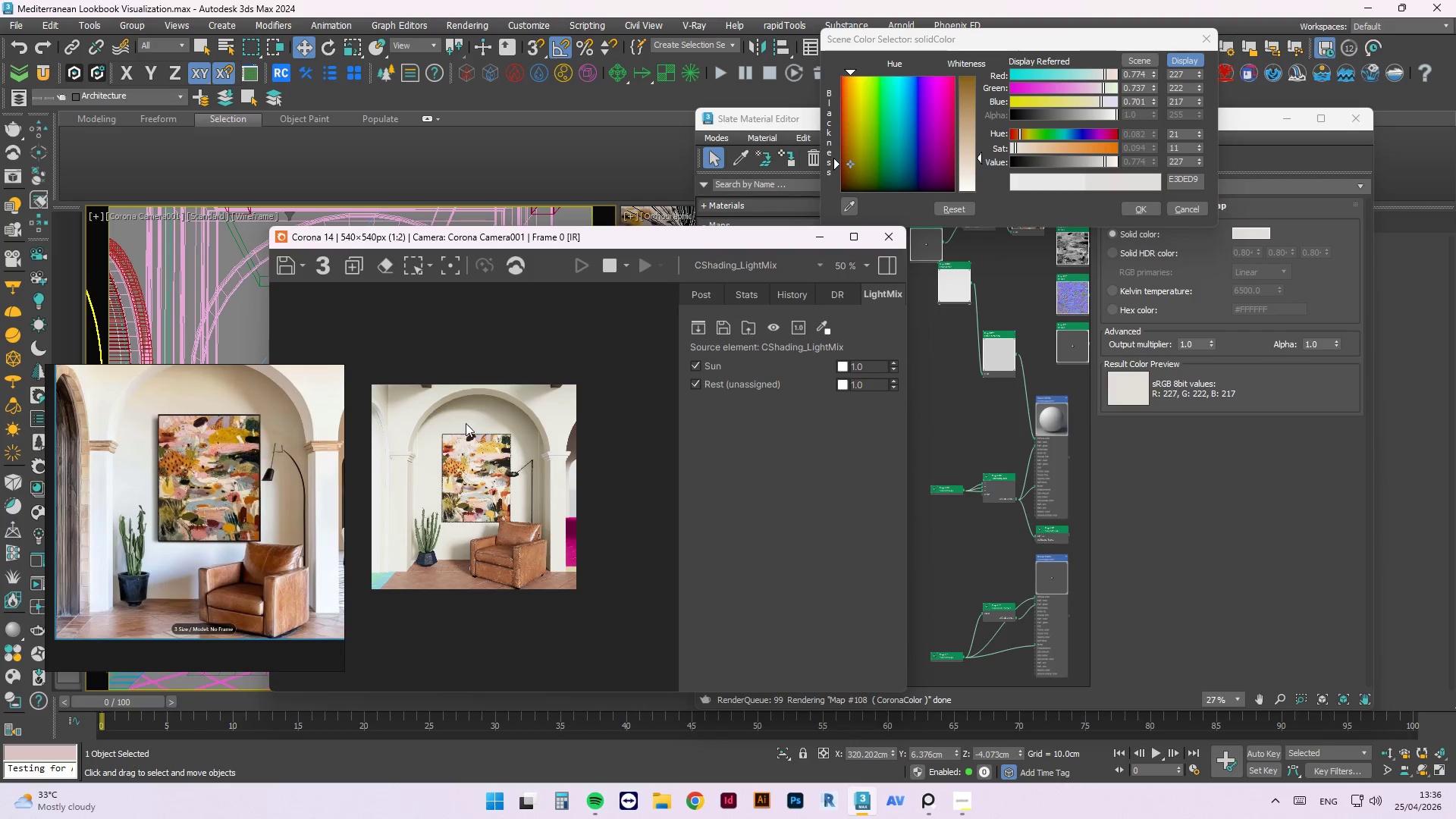 
scroll: coordinate [497, 407], scroll_direction: up, amount: 1.0
 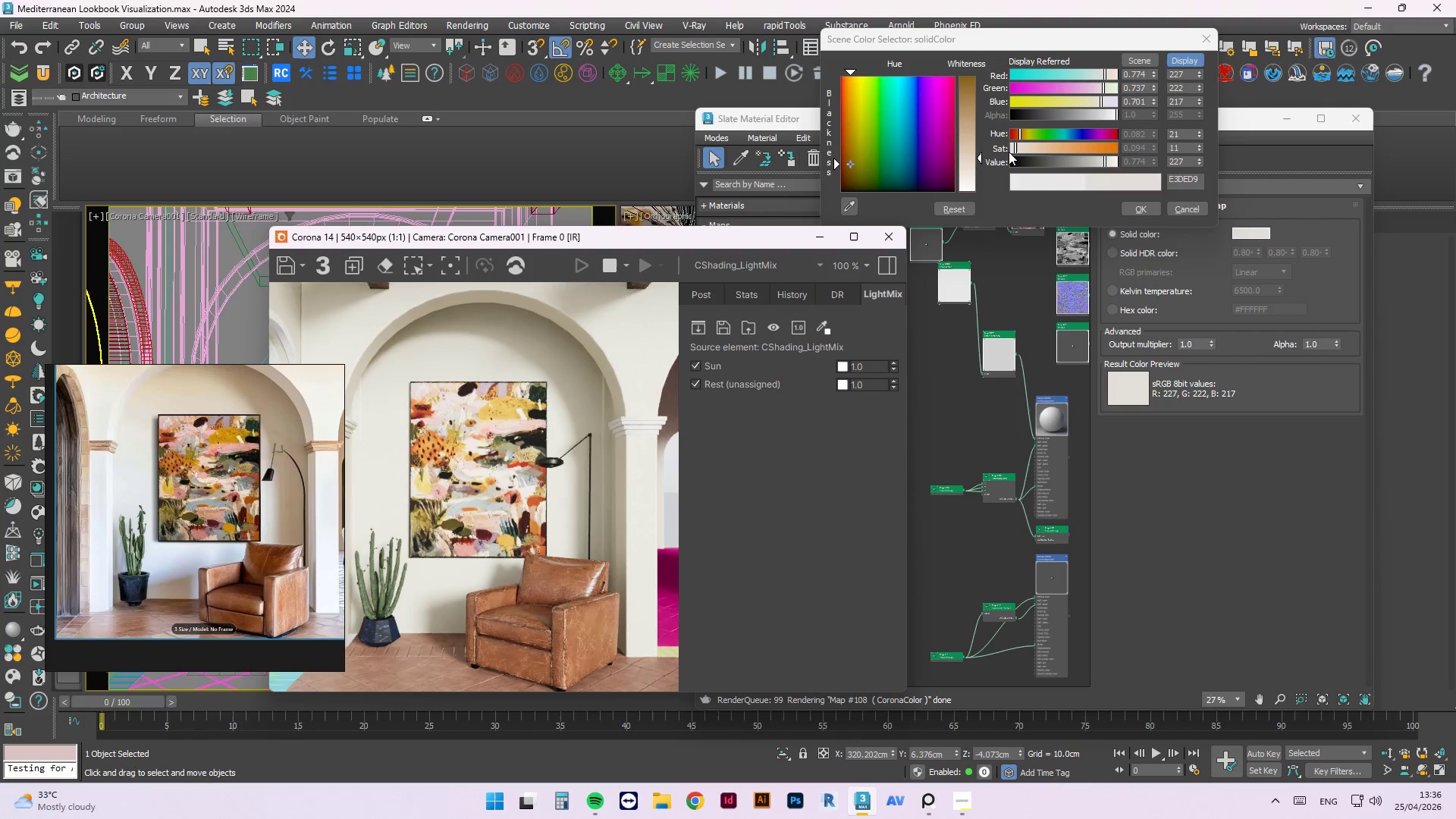 
wait(6.0)
 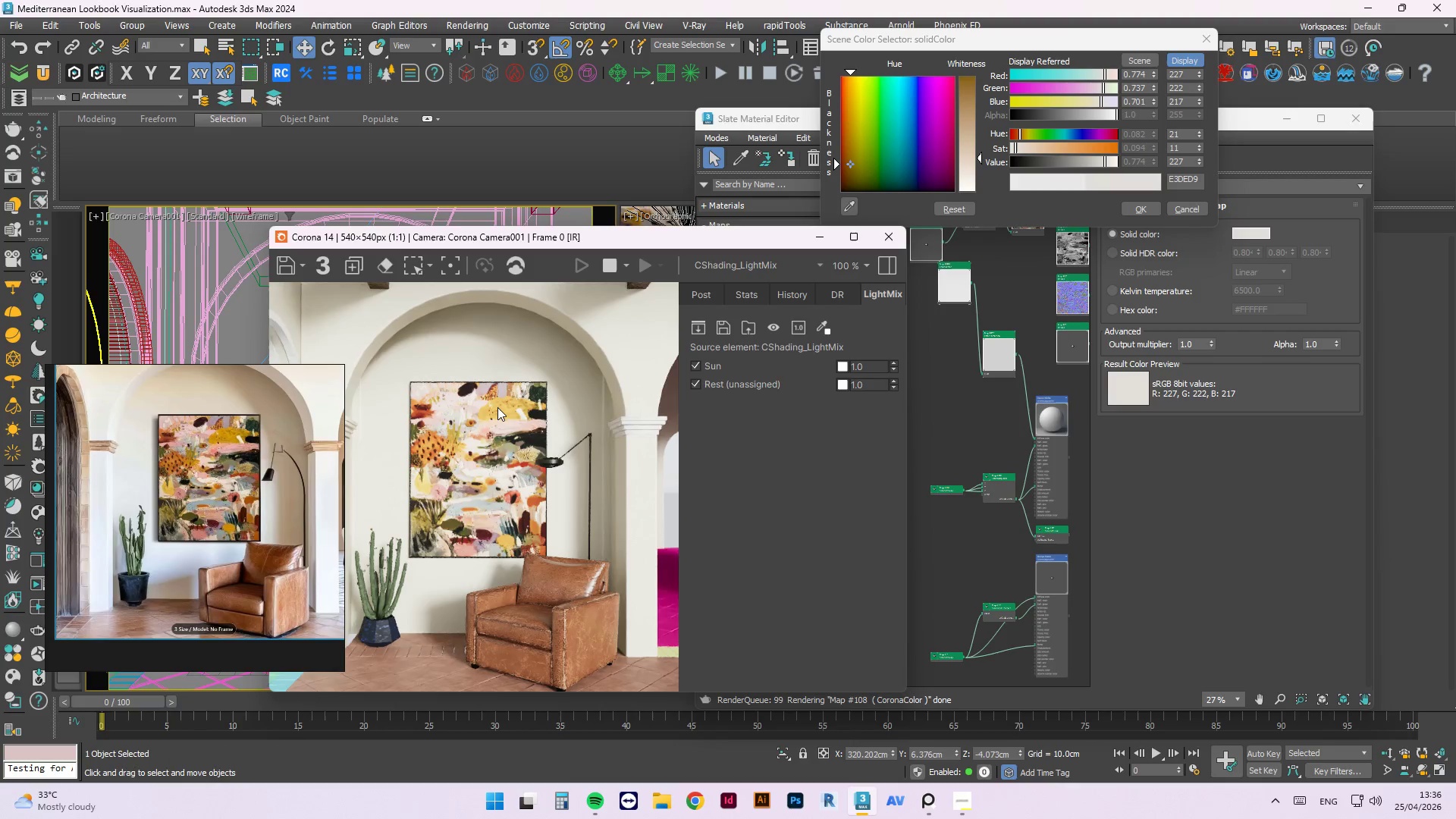 
left_click([1018, 146])
 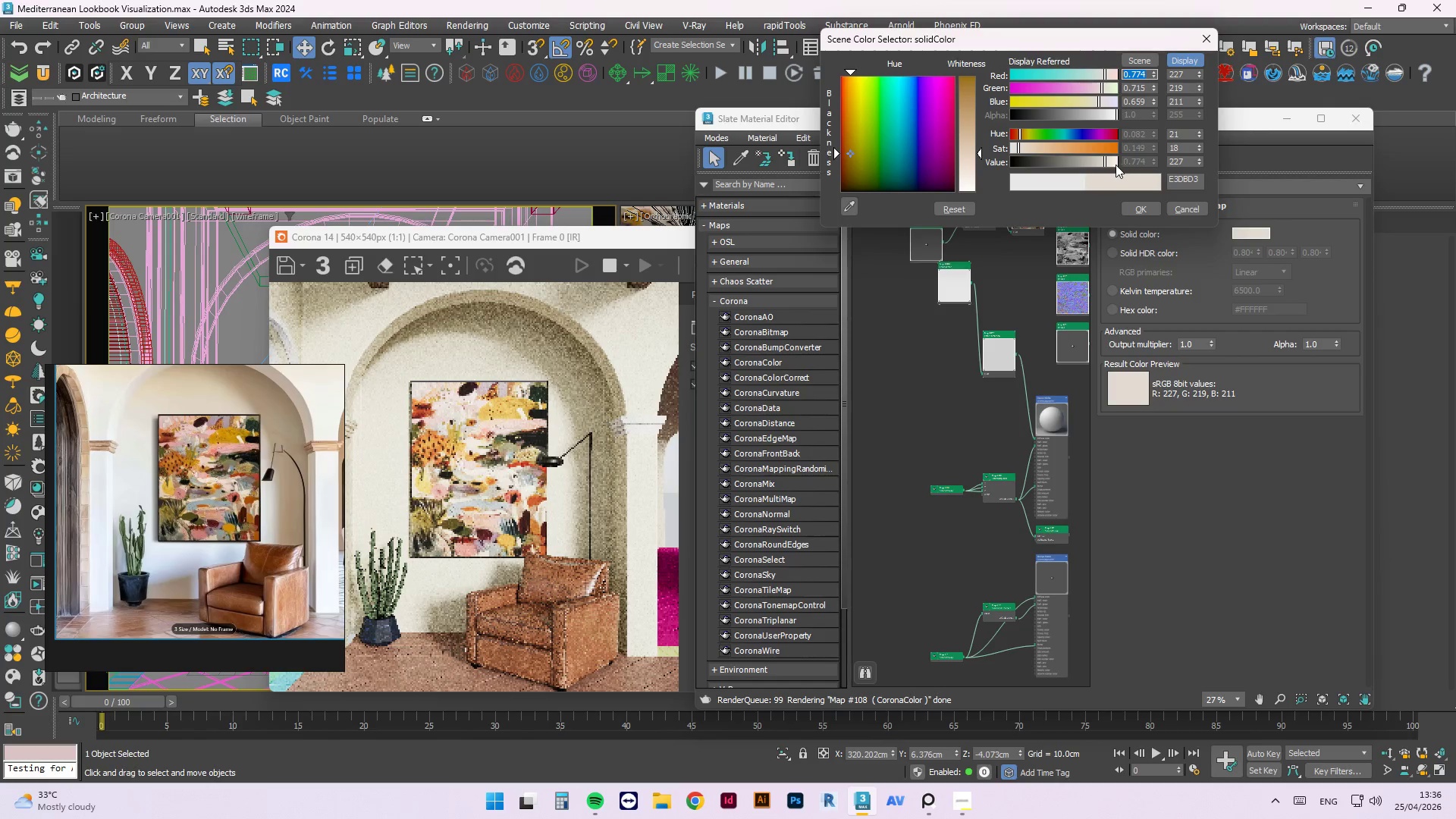 
left_click([1016, 143])
 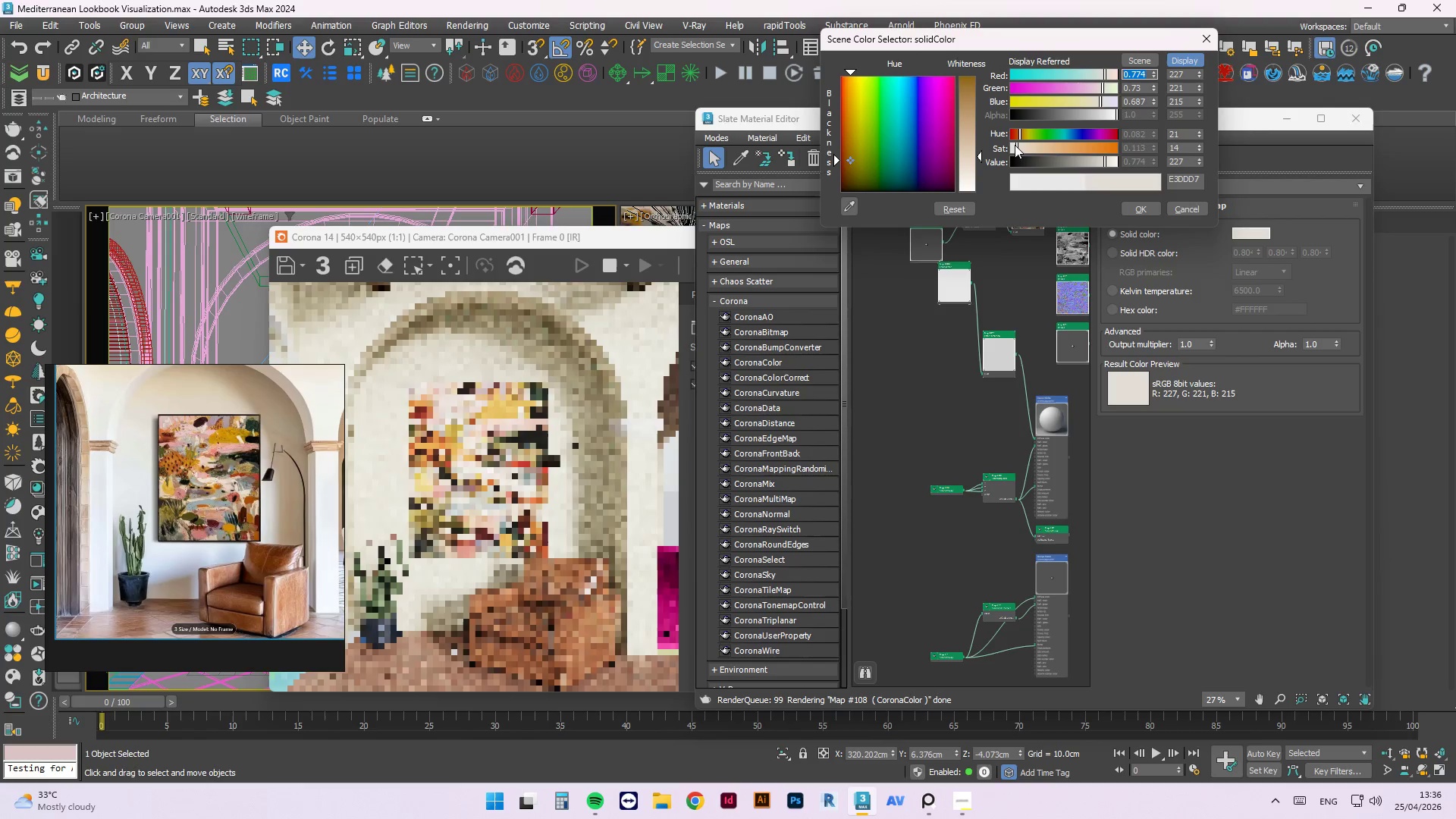 
left_click([1015, 145])
 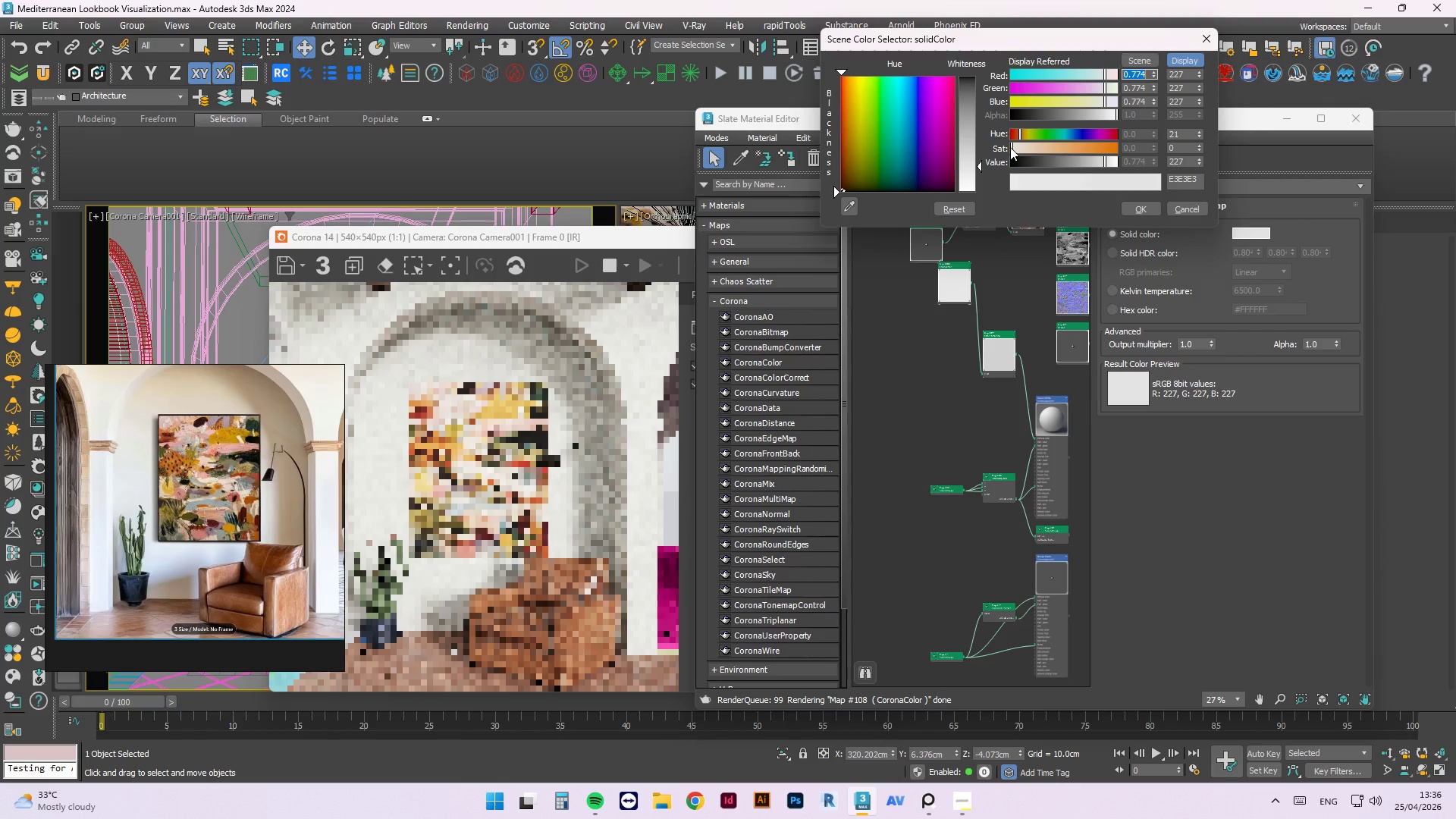 
left_click([1012, 147])
 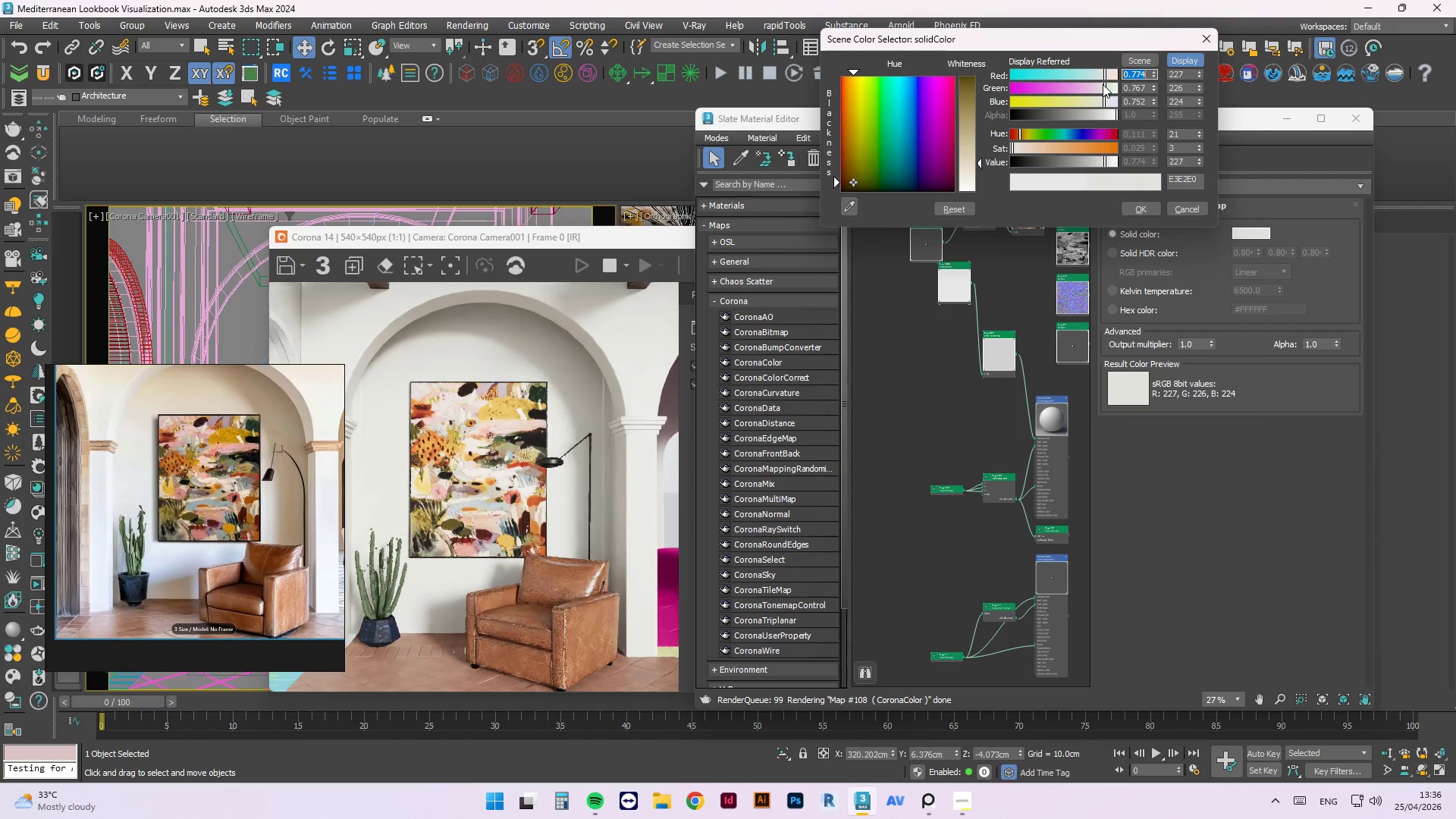 
wait(8.22)
 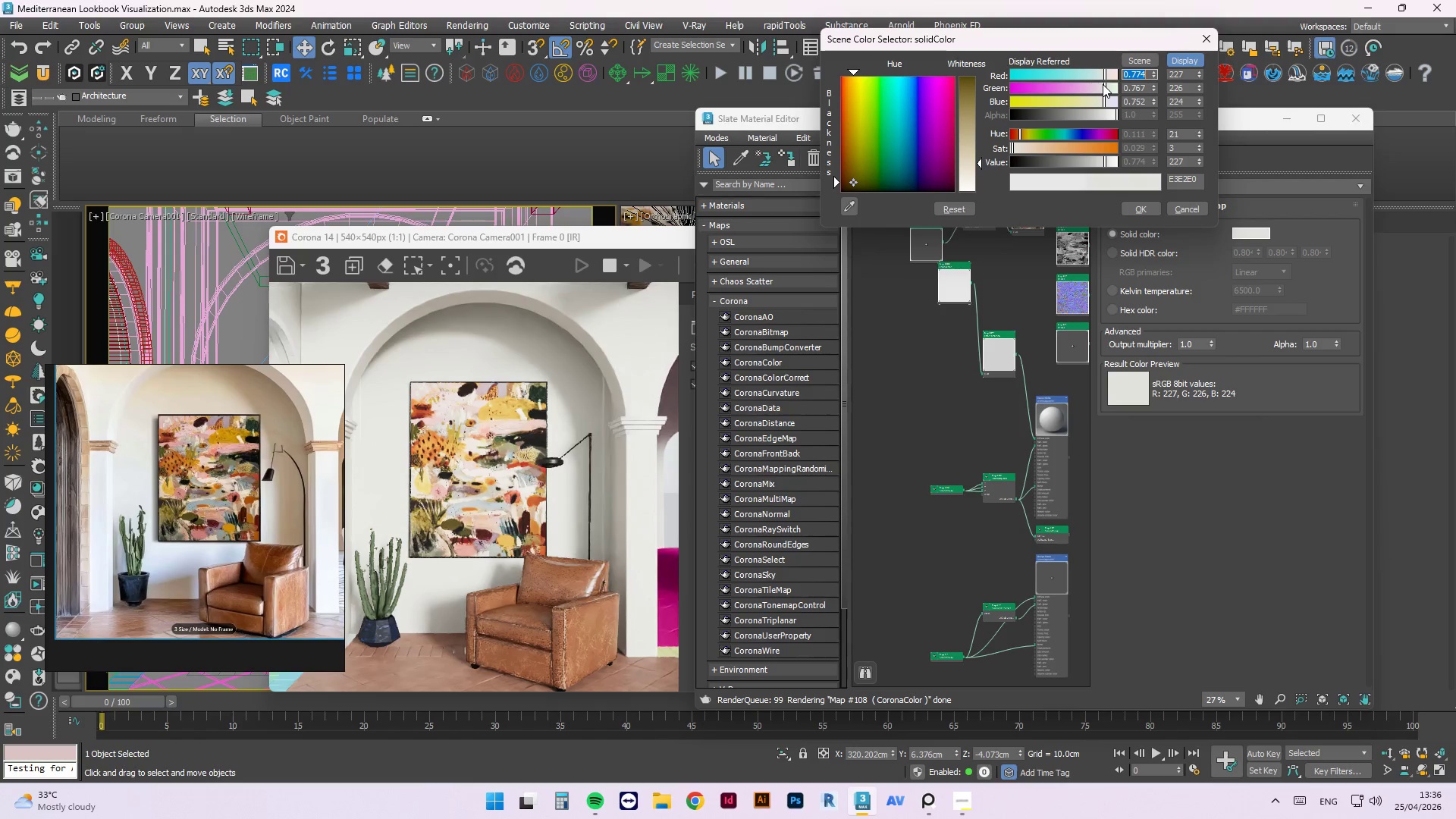 
left_click([1154, 106])
 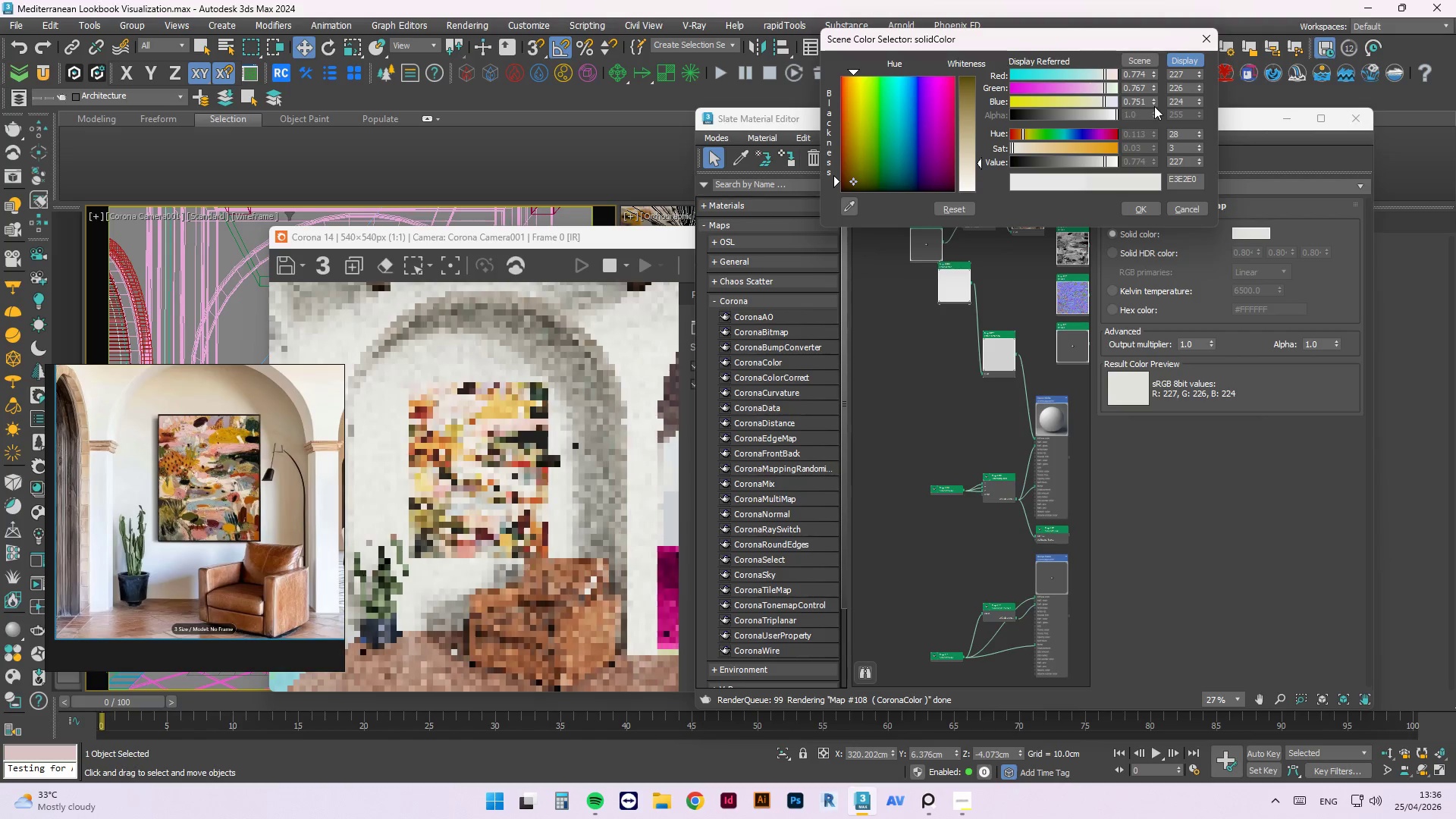 
left_click([1154, 106])
 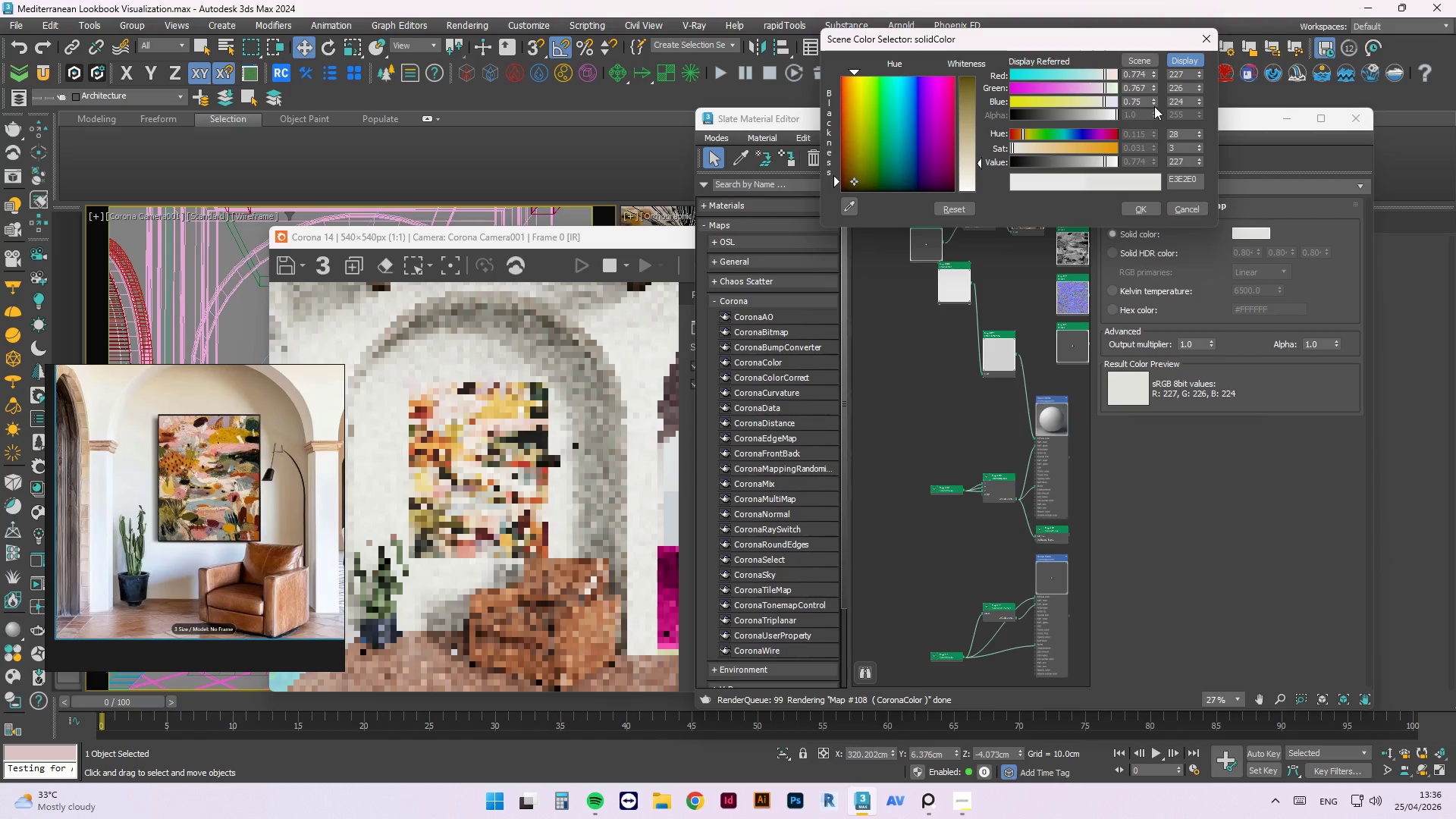 
left_click([1154, 106])
 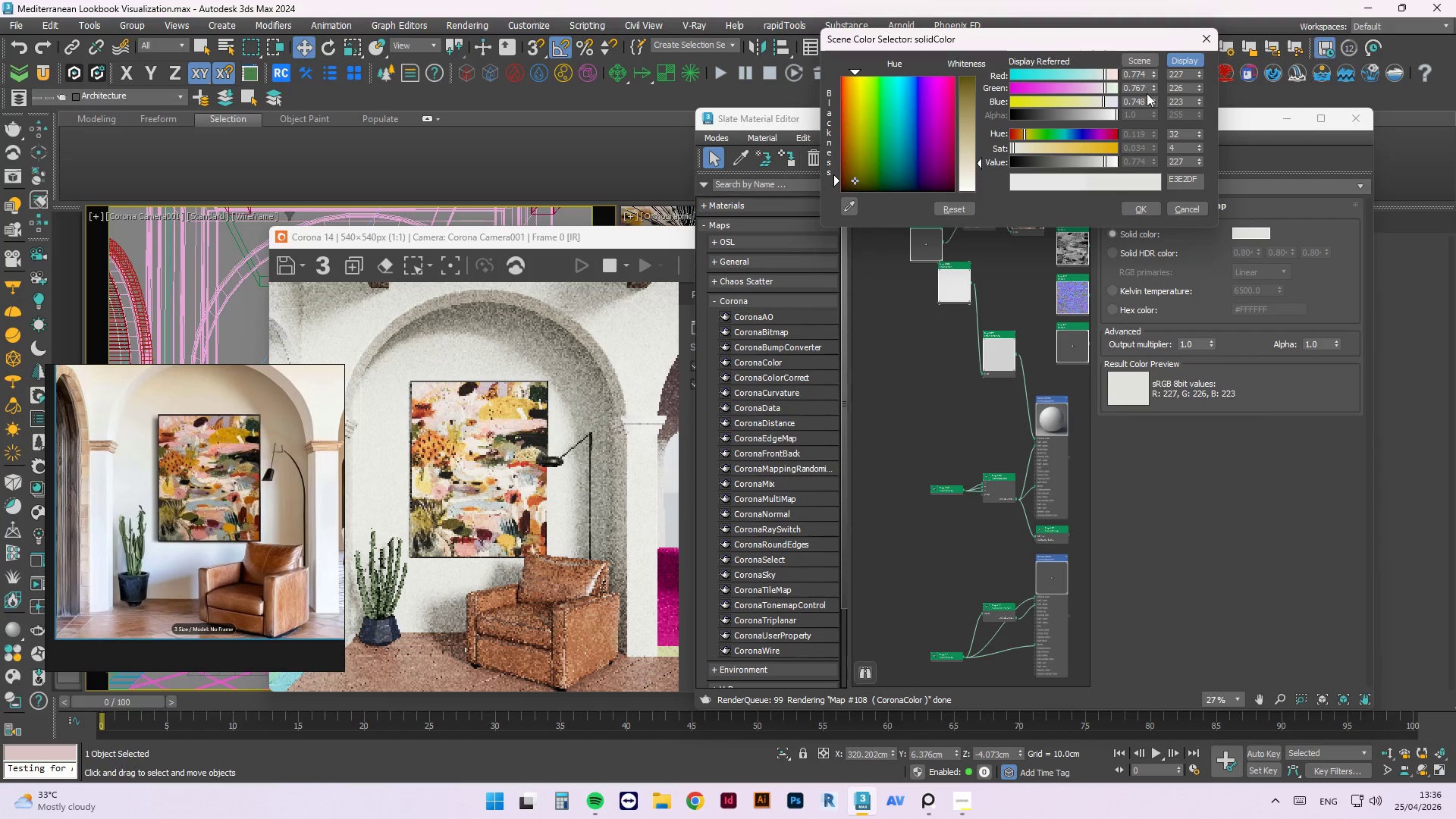 
double_click([1151, 87])
 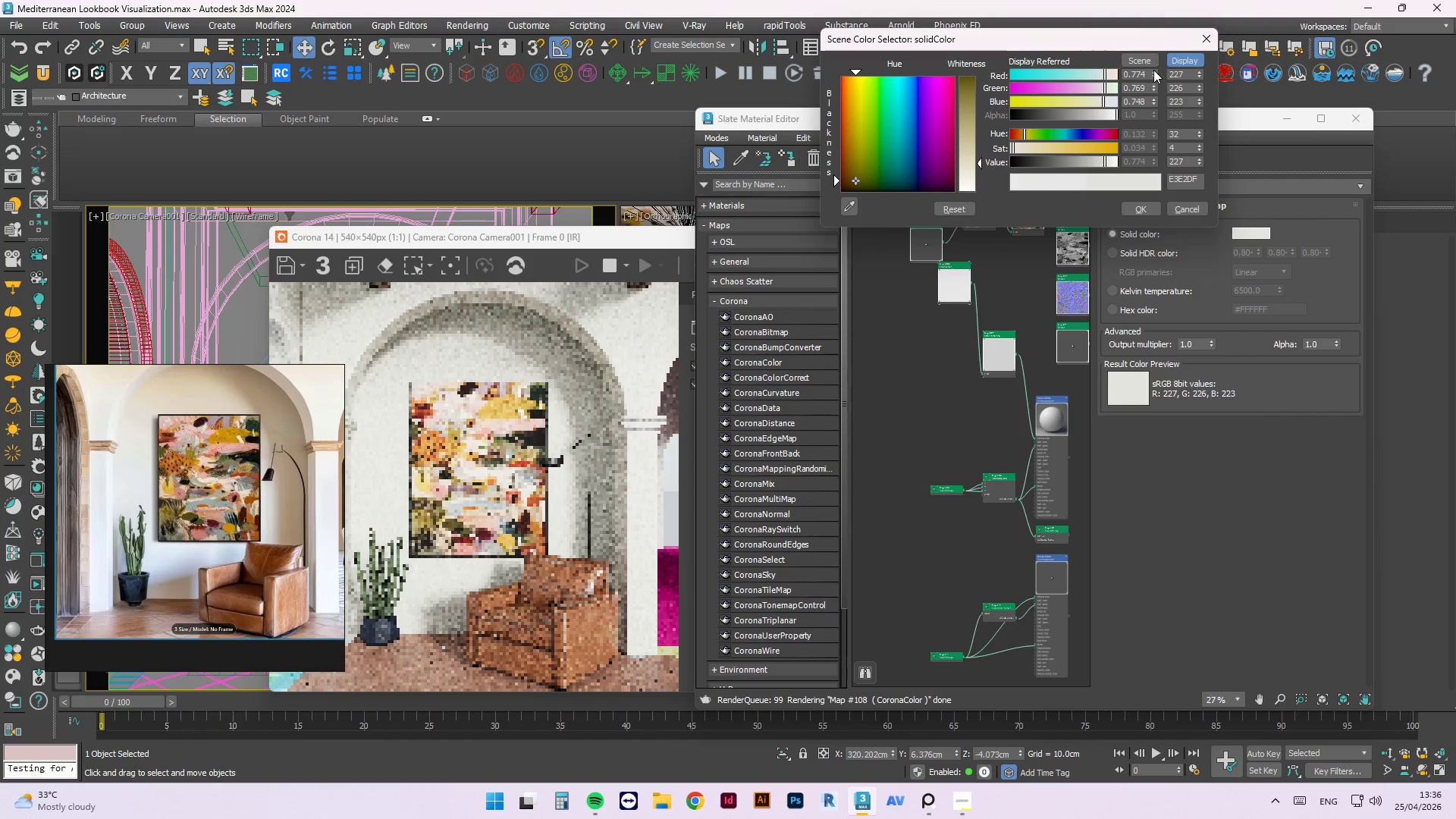 
double_click([1153, 70])
 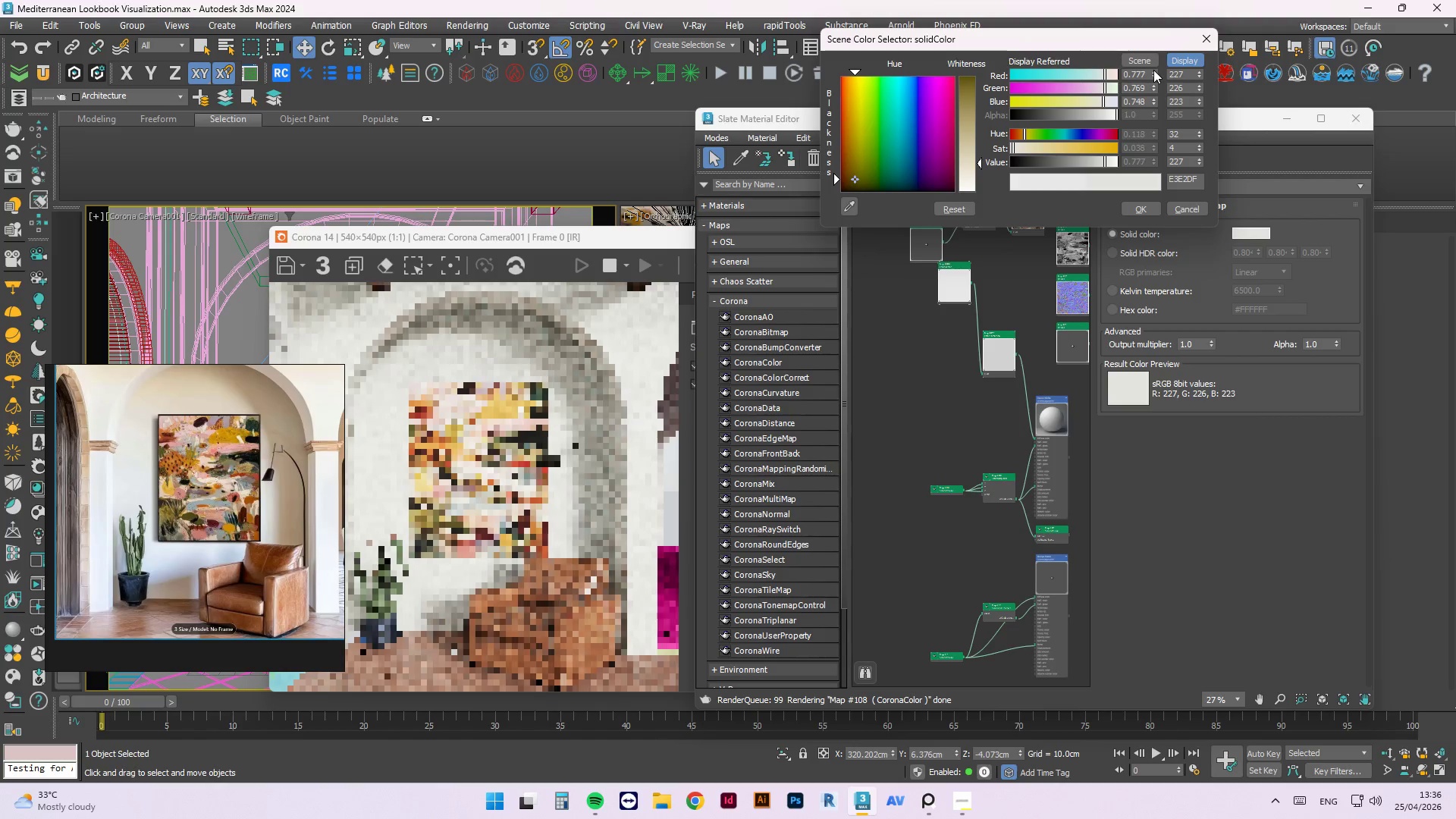 
double_click([1153, 70])
 